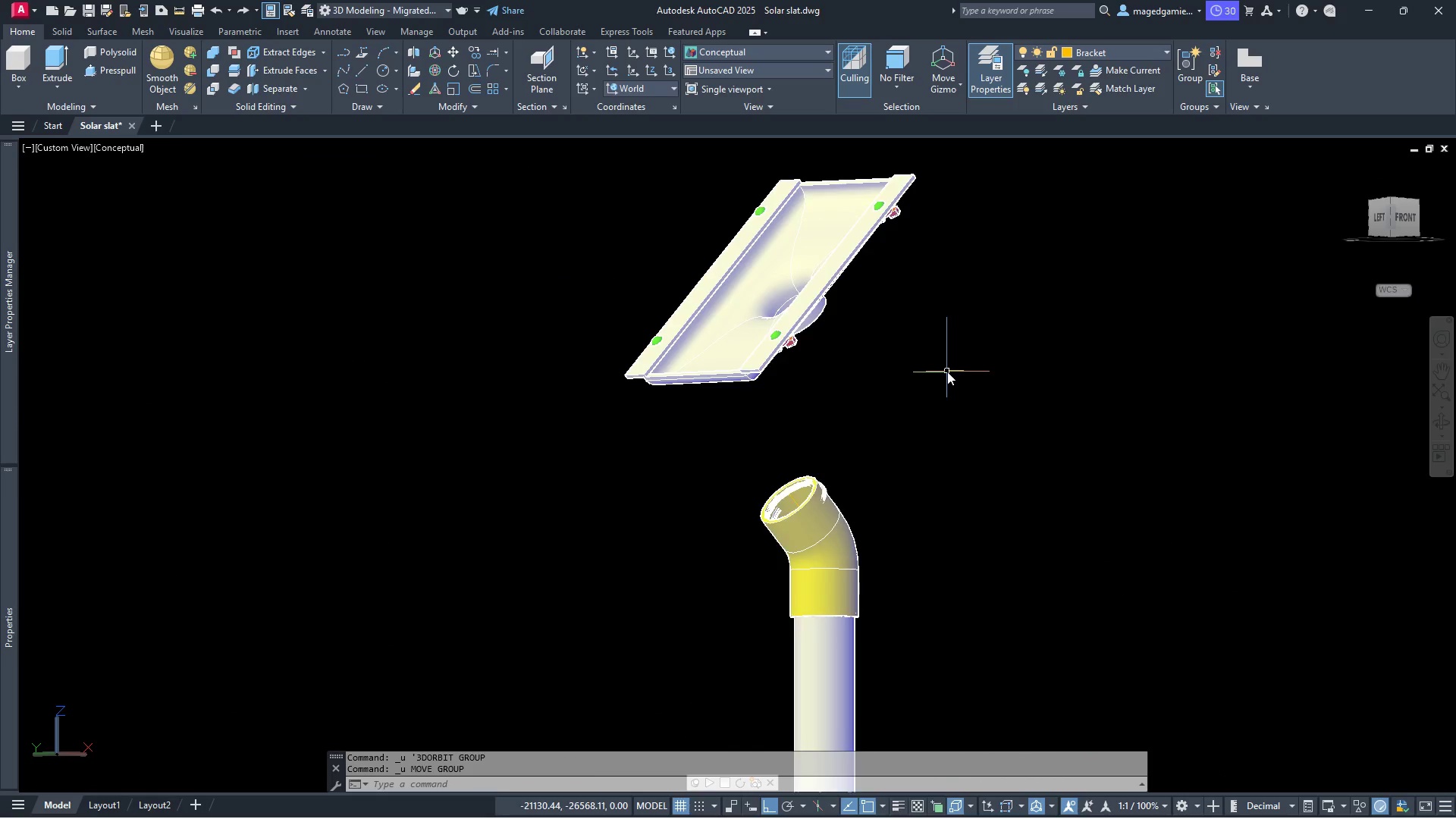 
key(Control+Z)
 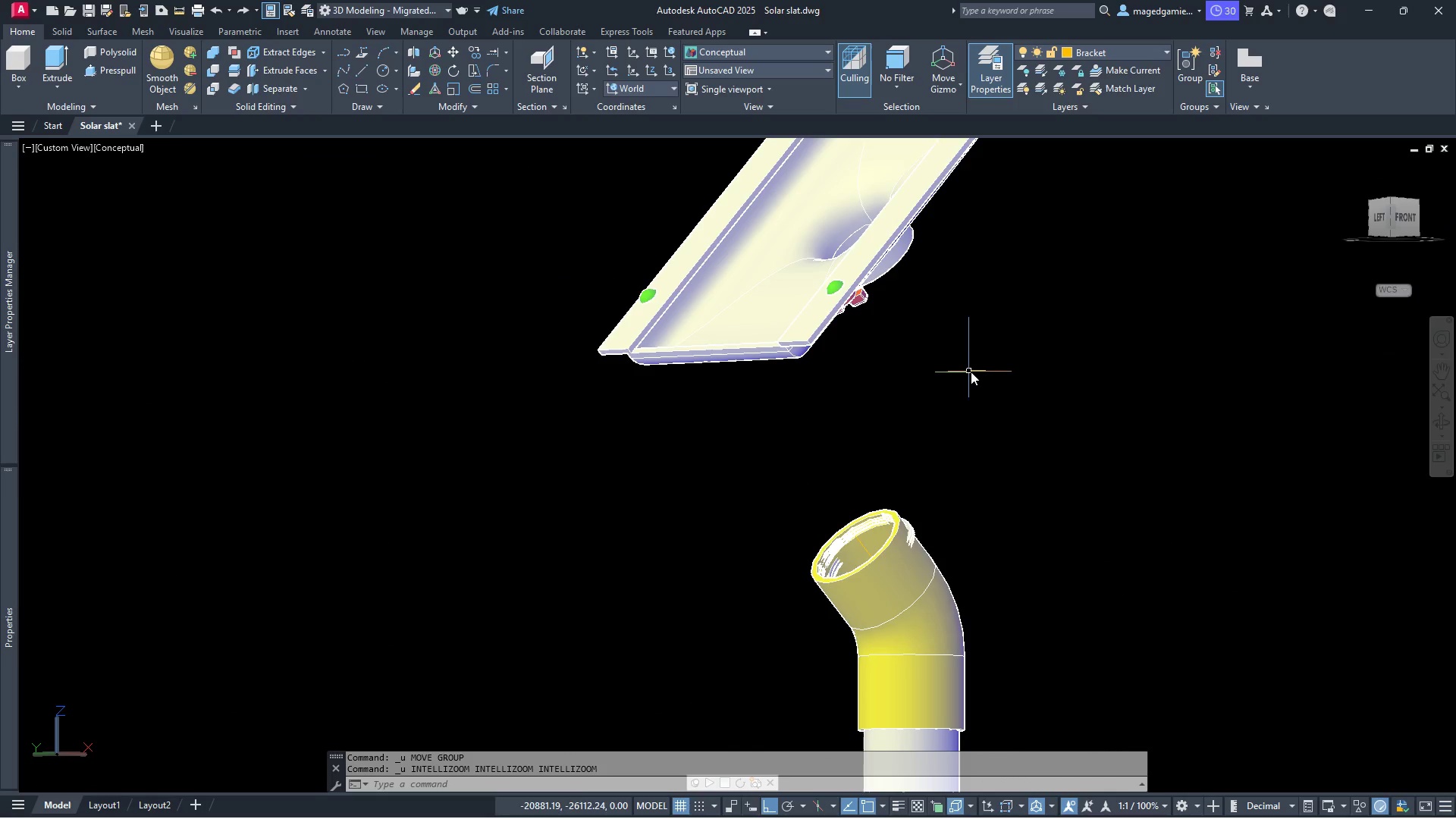 
key(Control+ControlLeft)
 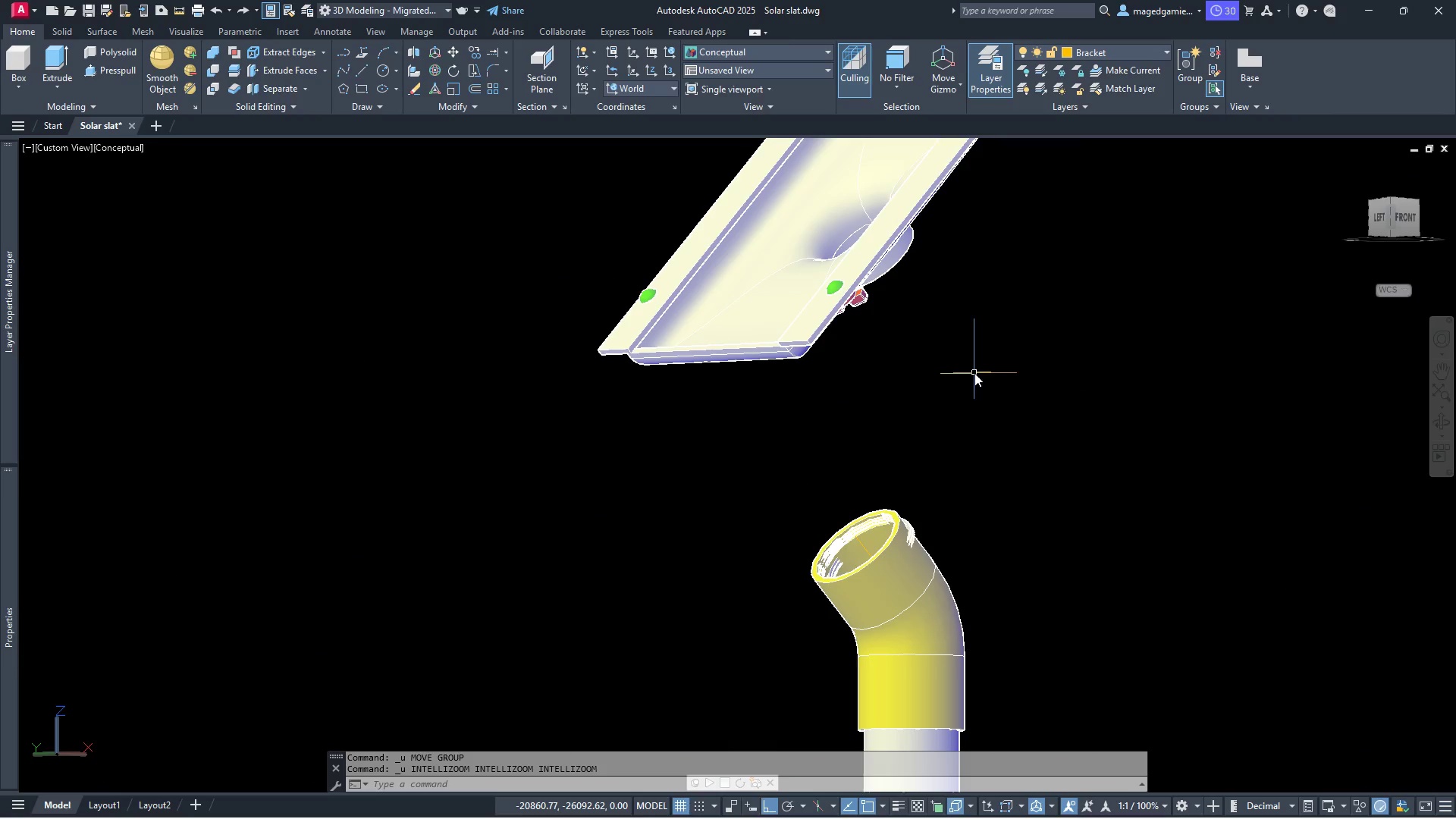 
key(Control+Z)
 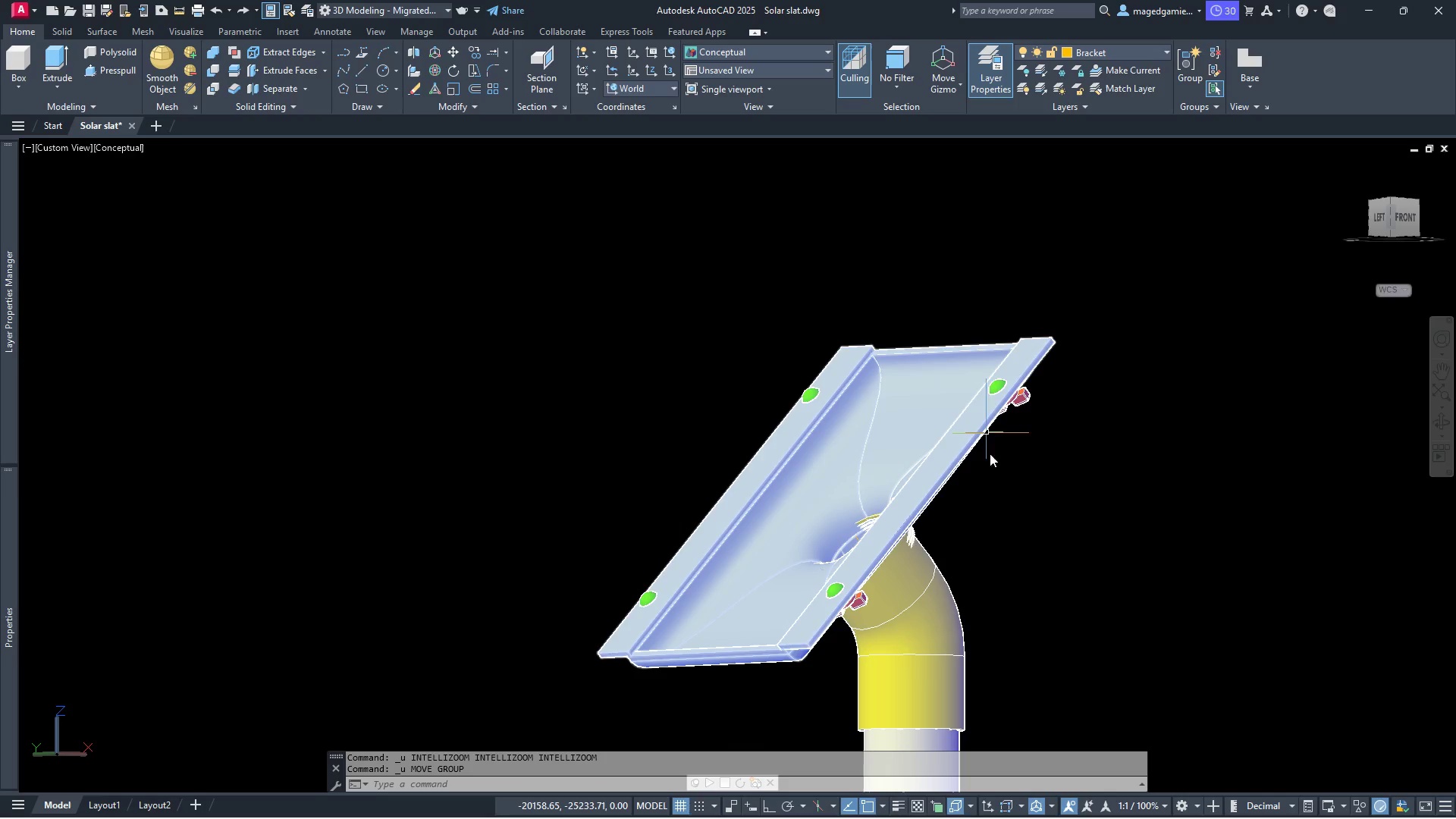 
scroll: coordinate [1007, 537], scroll_direction: up, amount: 2.0
 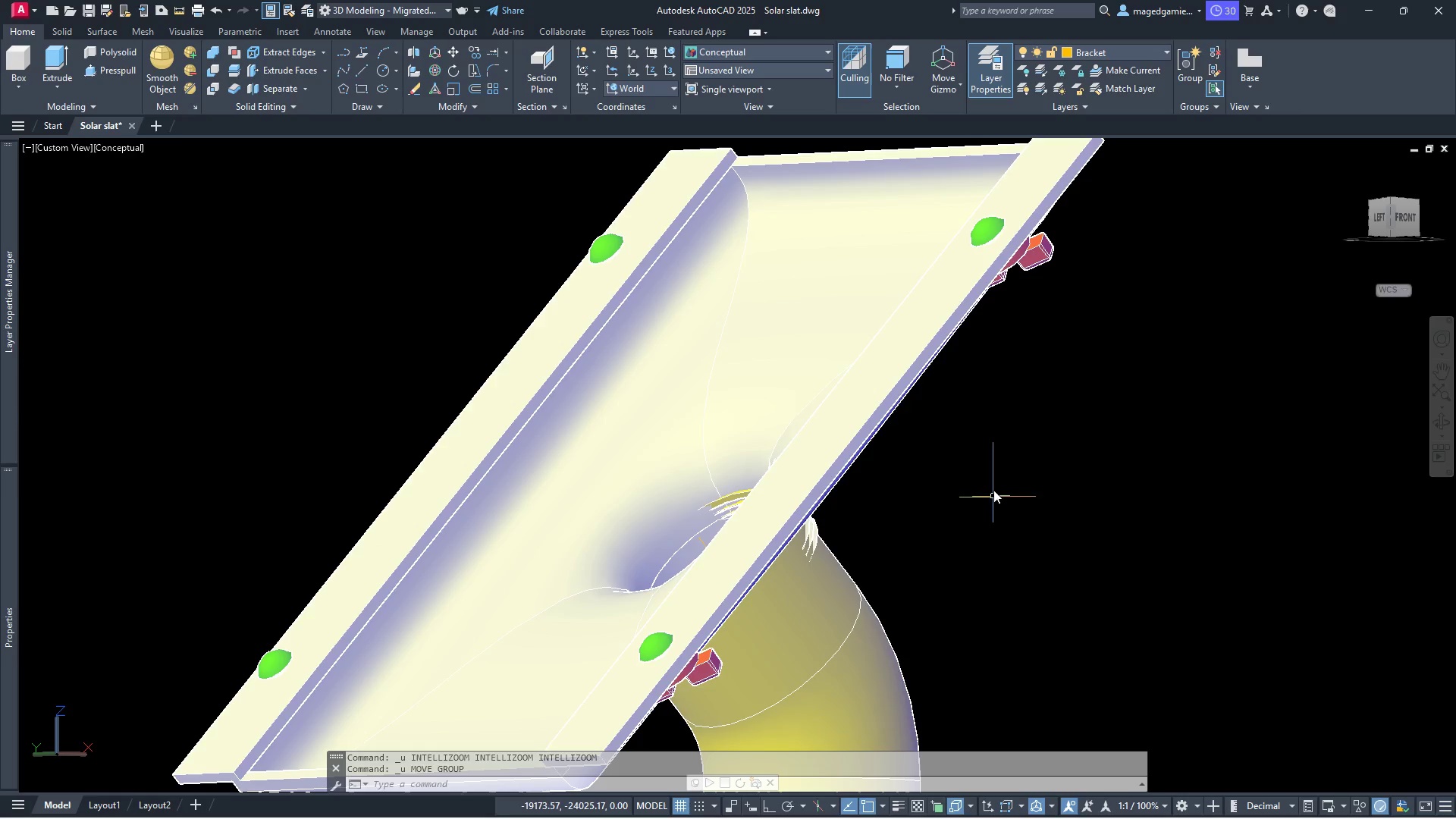 
scroll: coordinate [995, 466], scroll_direction: down, amount: 1.0
 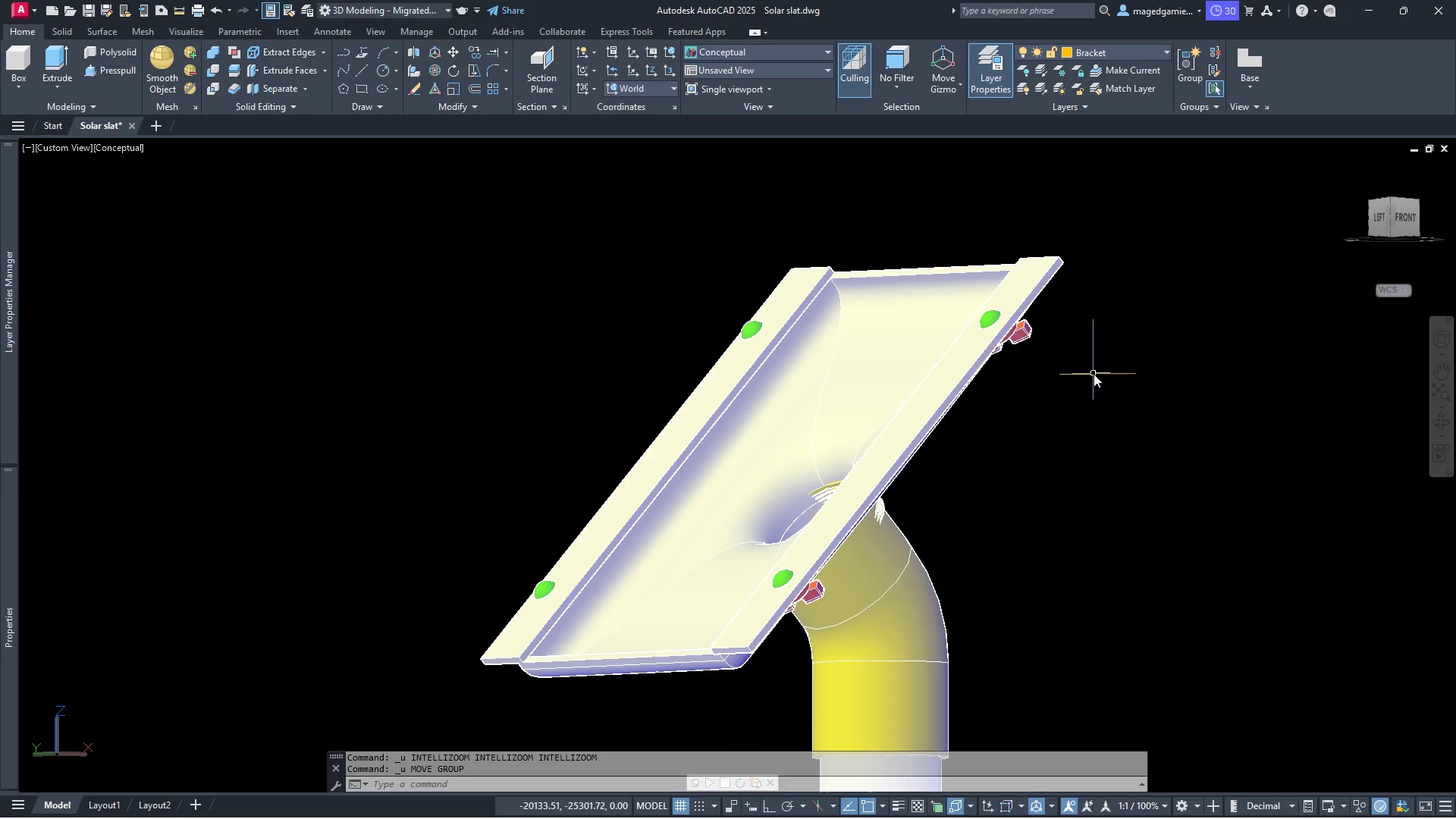 
left_click([1094, 374])
 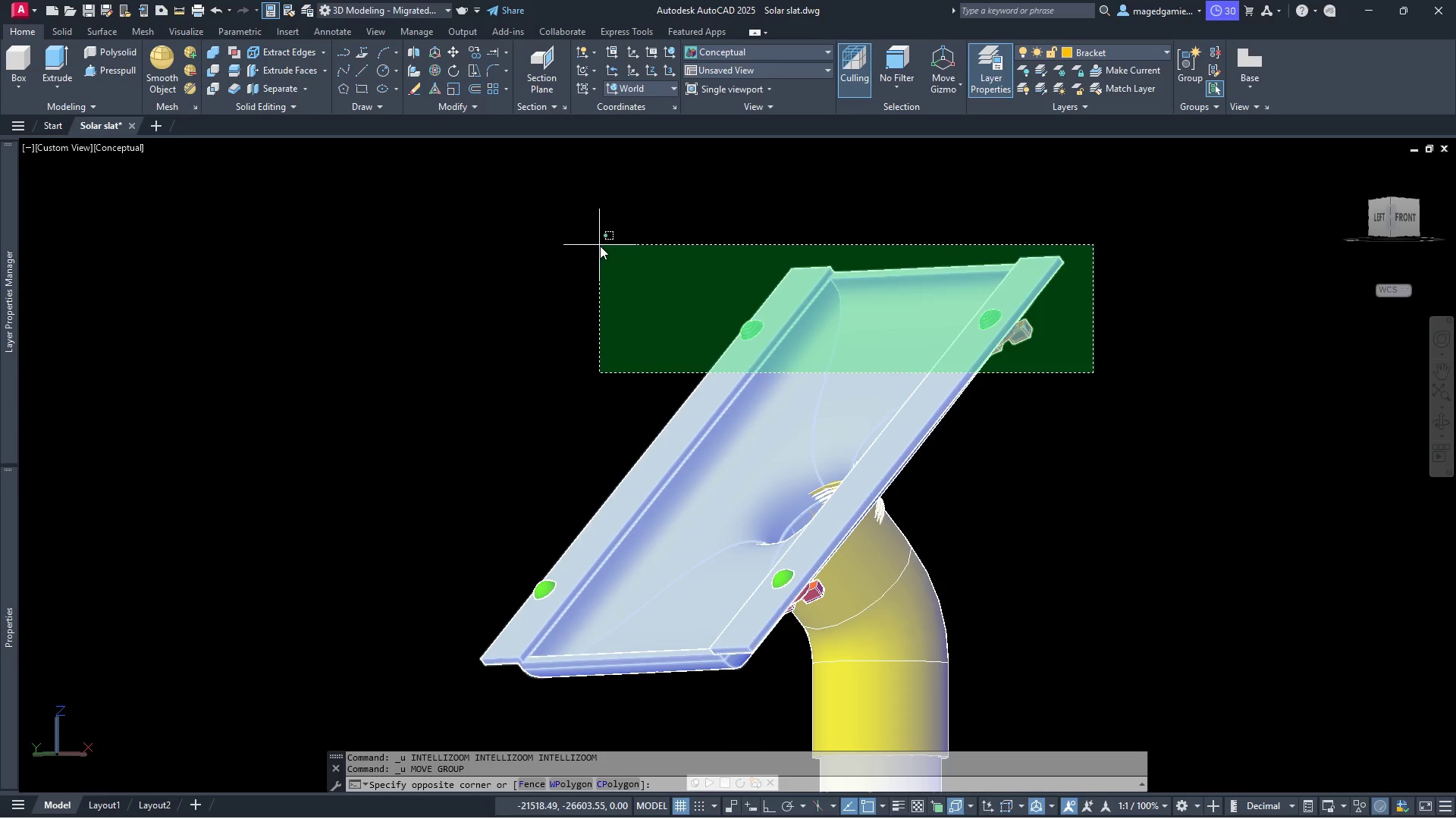 
left_click([600, 246])
 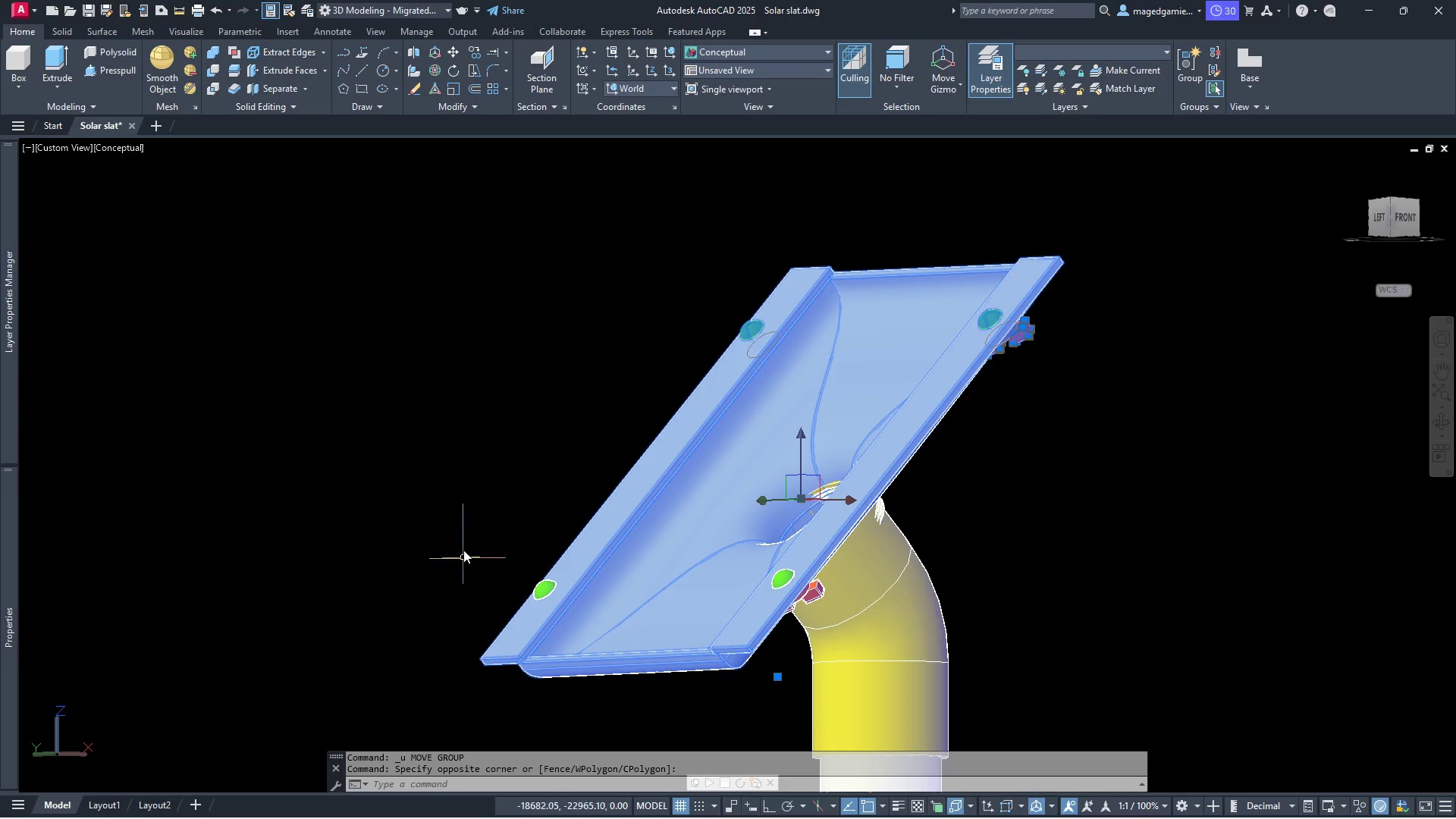 
left_click_drag(start_coordinate=[466, 517], to_coordinate=[485, 534])
 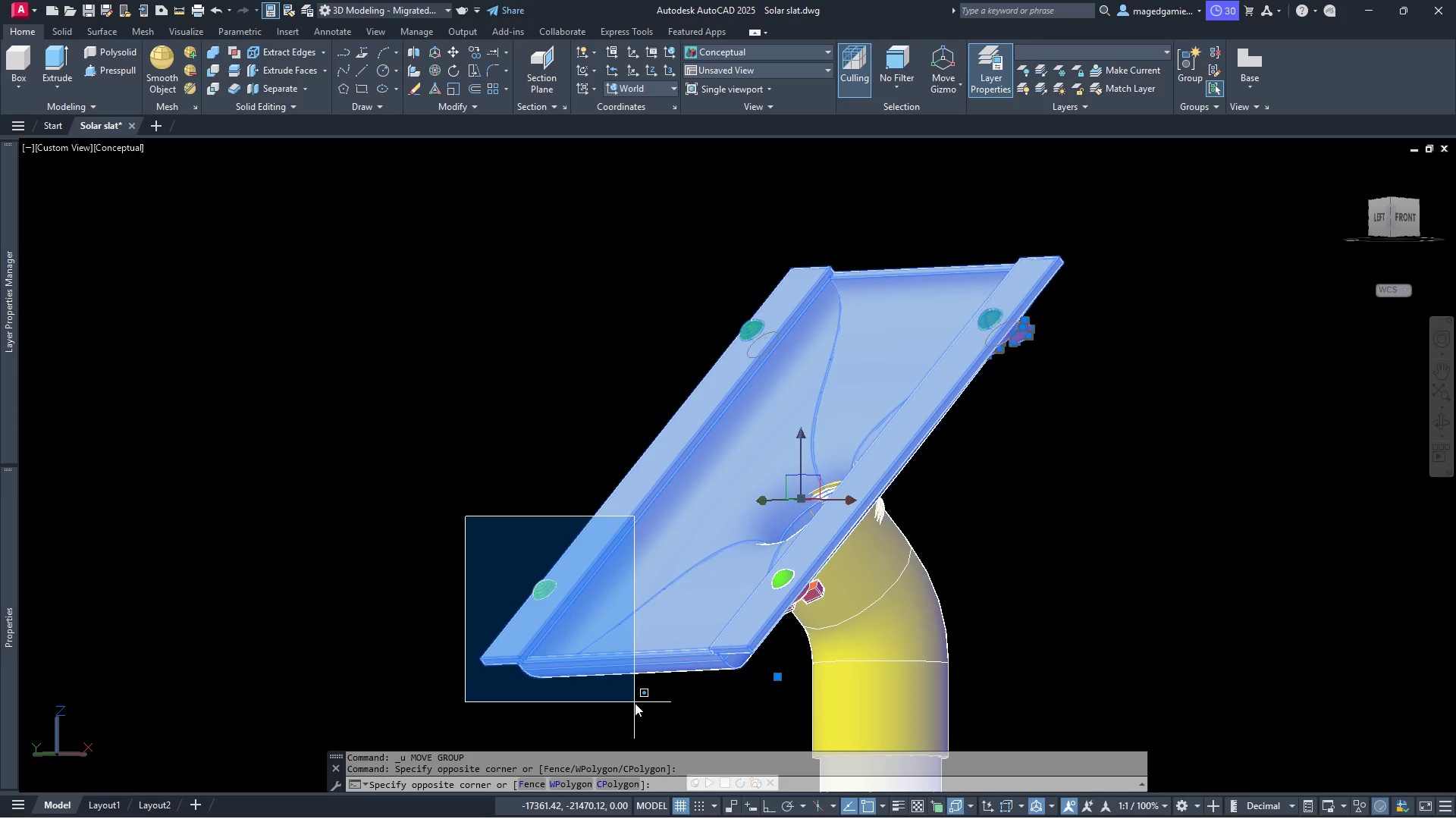 
left_click([634, 703])
 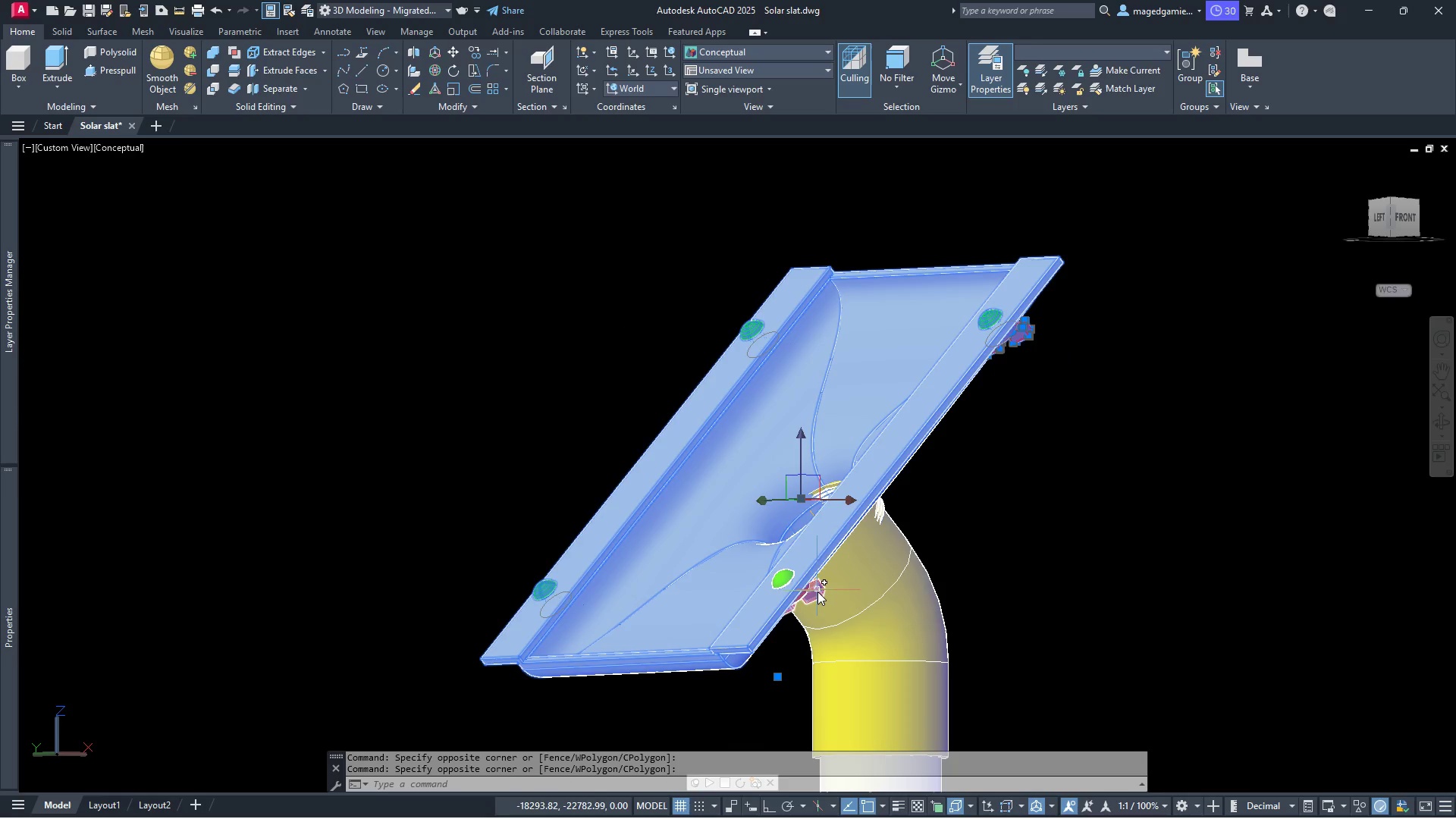 
left_click([817, 594])
 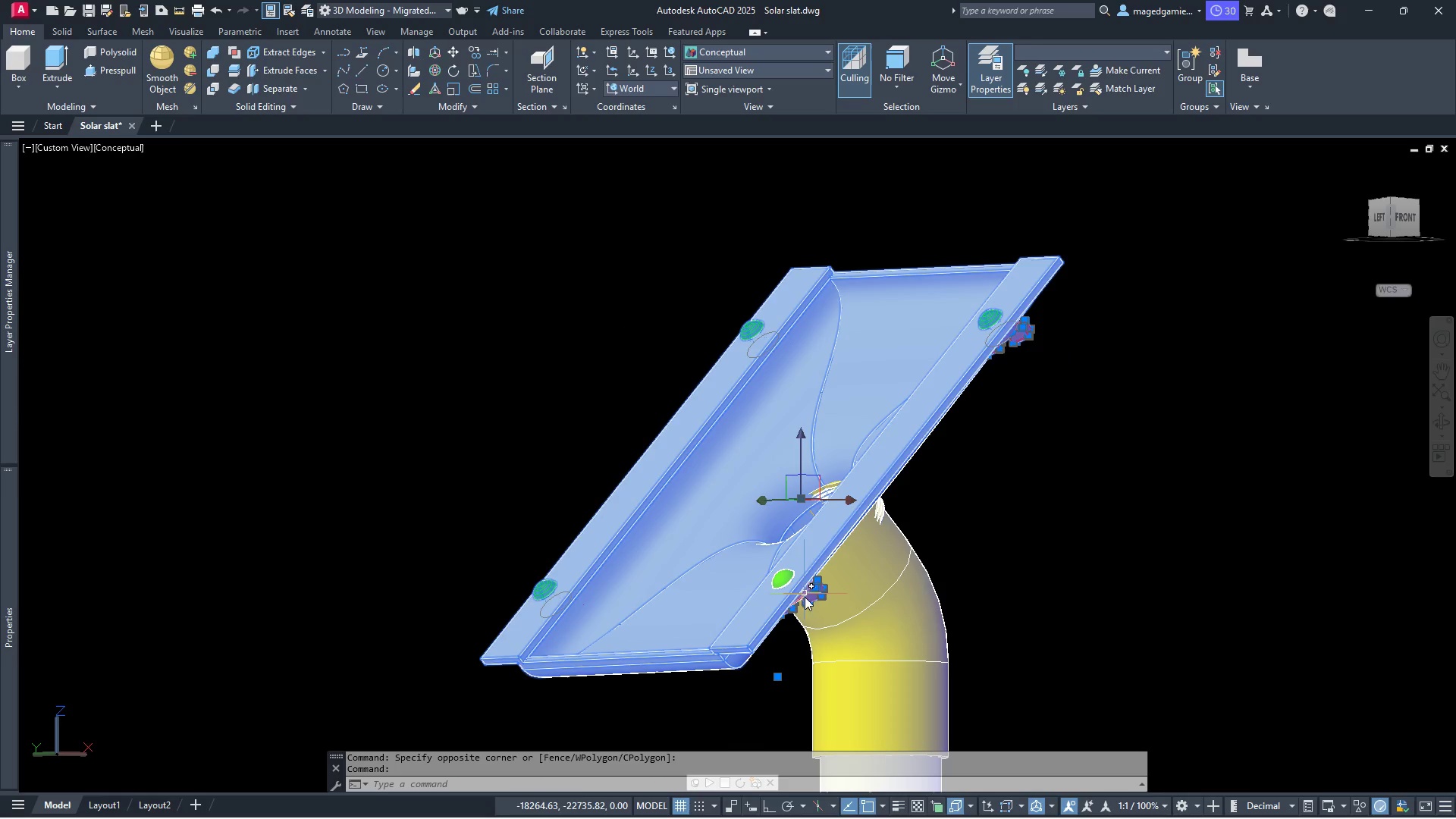 
scroll: coordinate [812, 602], scroll_direction: up, amount: 4.0
 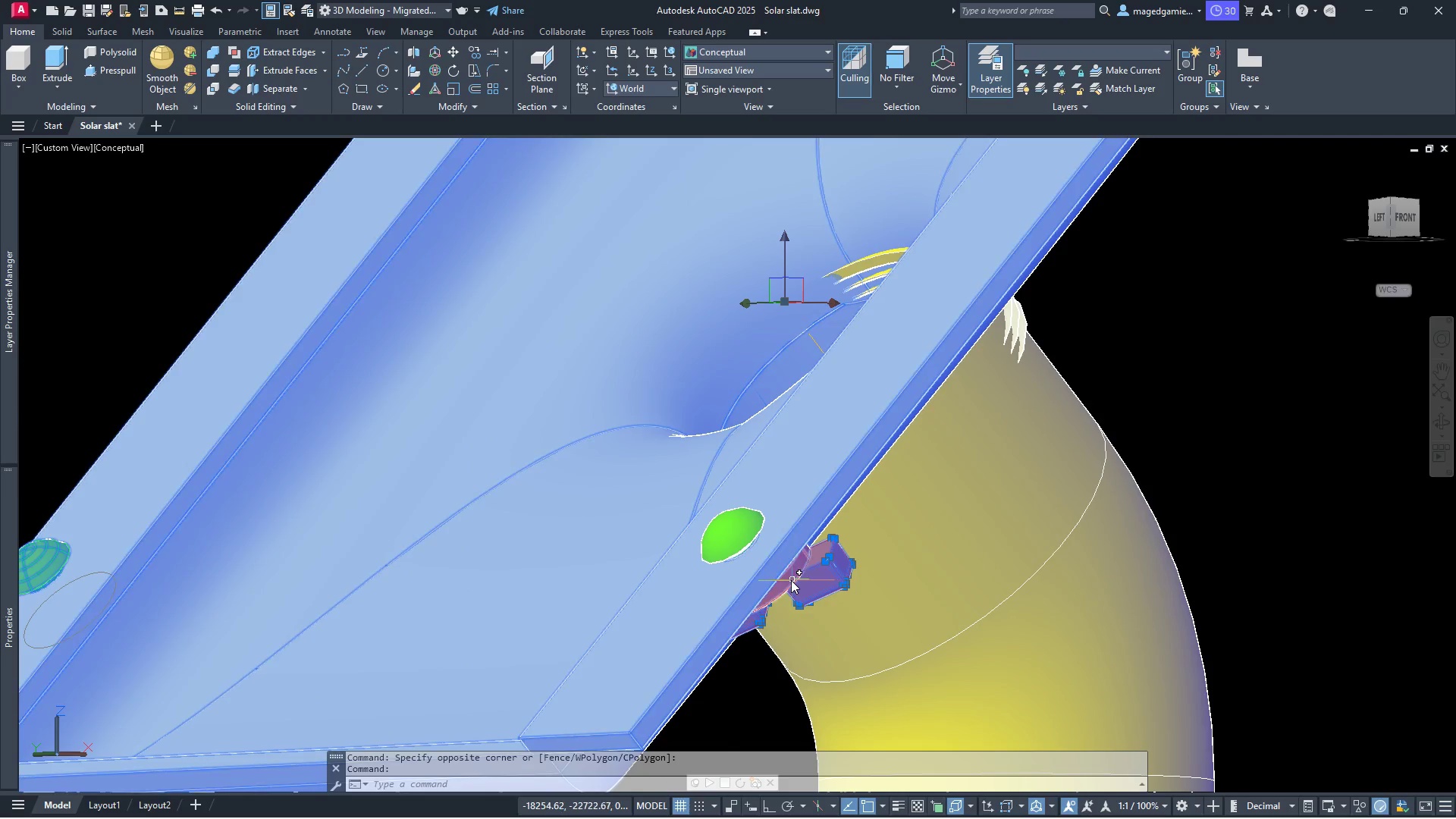 
left_click([789, 577])
 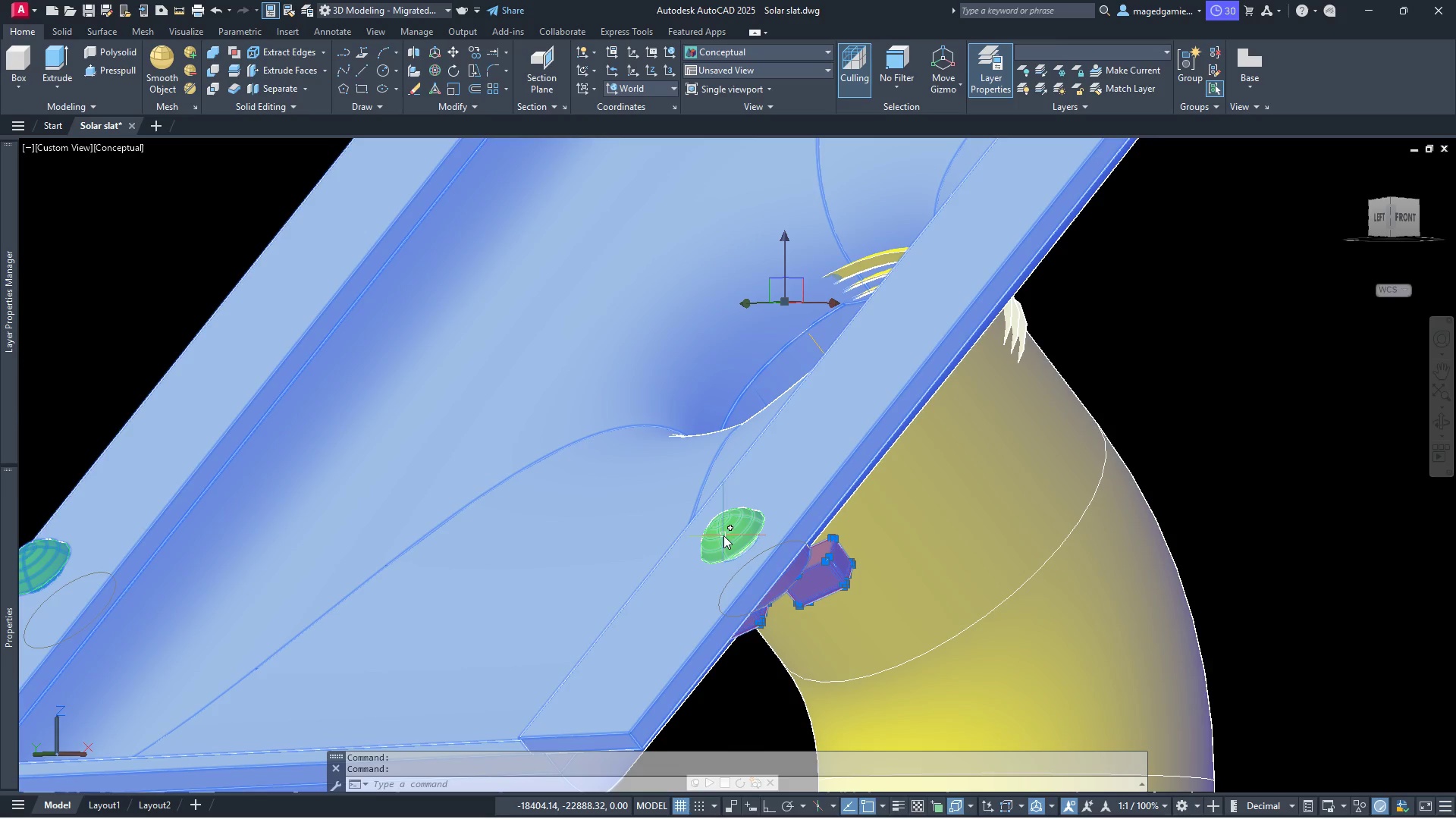 
left_click([723, 535])
 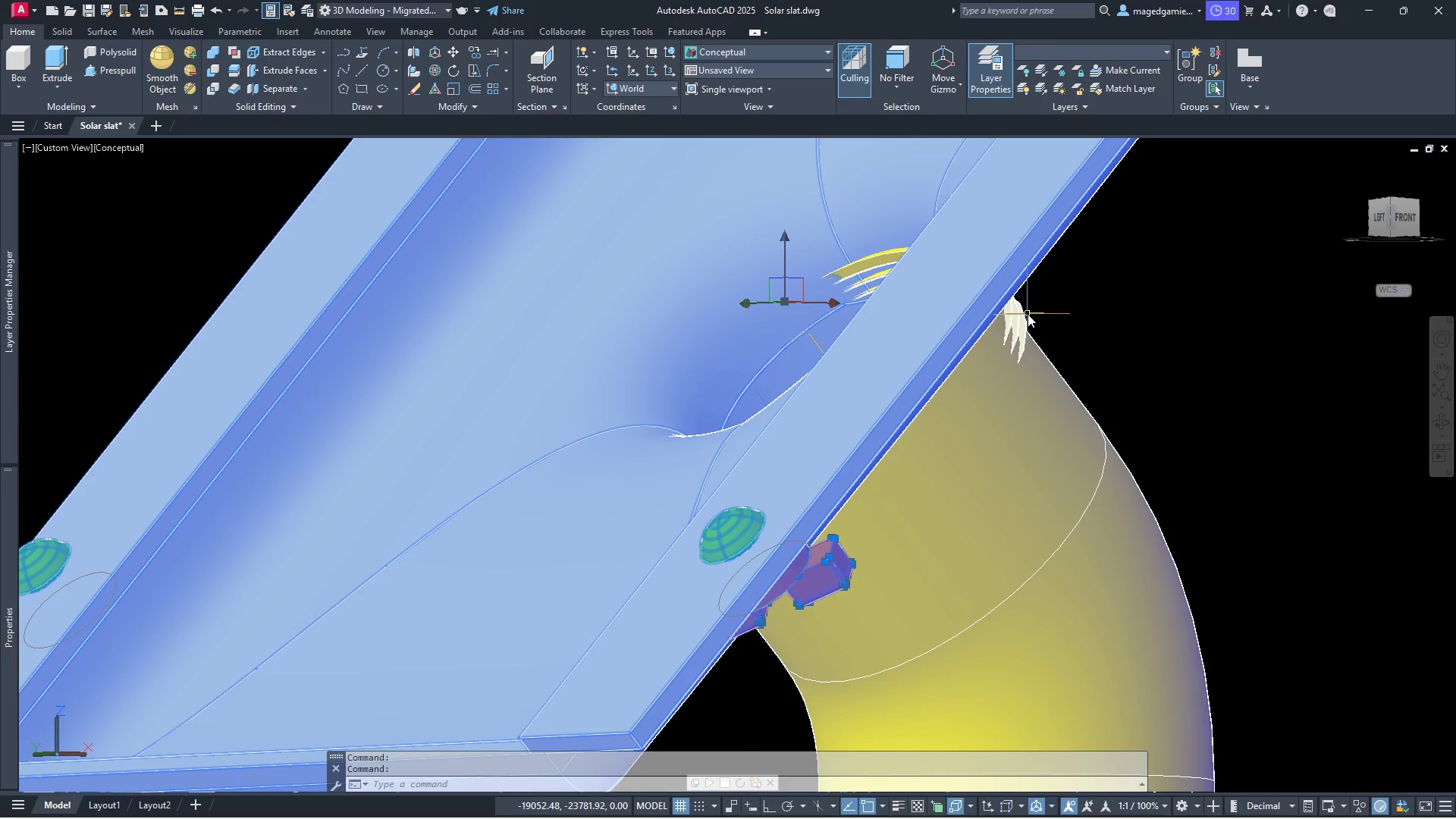 
left_click([1023, 314])
 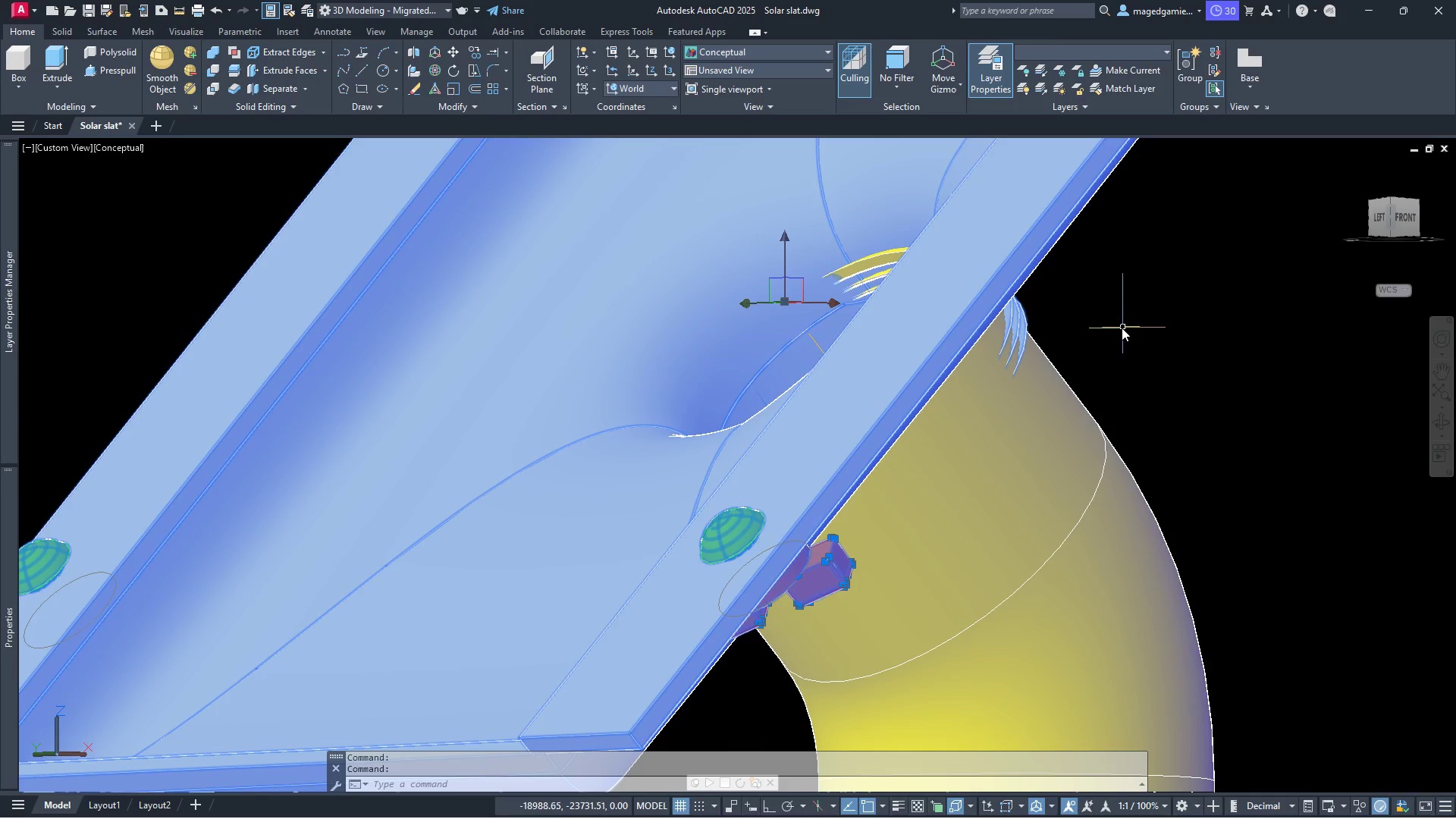 
scroll: coordinate [877, 539], scroll_direction: down, amount: 4.0
 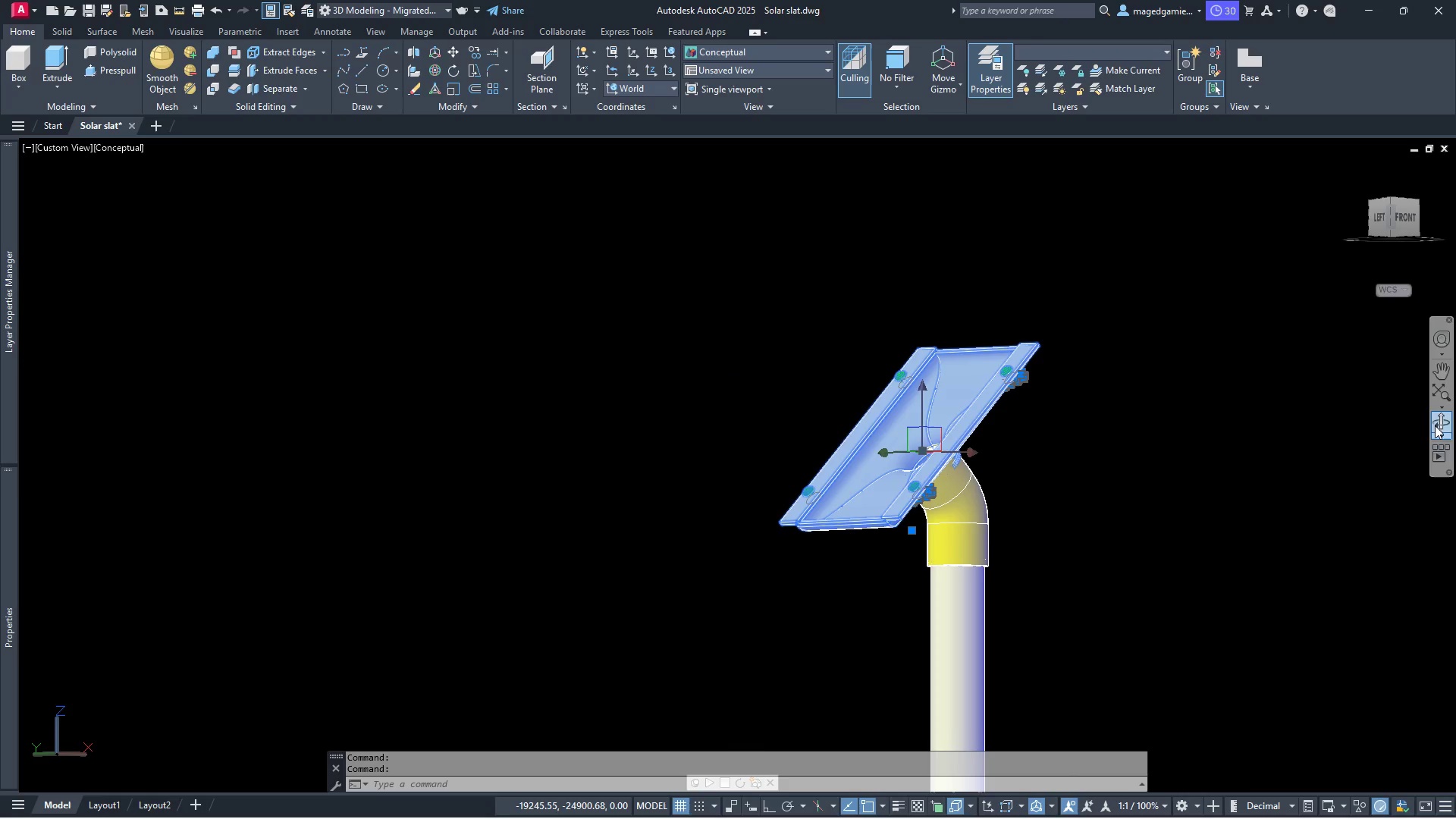 
left_click([1445, 422])
 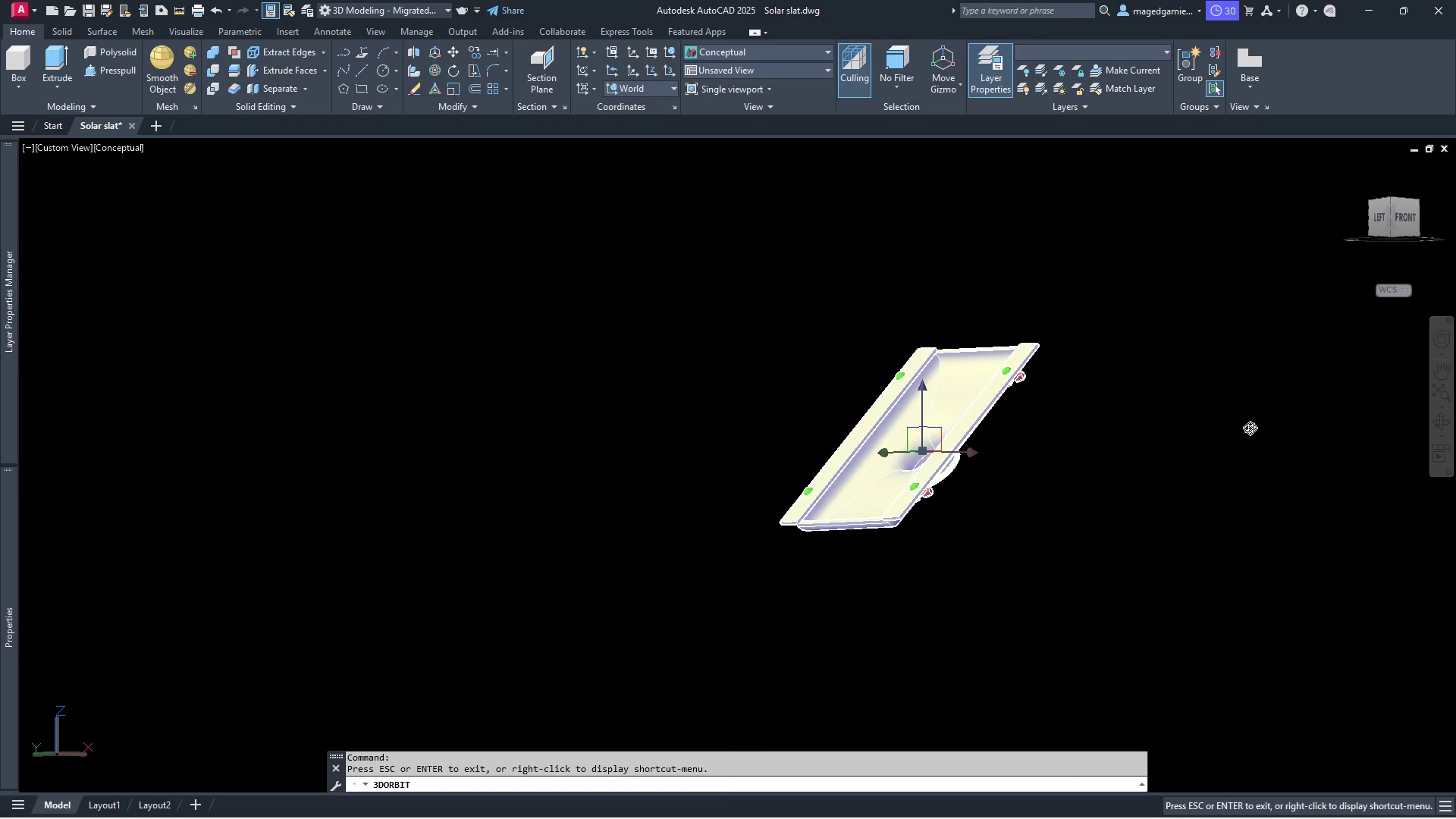 
left_click_drag(start_coordinate=[1243, 428], to_coordinate=[1127, 440])
 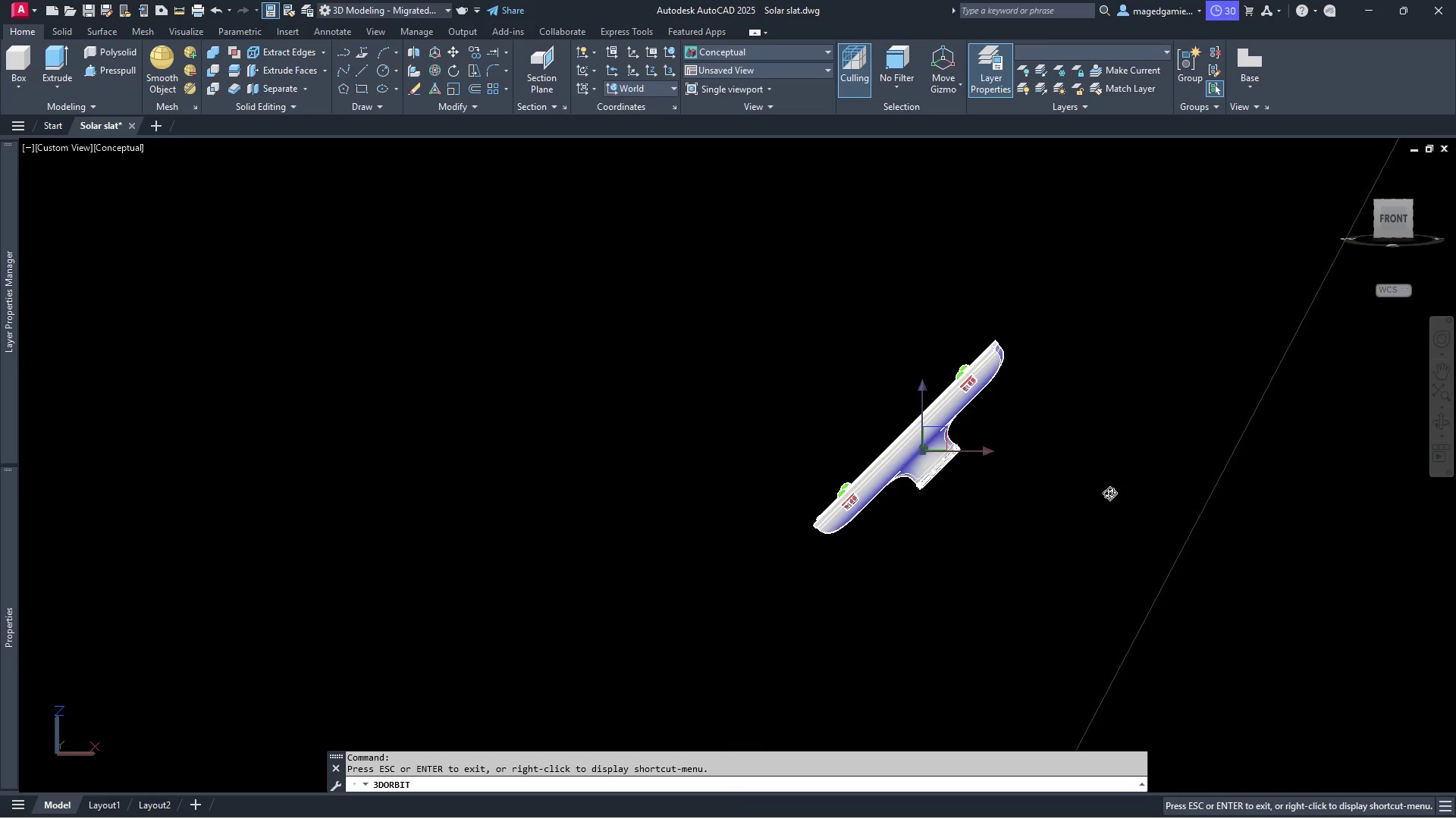 
key(Escape)
 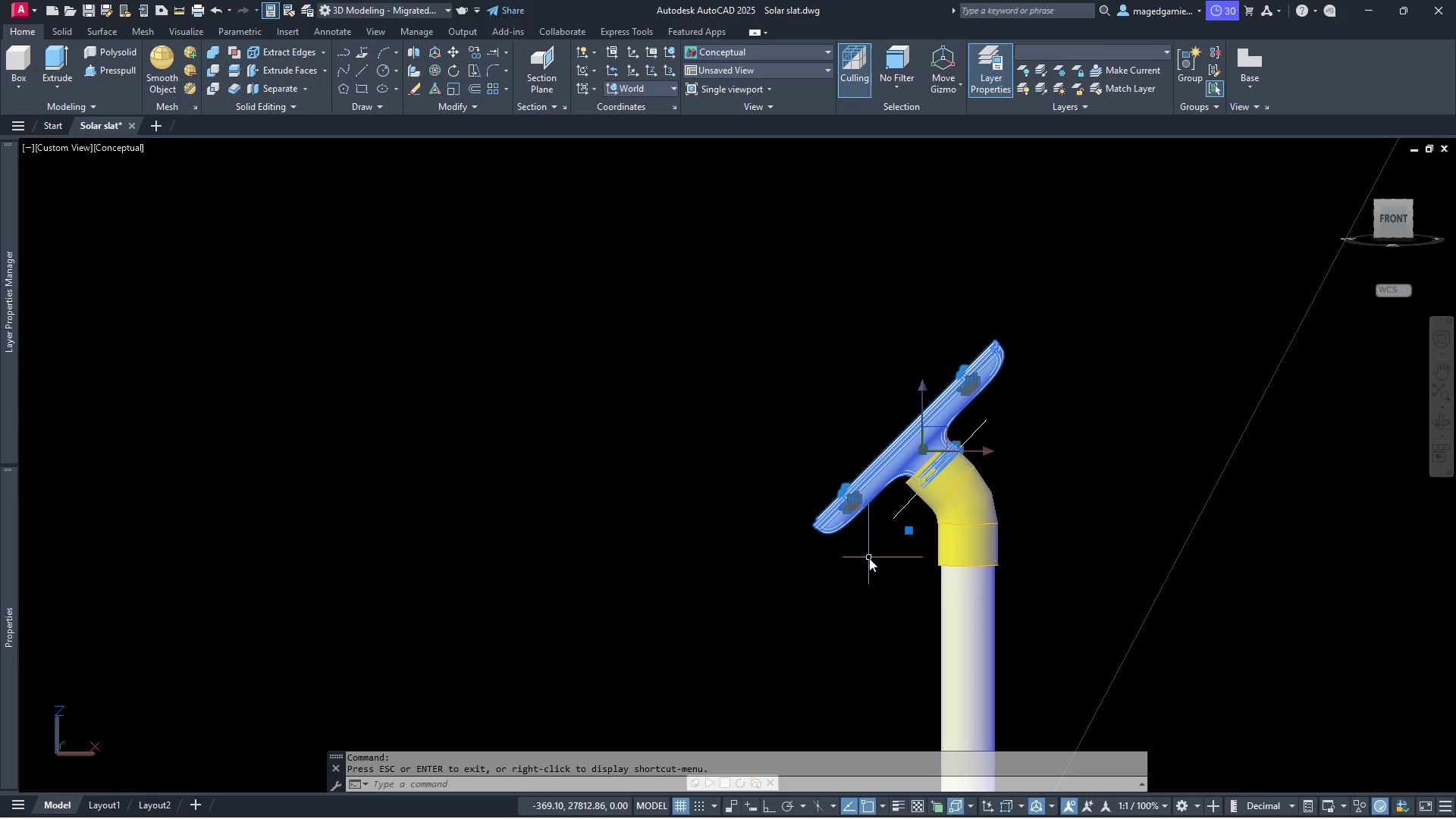 
left_click([869, 558])
 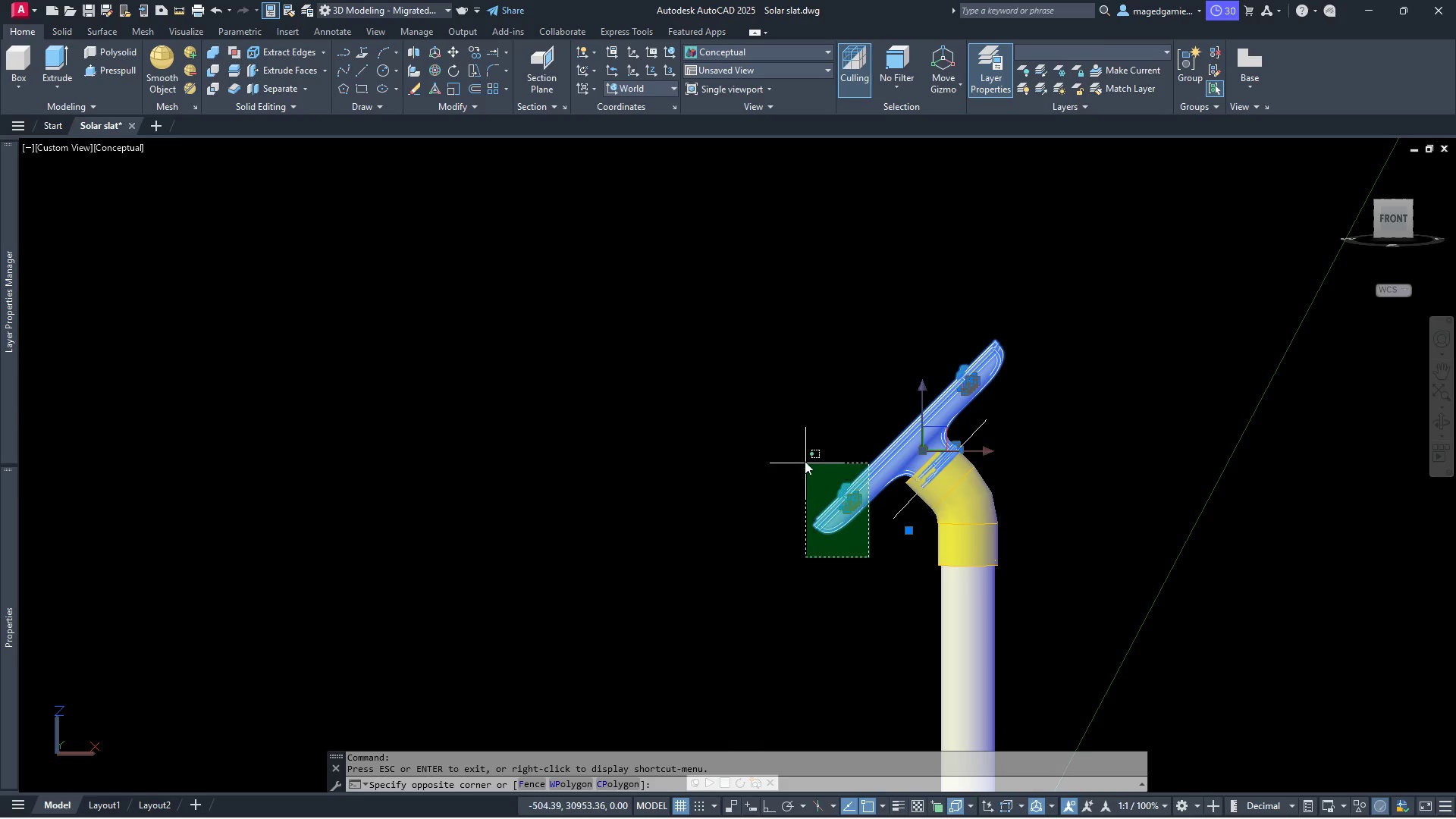 
left_click([802, 460])
 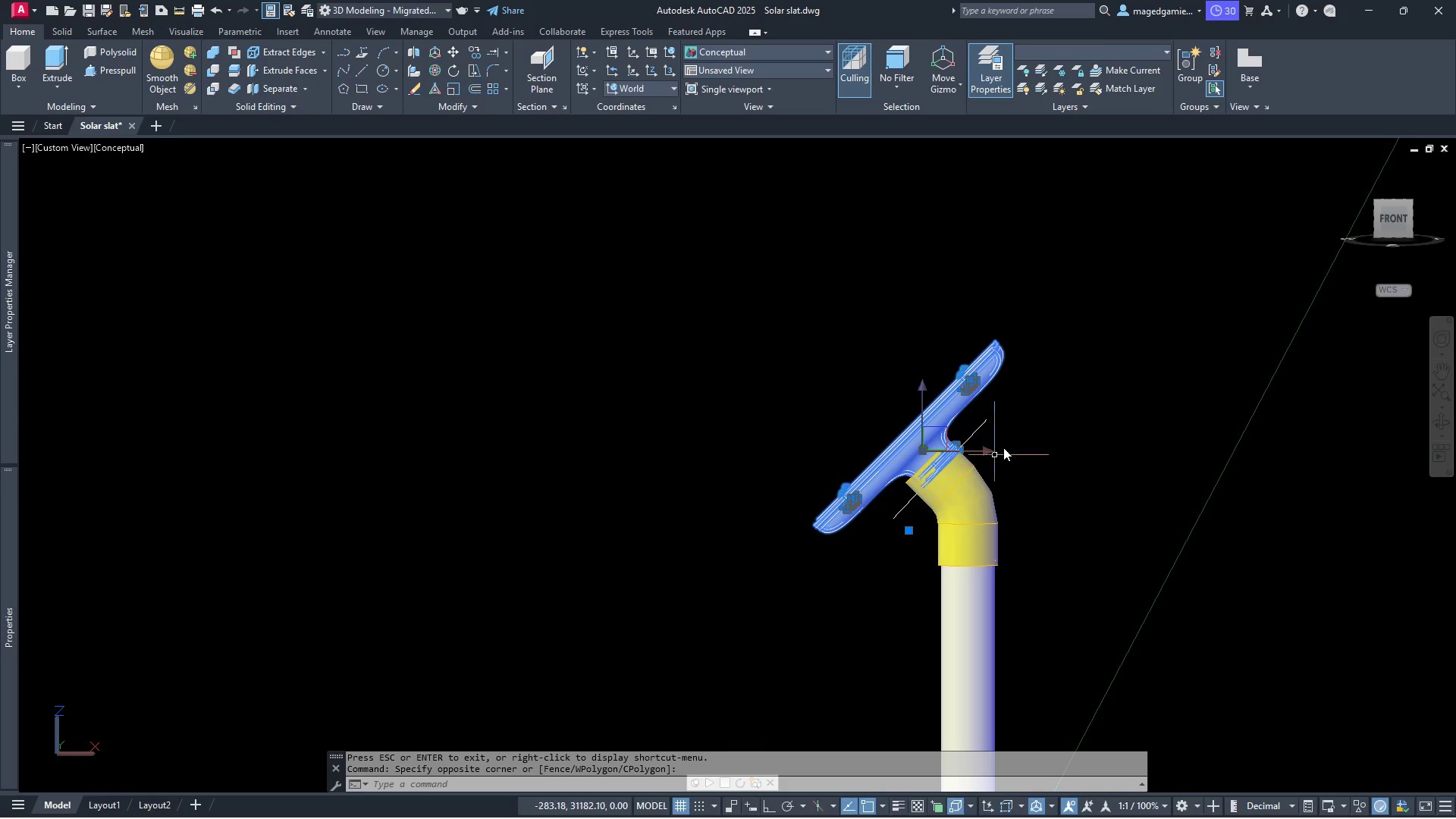 
scroll: coordinate [908, 491], scroll_direction: up, amount: 5.0
 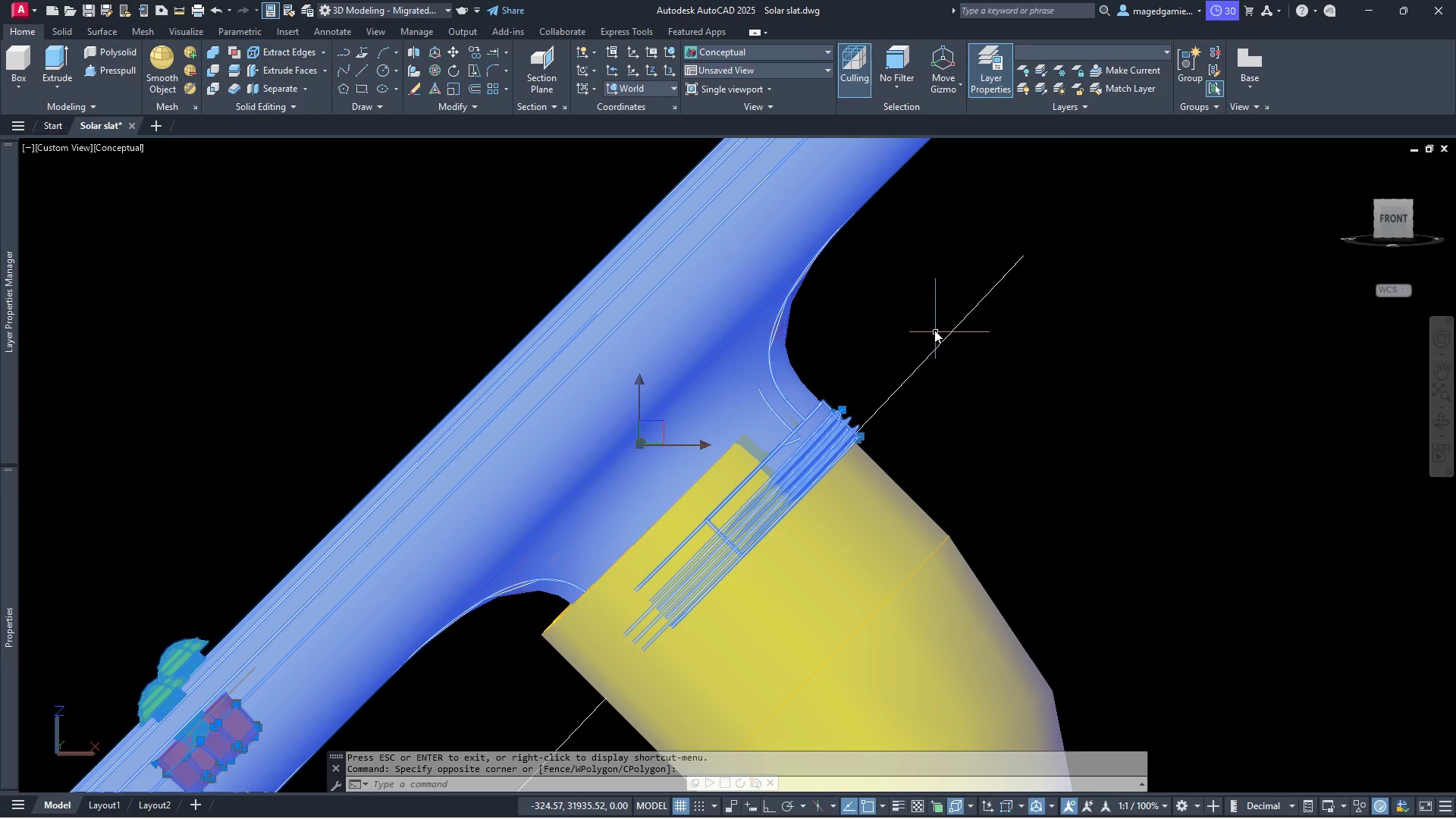 
left_click_drag(start_coordinate=[995, 380], to_coordinate=[989, 375])
 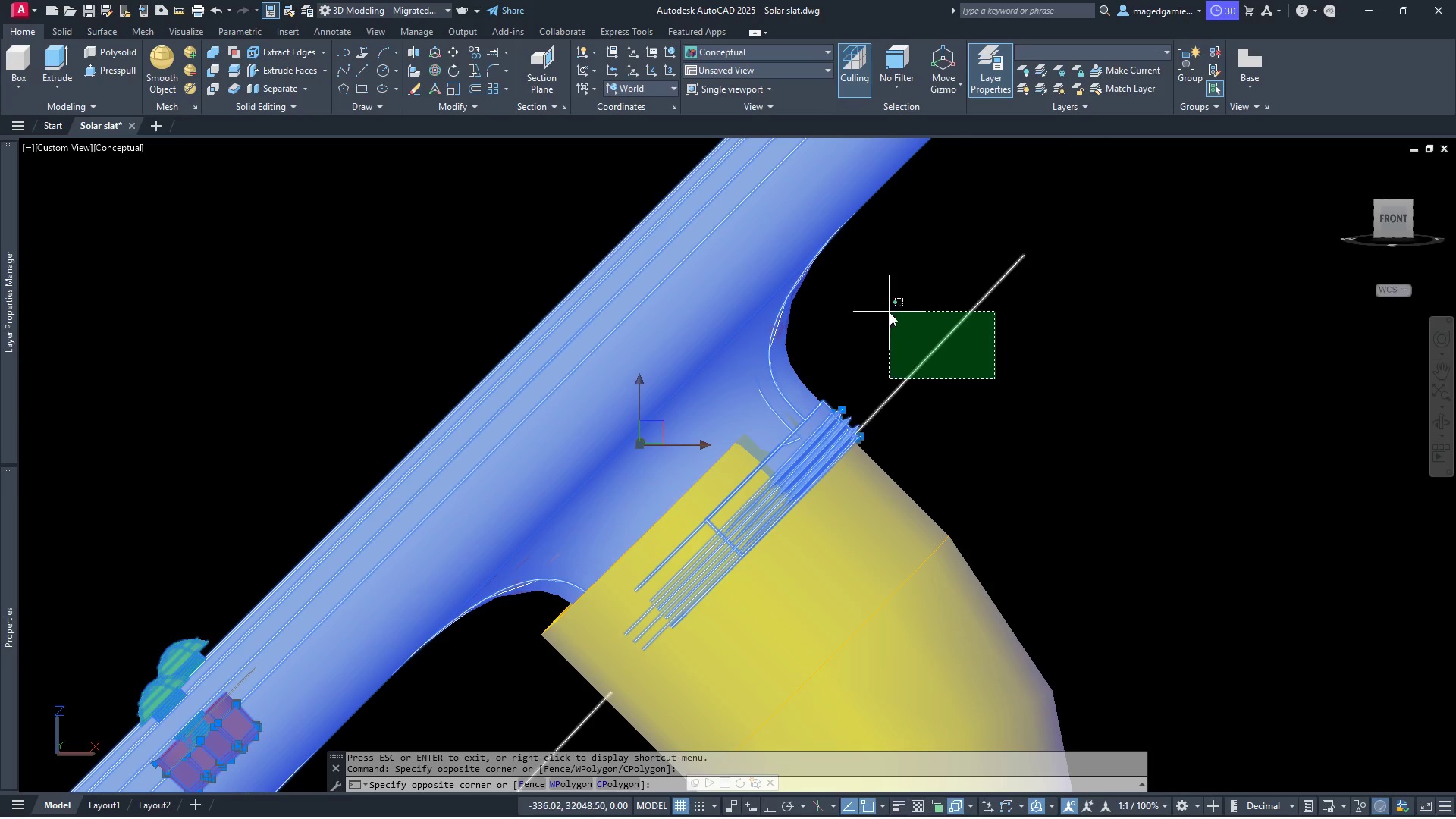 
left_click([890, 312])
 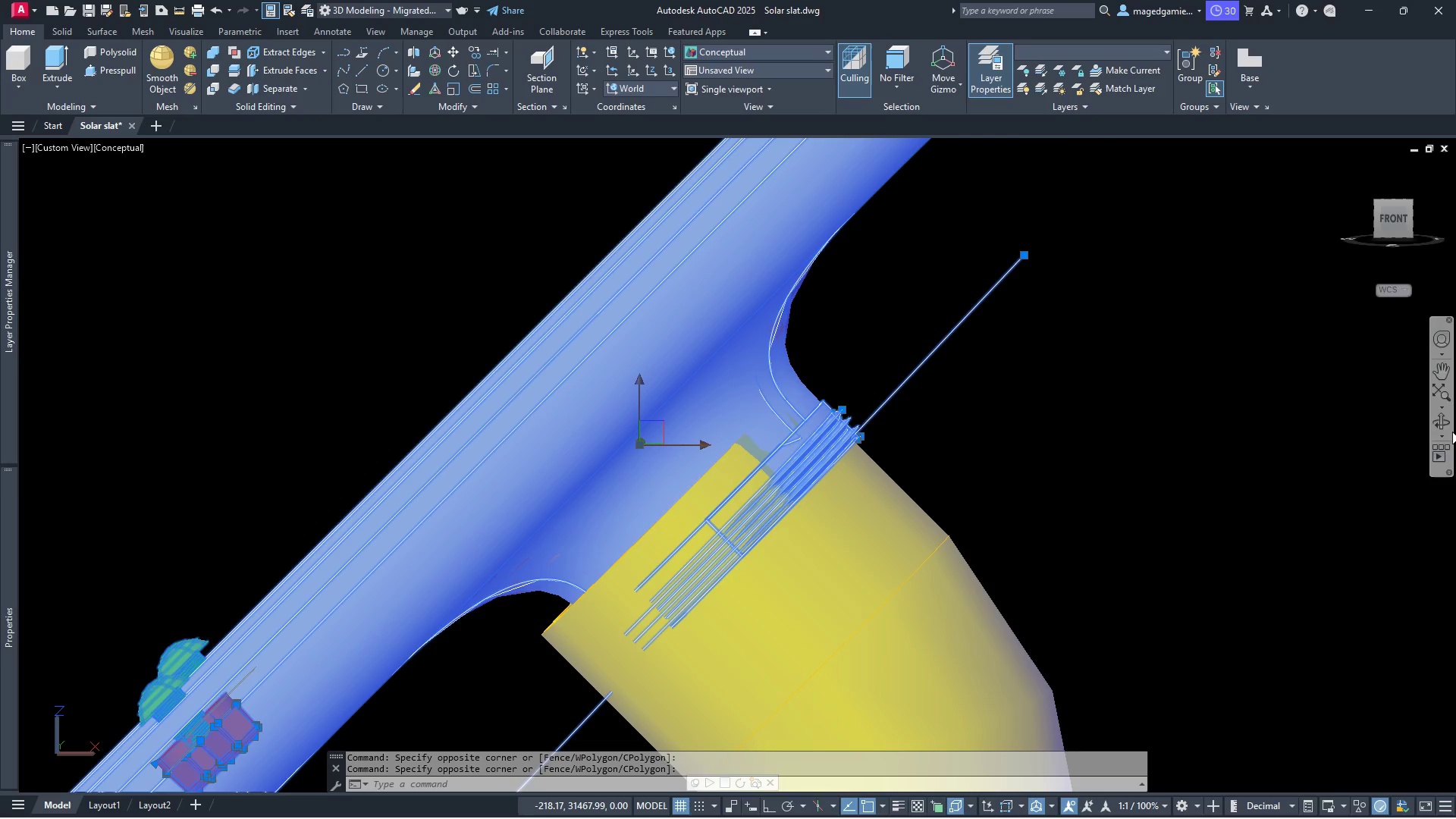 
left_click([1442, 419])
 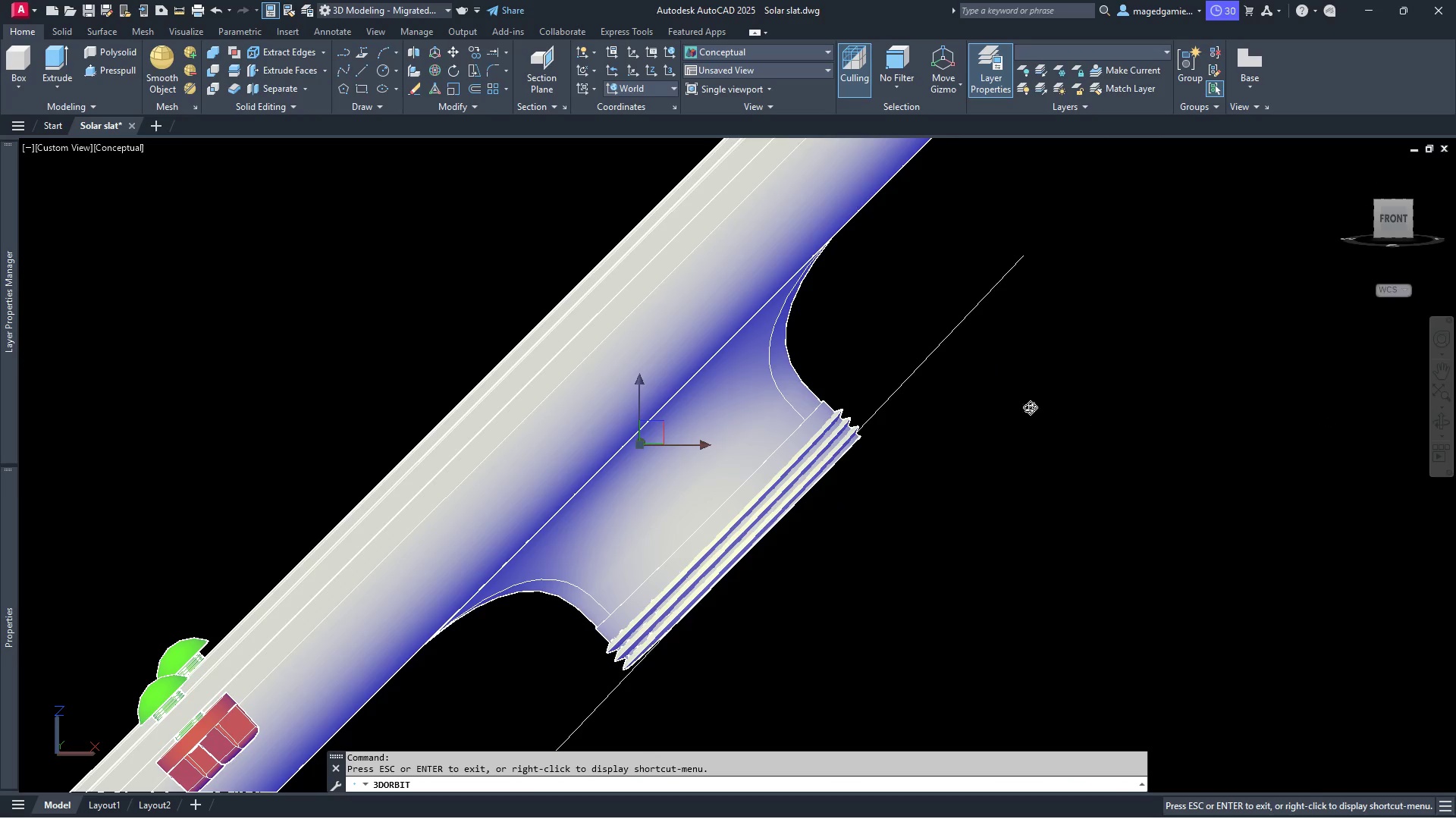 
left_click_drag(start_coordinate=[1036, 410], to_coordinate=[1287, 448])
 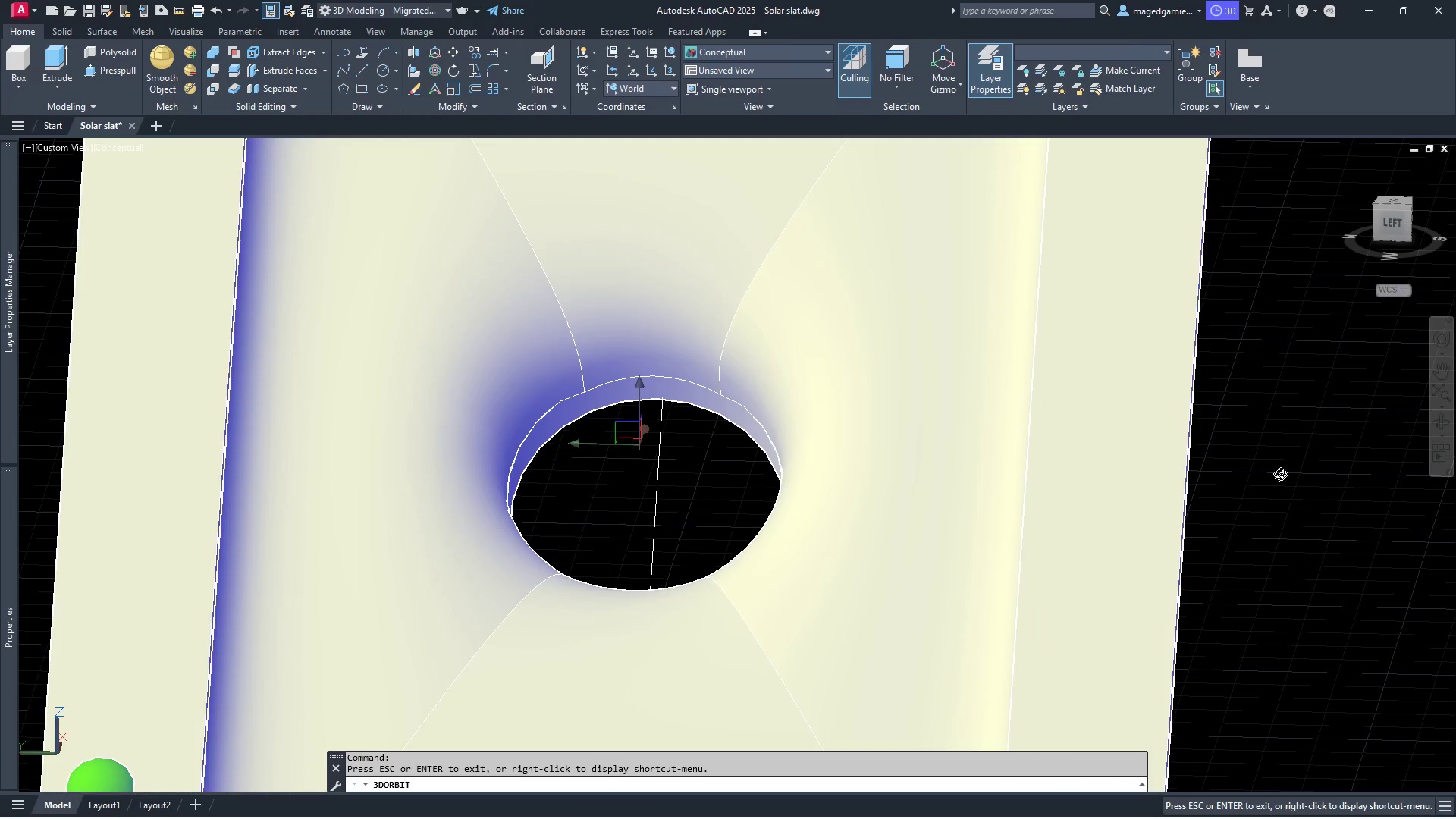 
right_click([1282, 474])
 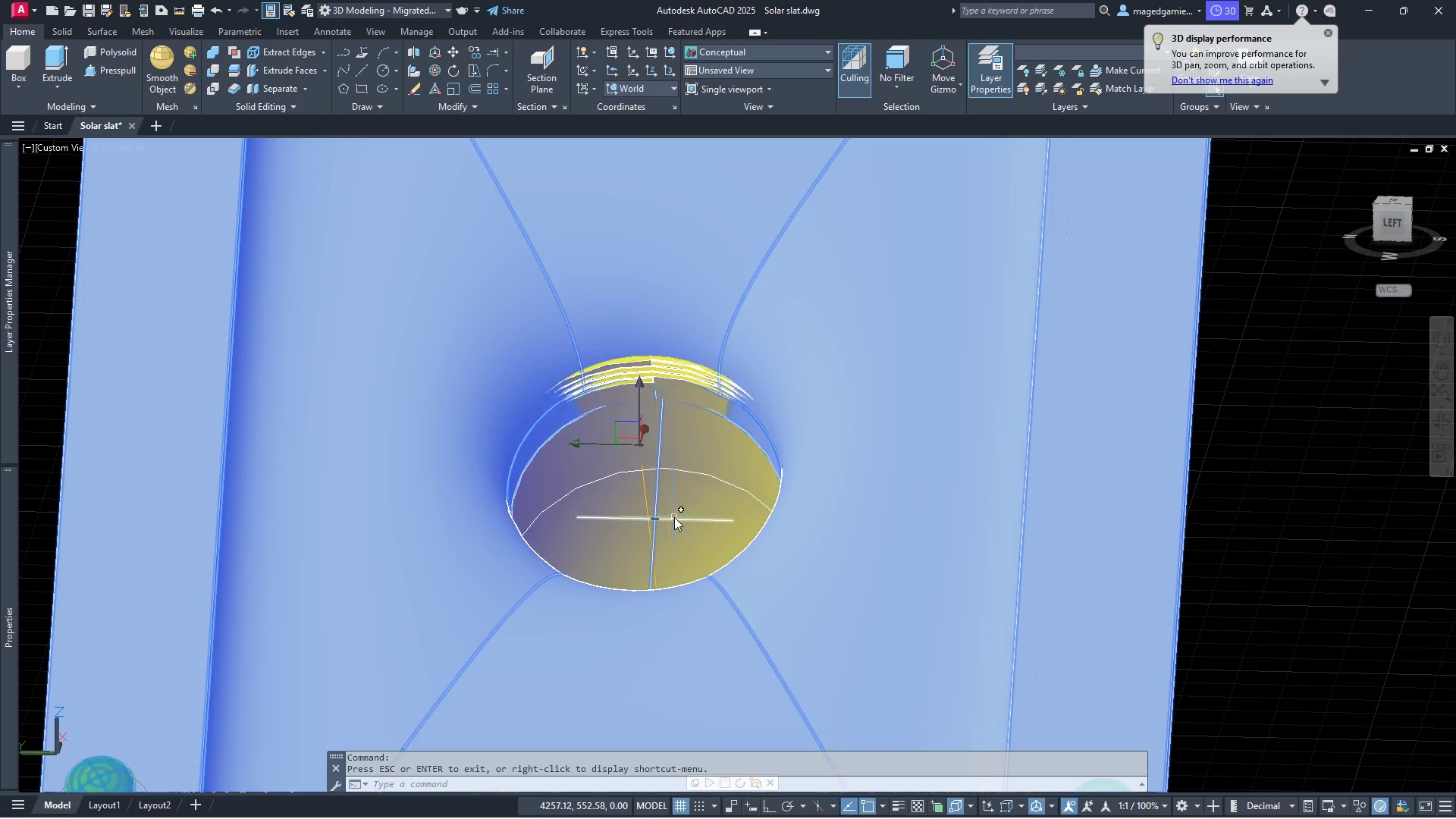 
left_click([677, 520])
 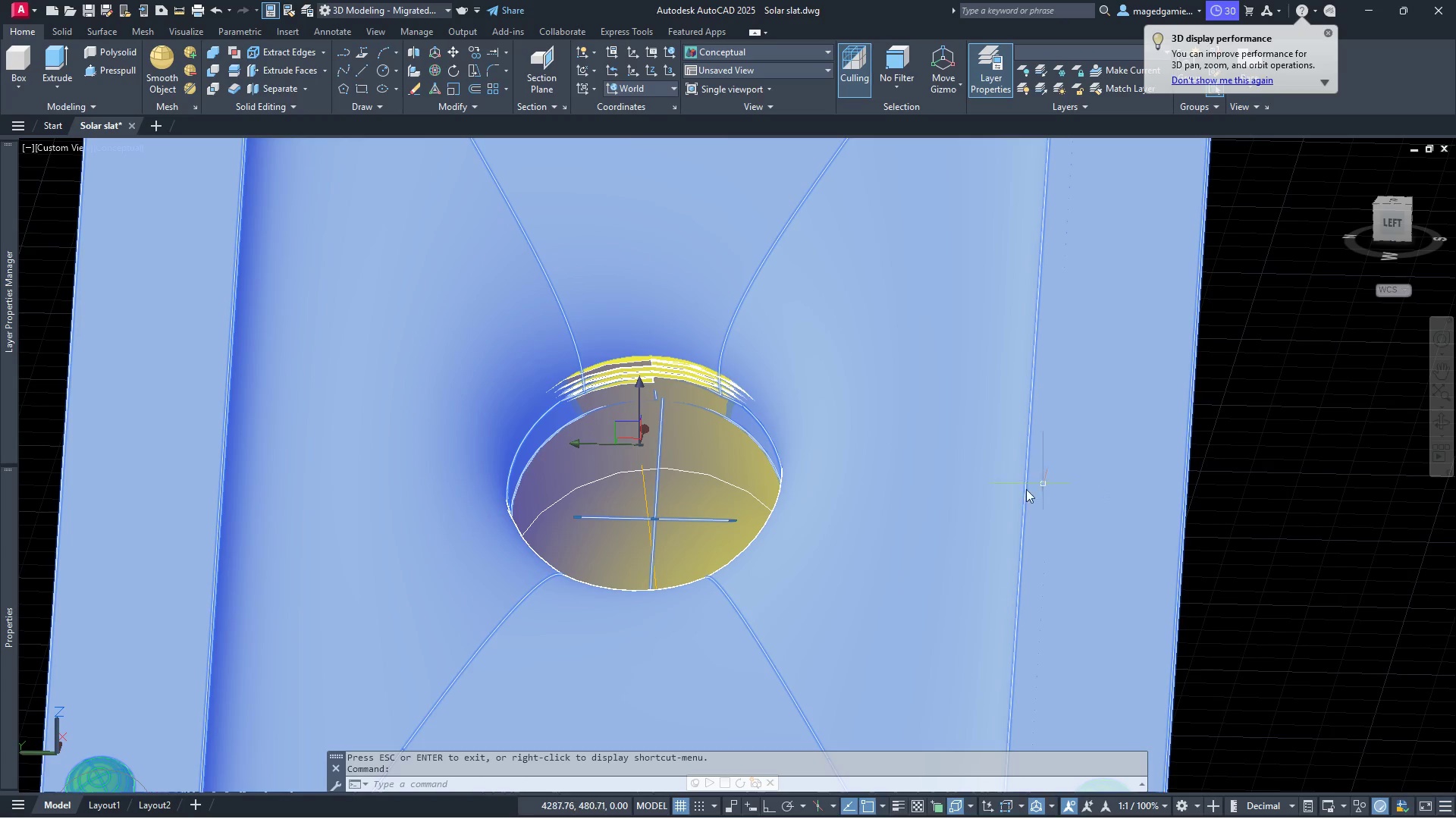 
scroll: coordinate [980, 498], scroll_direction: down, amount: 3.0
 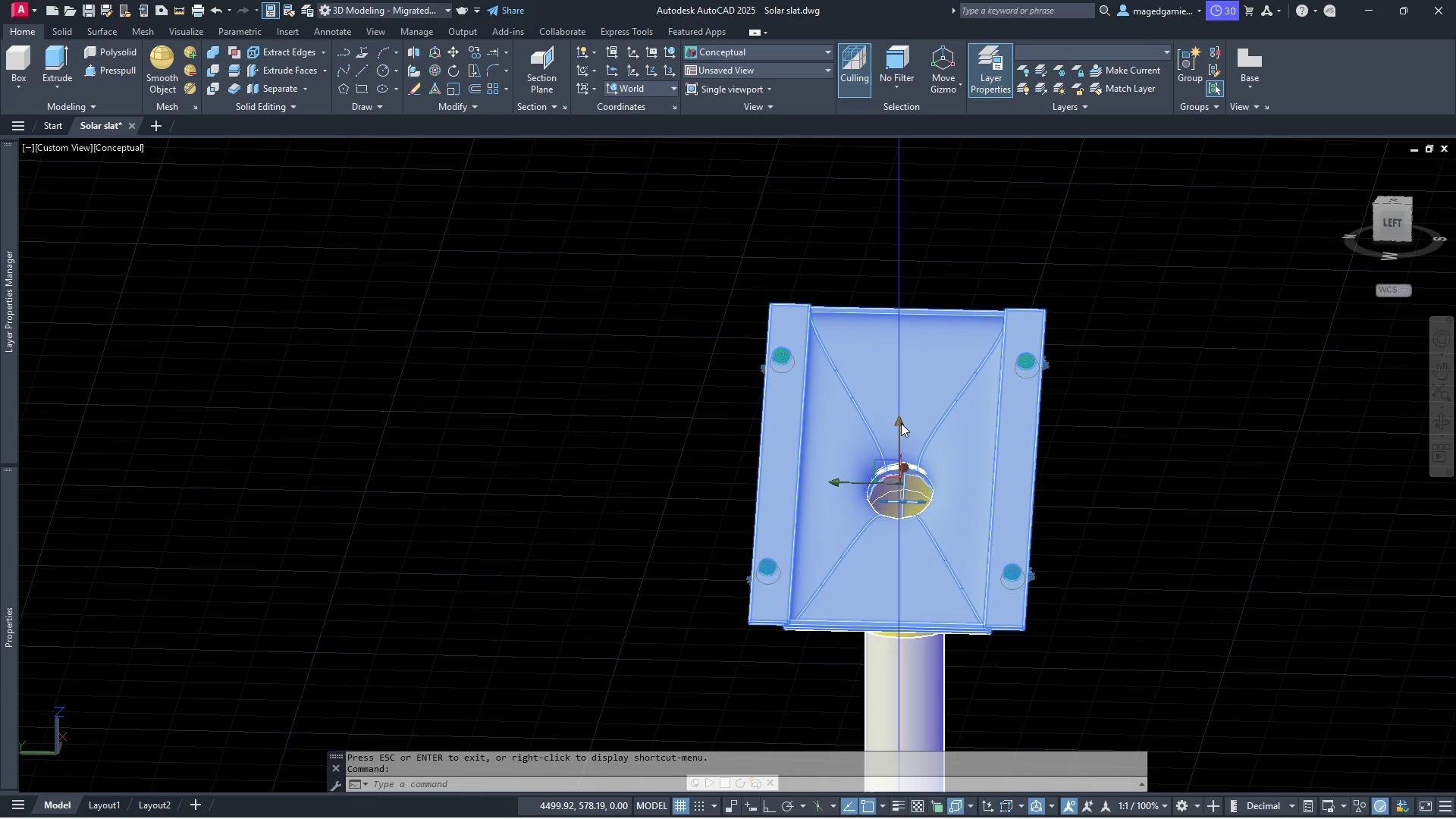 
left_click_drag(start_coordinate=[900, 423], to_coordinate=[899, 483])
 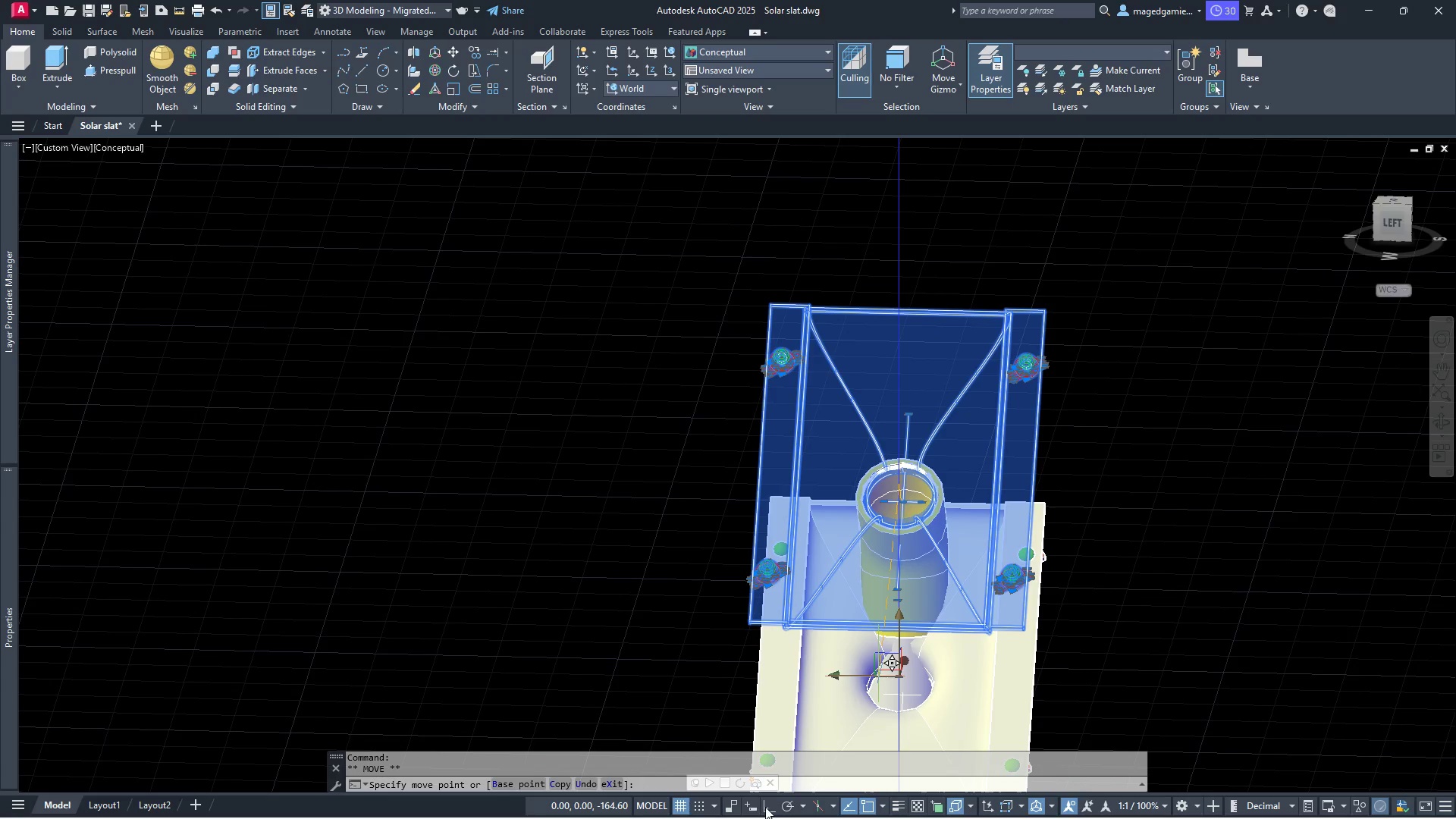 
wait(5.72)
 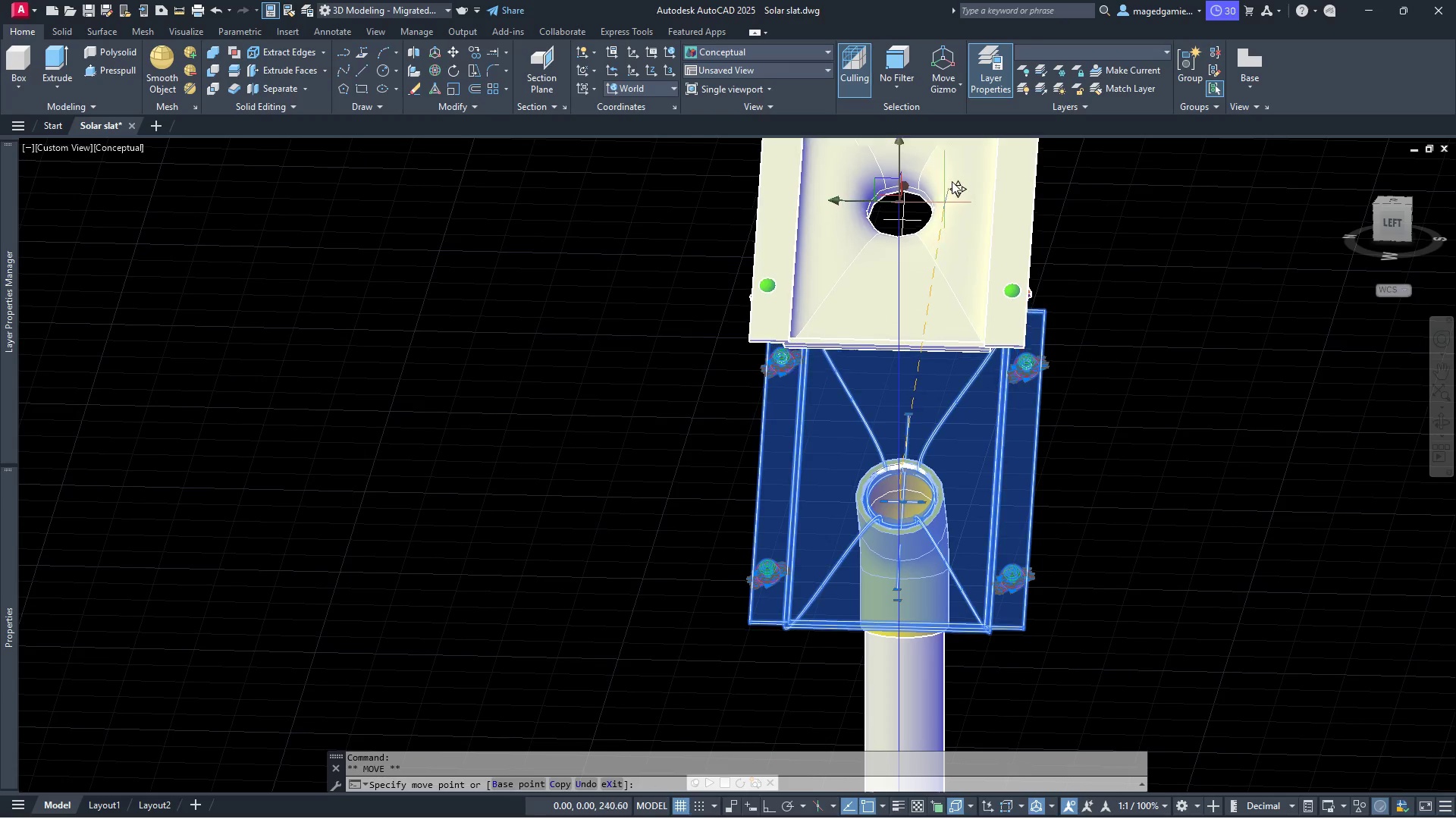 
scroll: coordinate [1143, 510], scroll_direction: down, amount: 2.0
 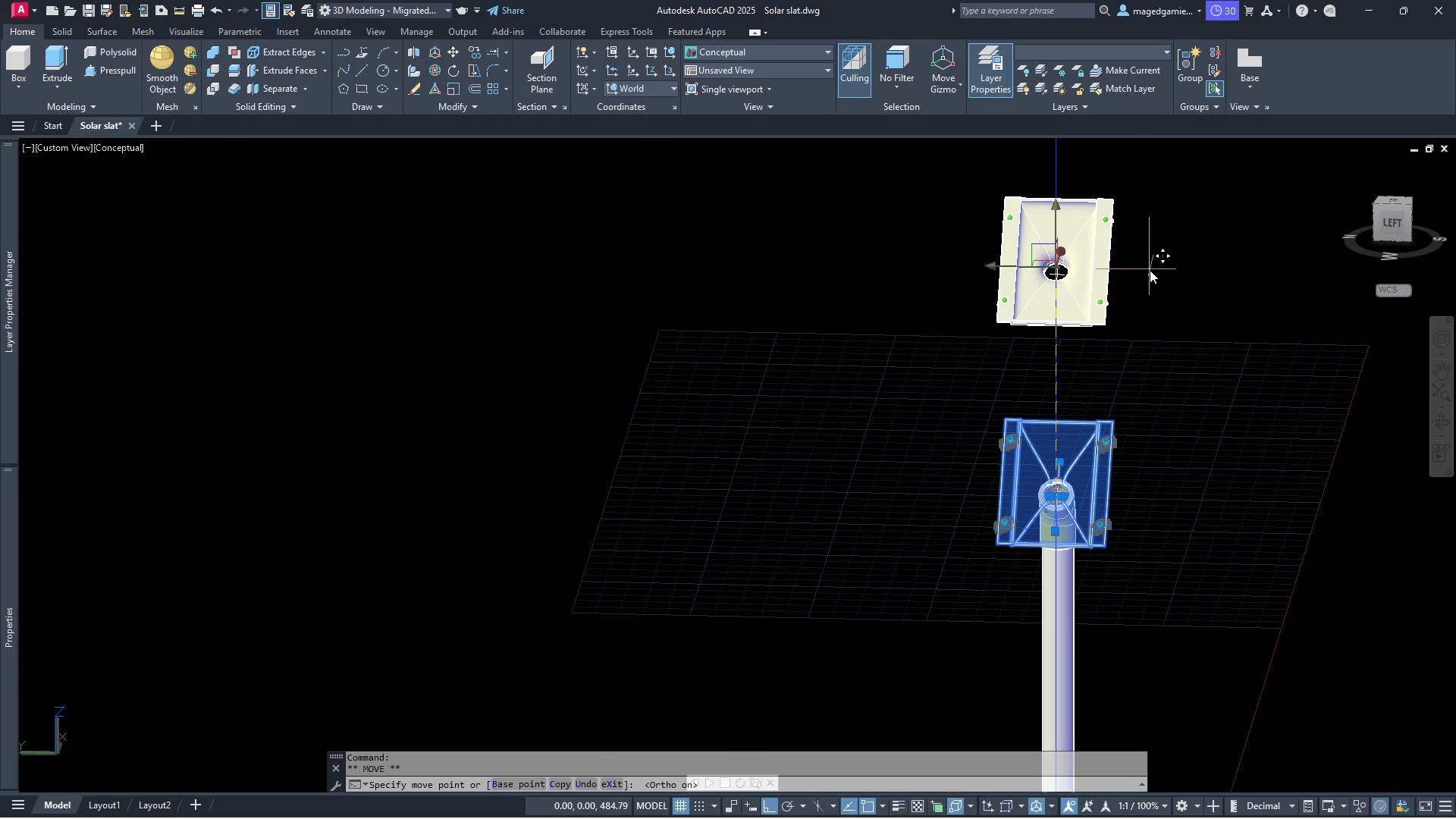 
key(Escape)
 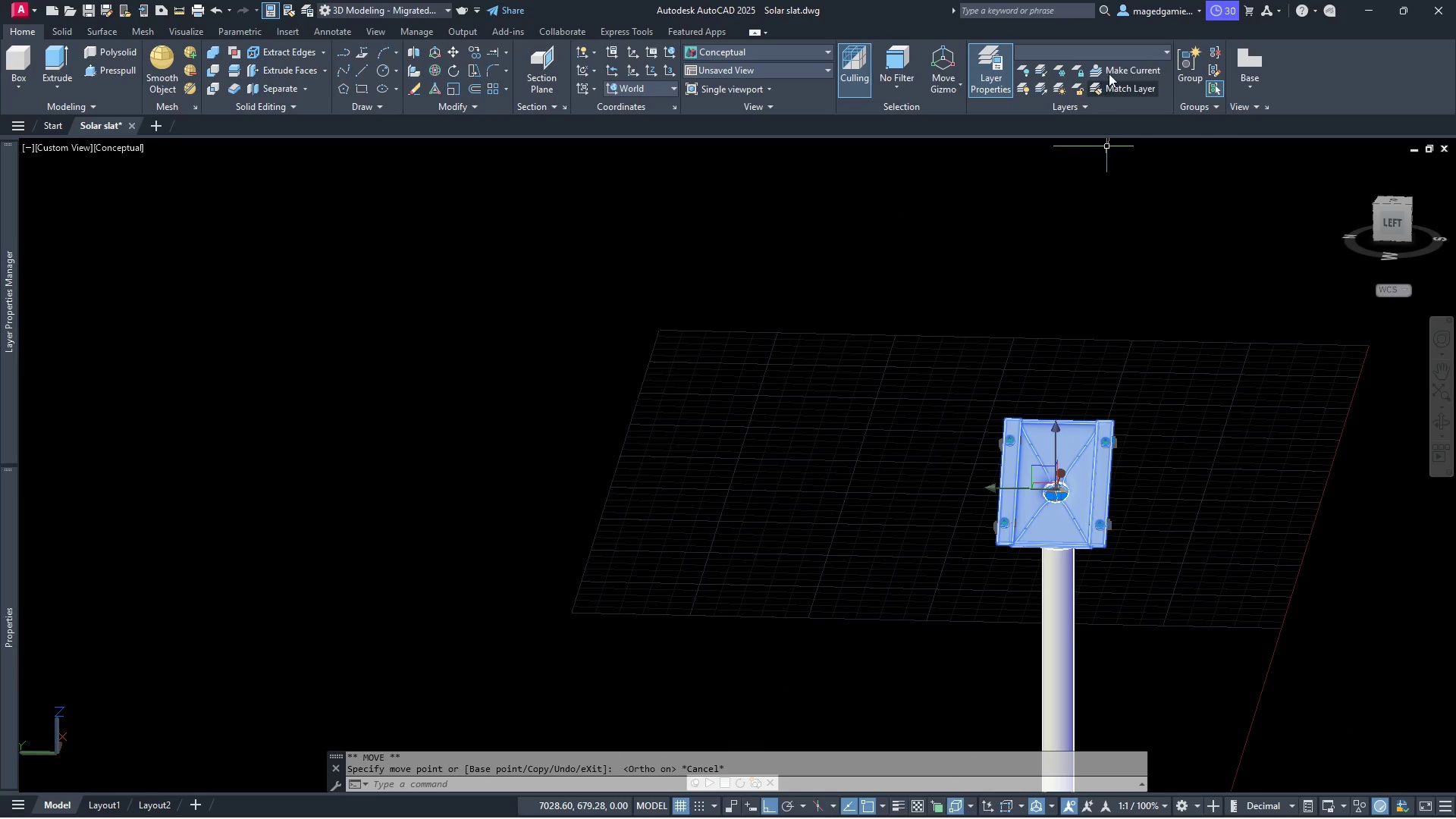 
left_click([1134, 52])
 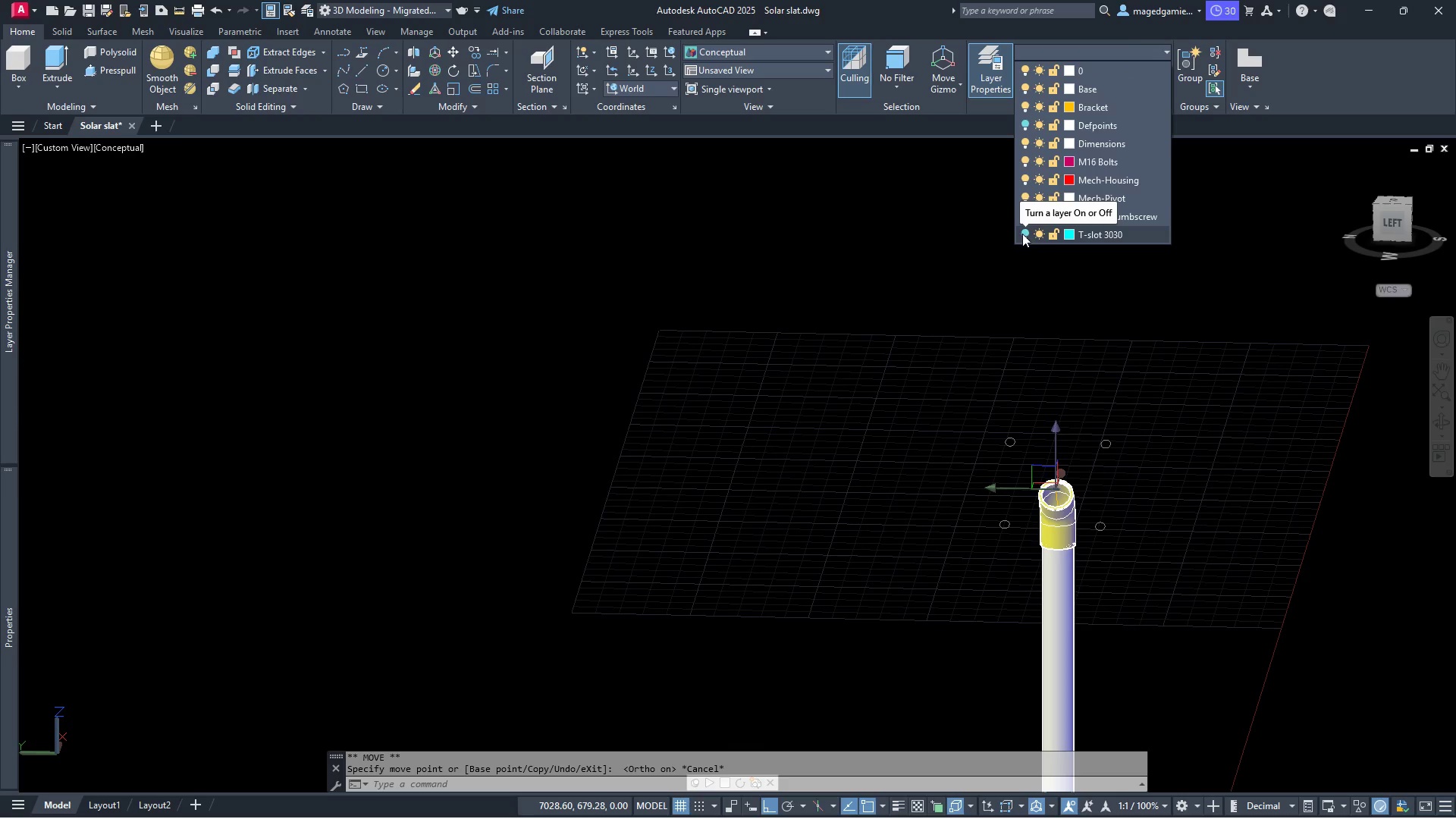 
key(Escape)
 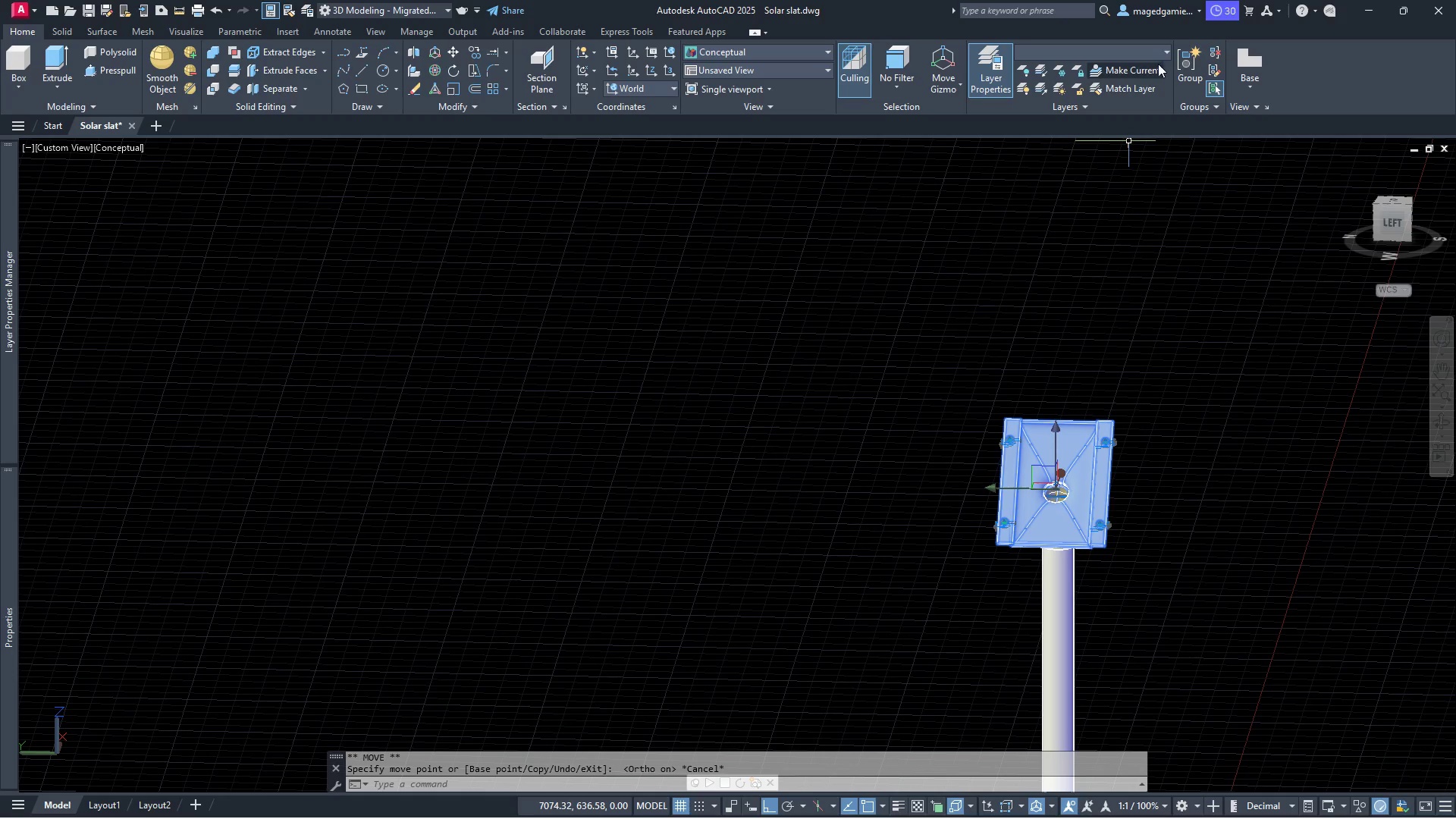 
left_click([1156, 50])
 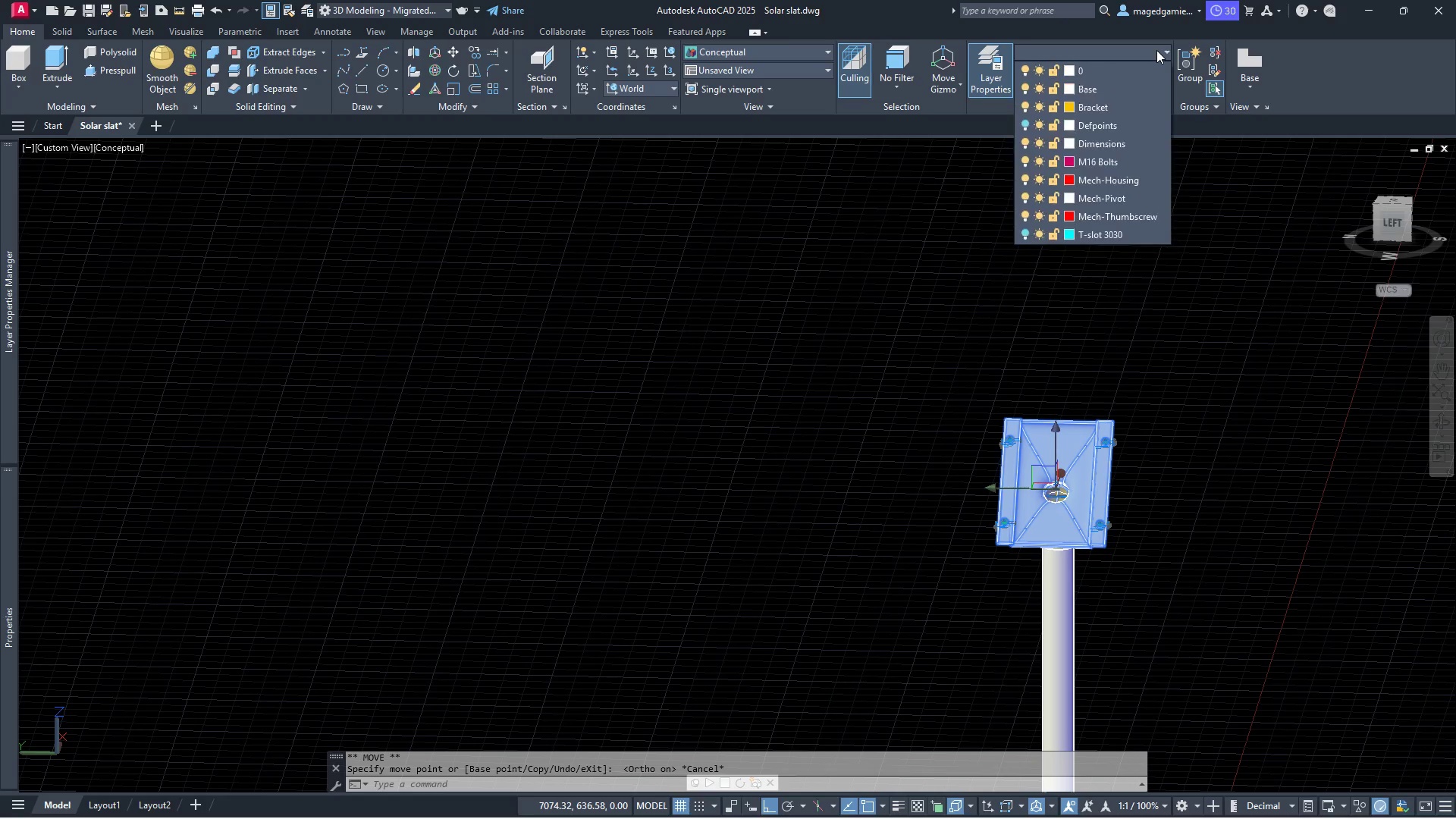 
key(Escape)
 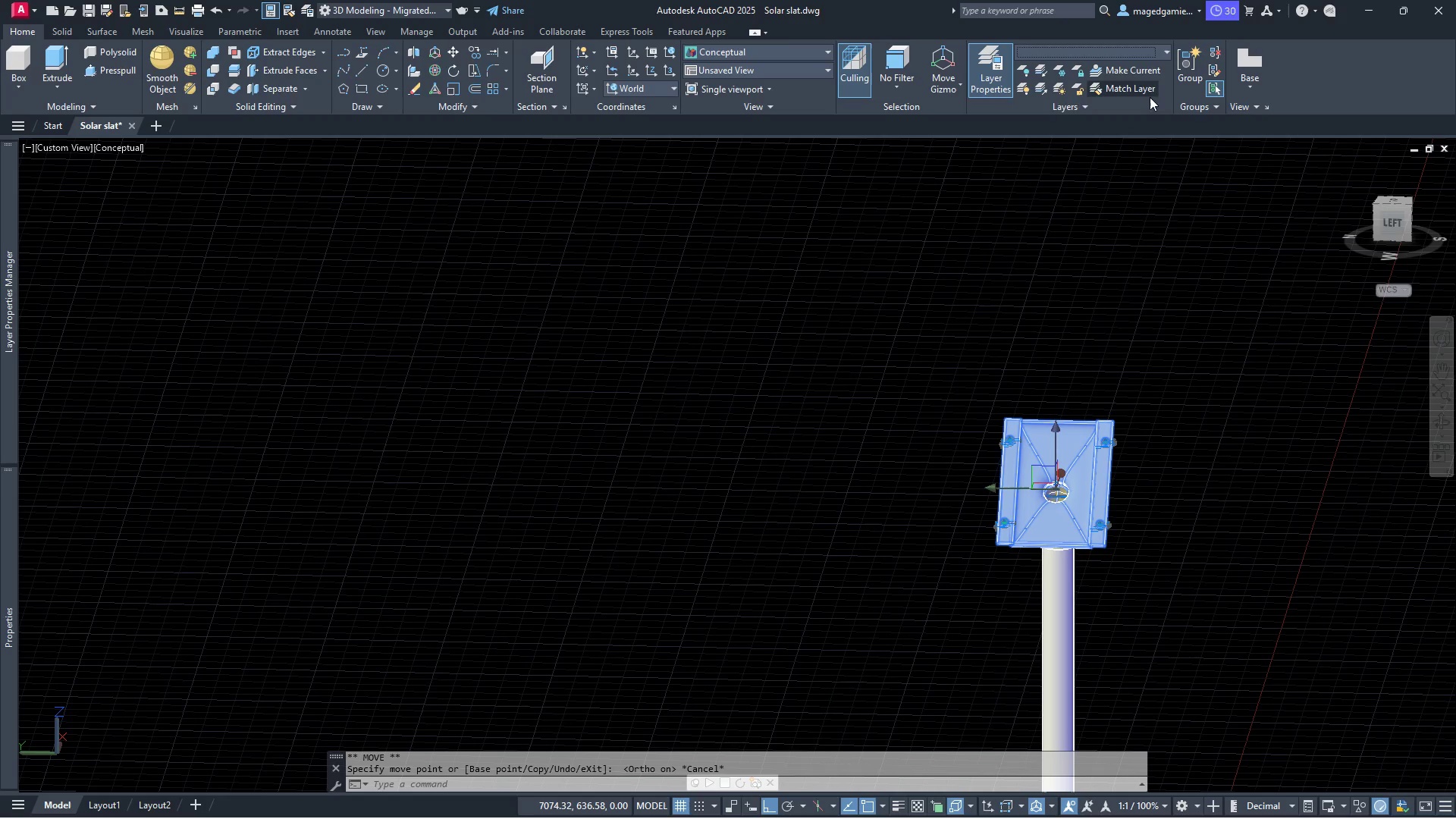 
key(Escape)
 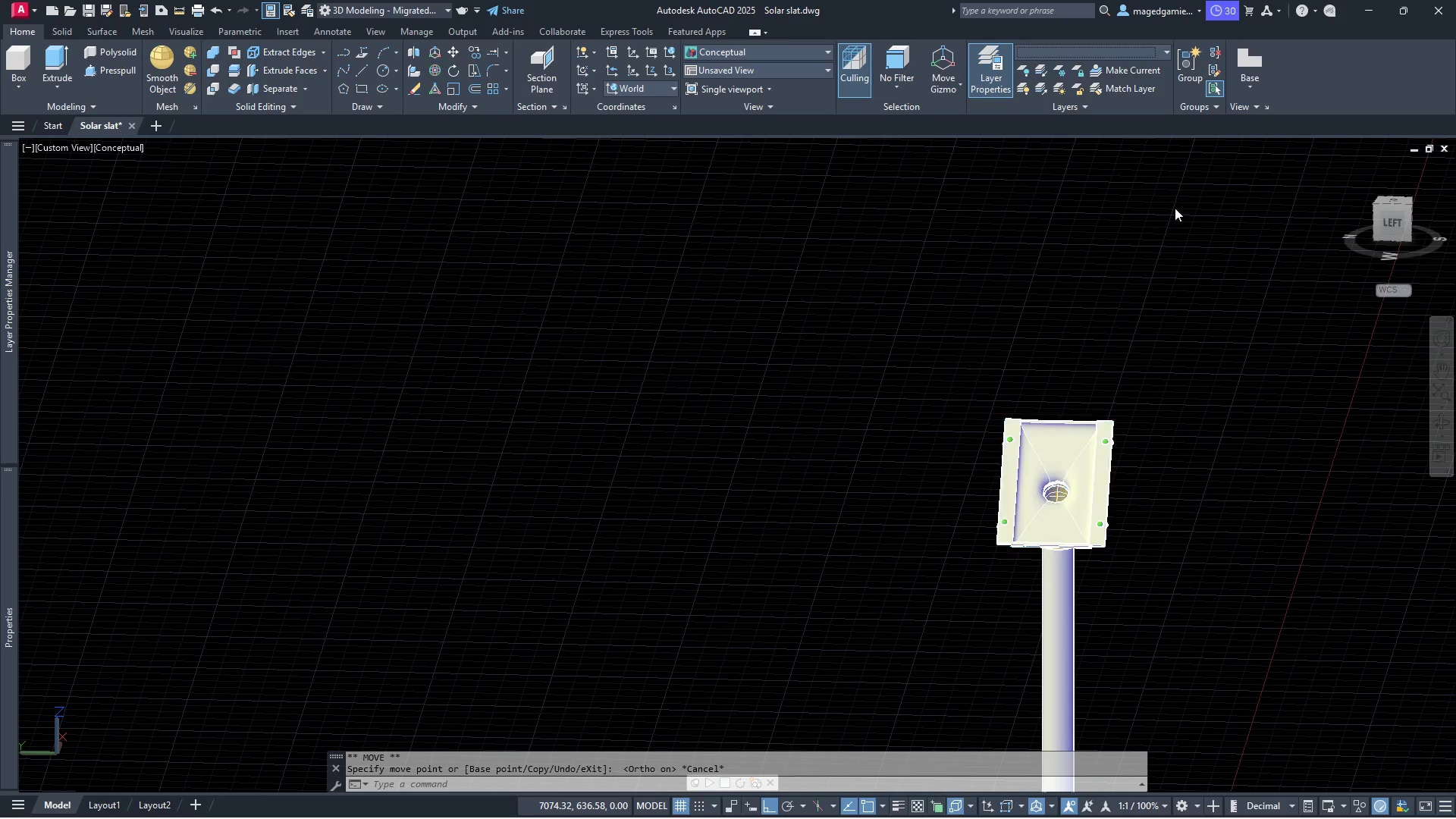 
key(Escape)
 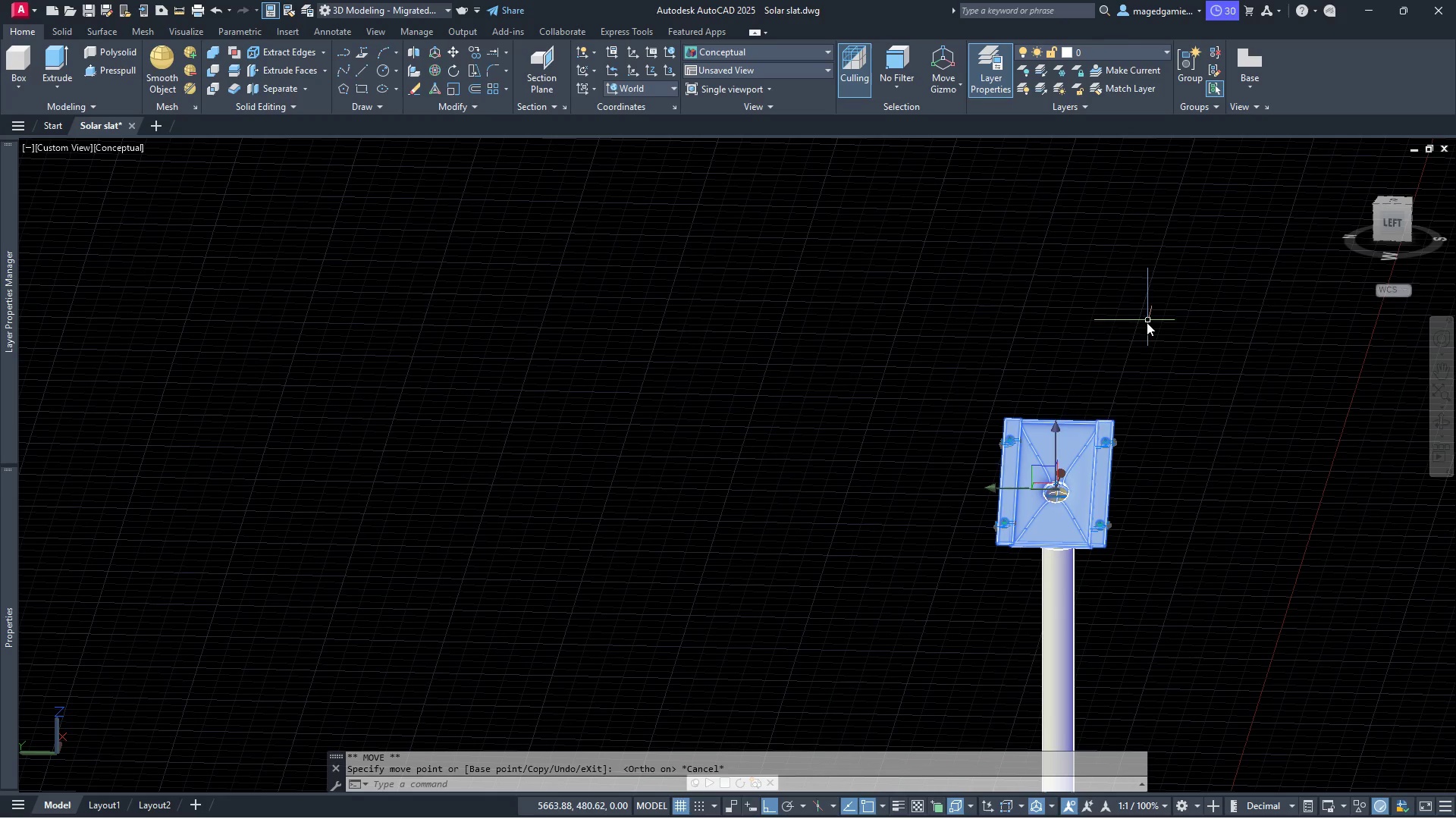 
key(Escape)
 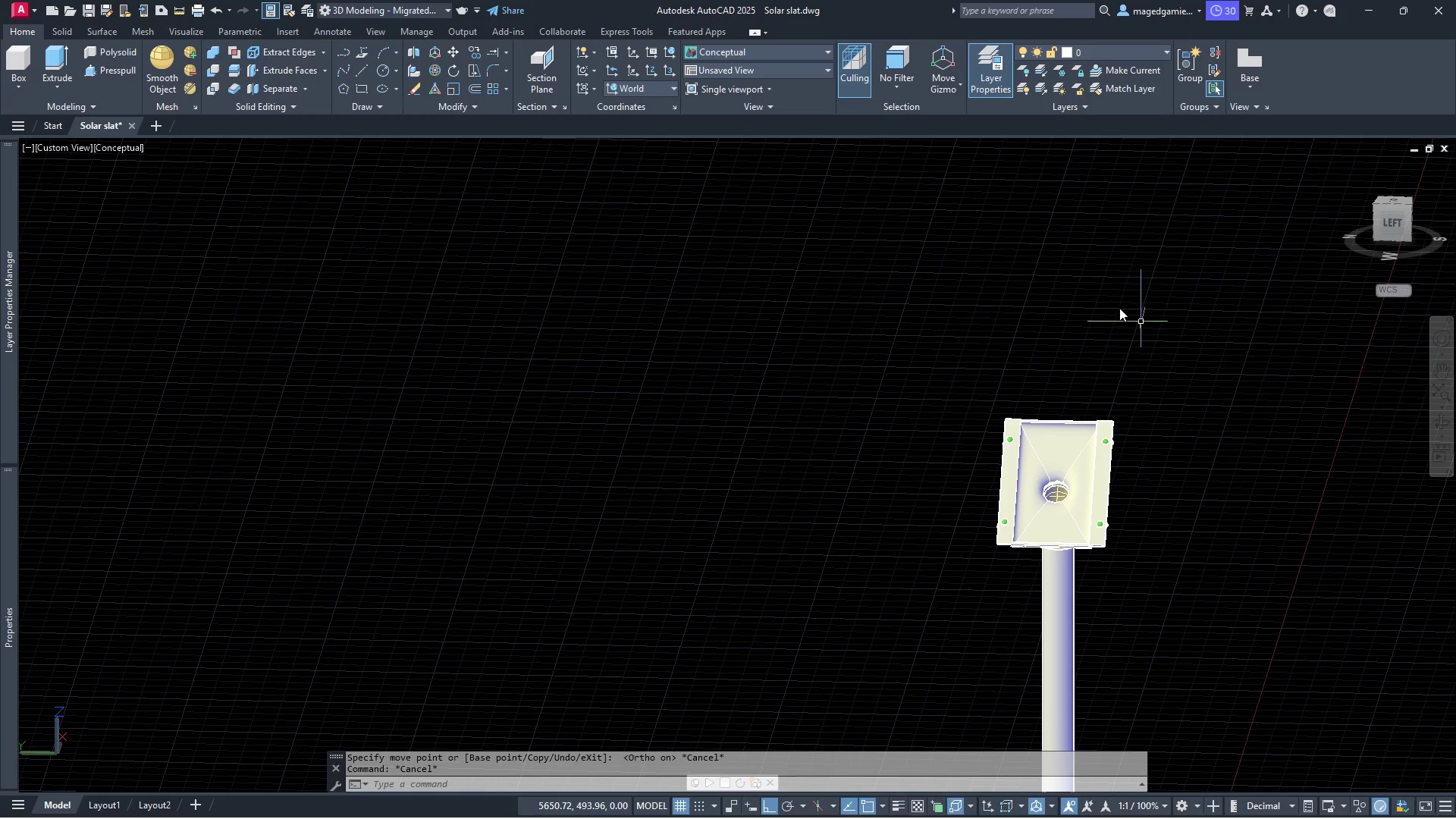 
key(Escape)
 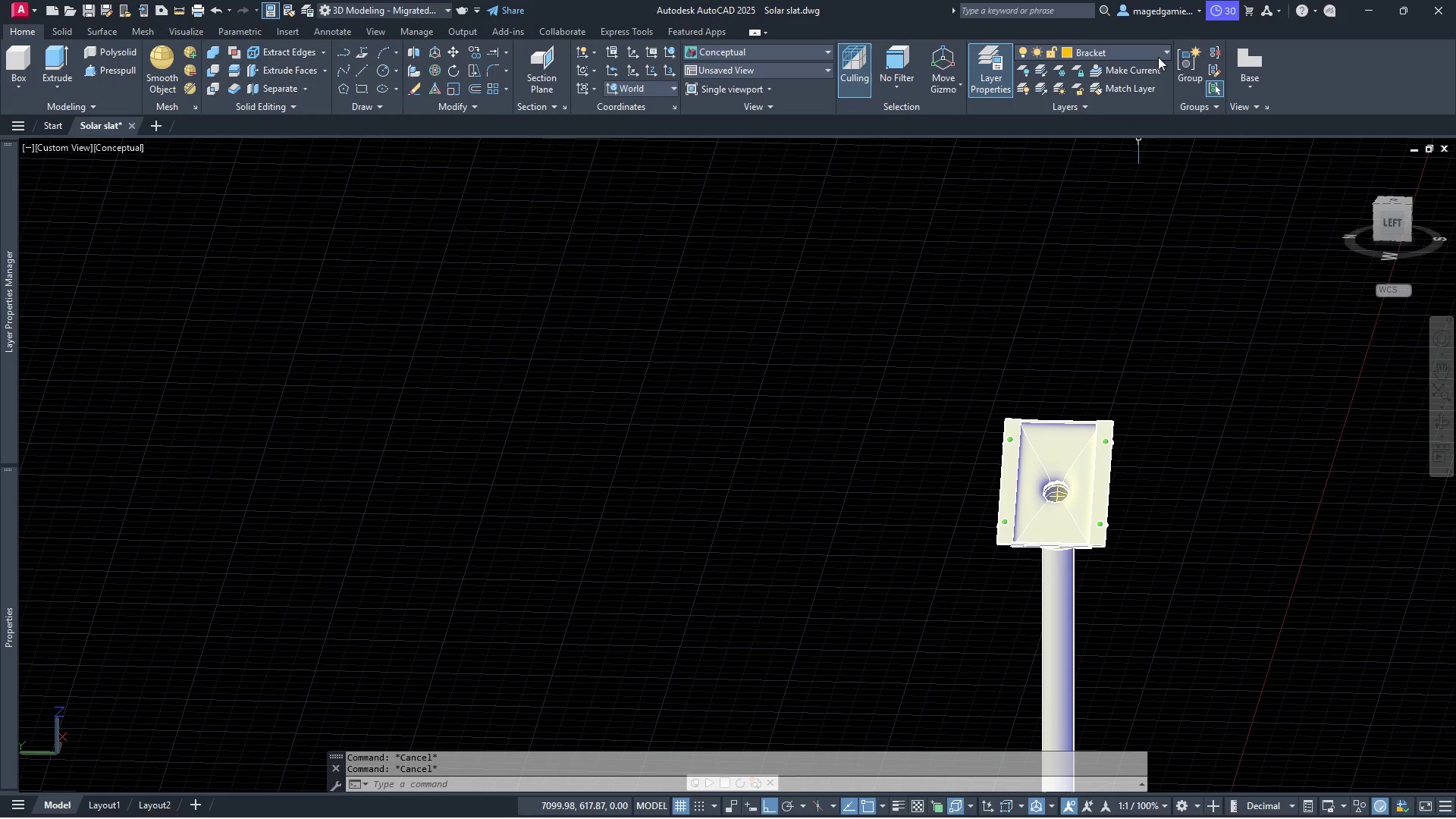 
left_click([1158, 57])
 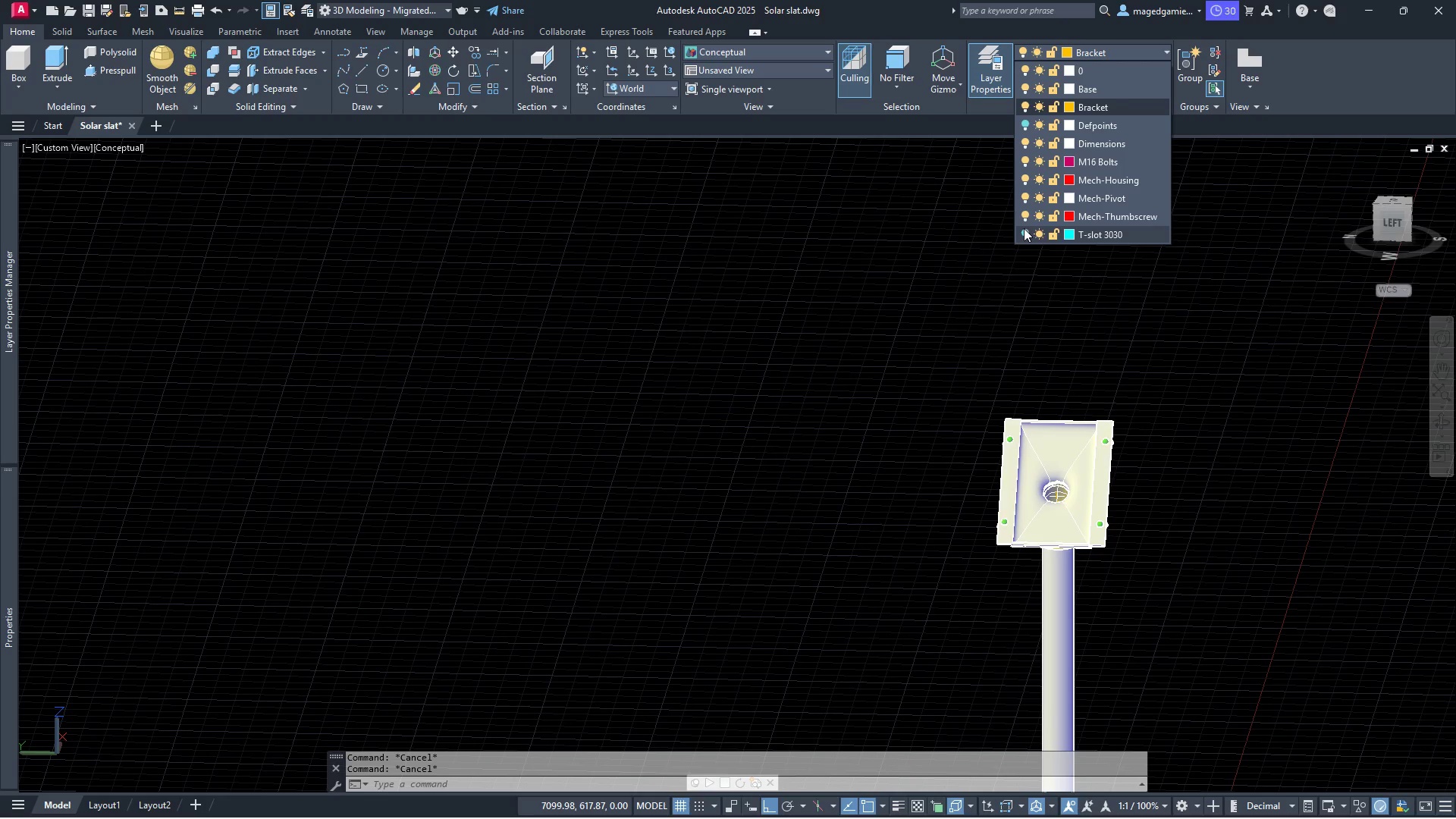 
left_click([1024, 231])
 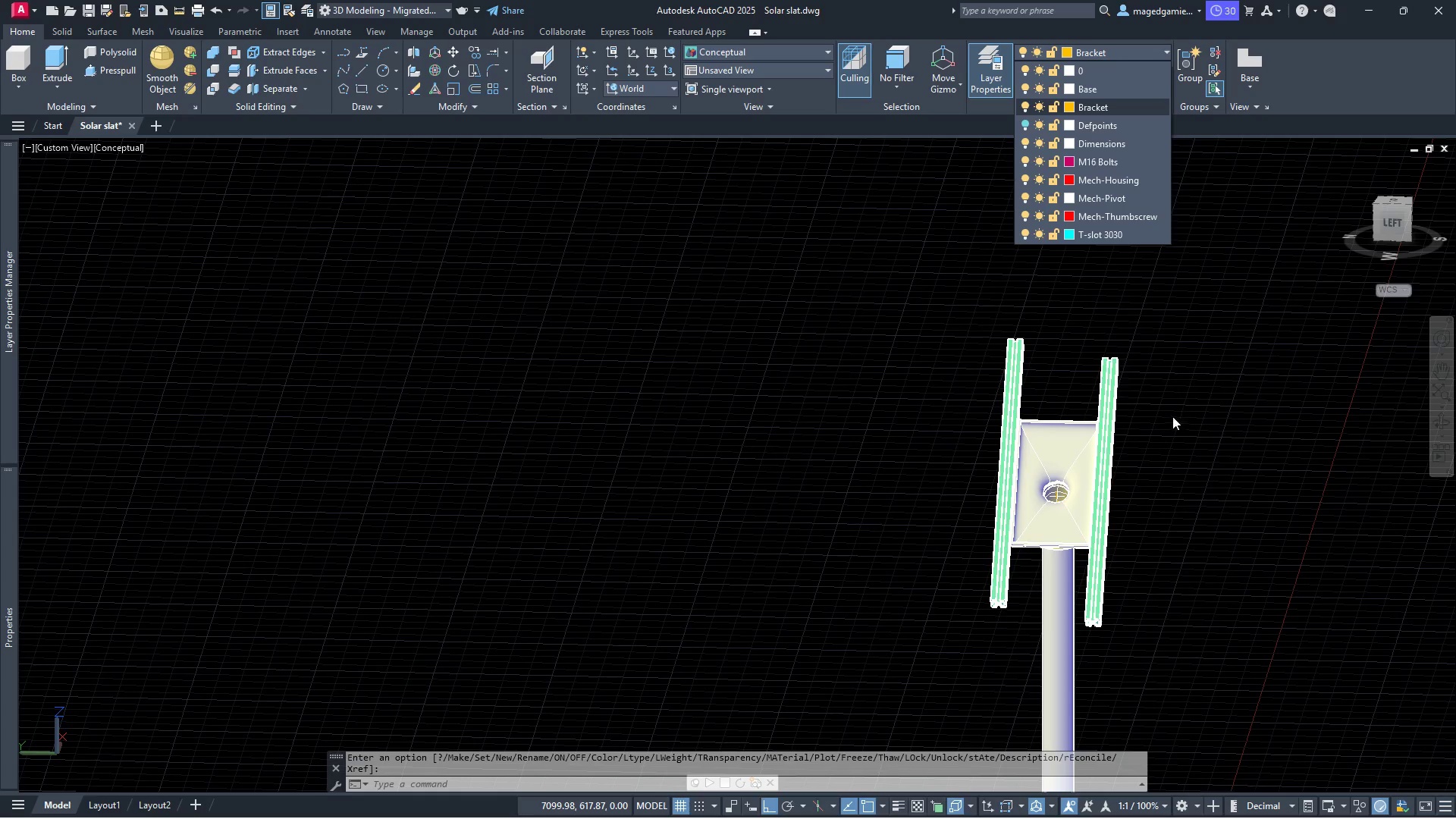 
key(Escape)
 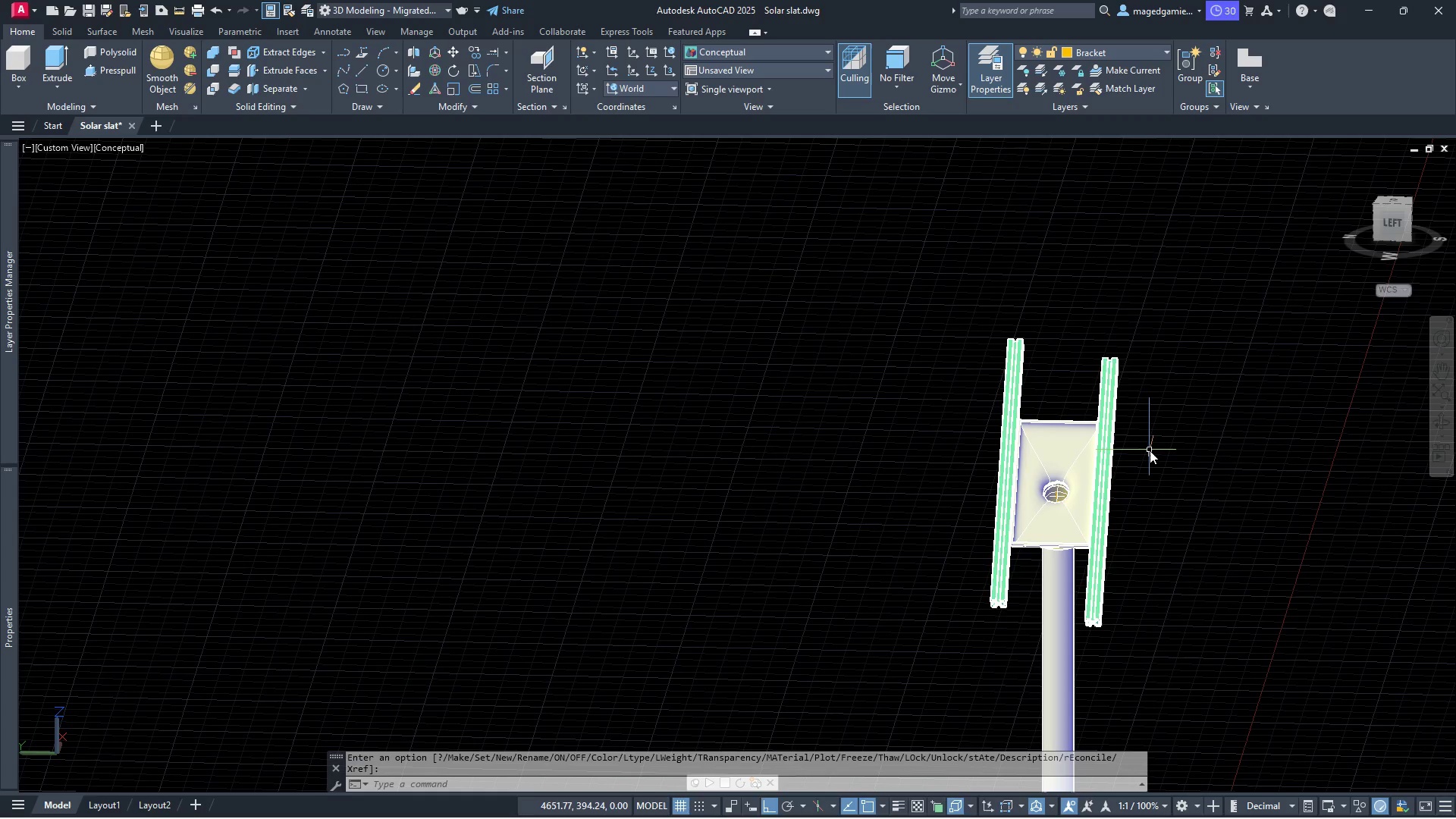 
left_click([1150, 450])
 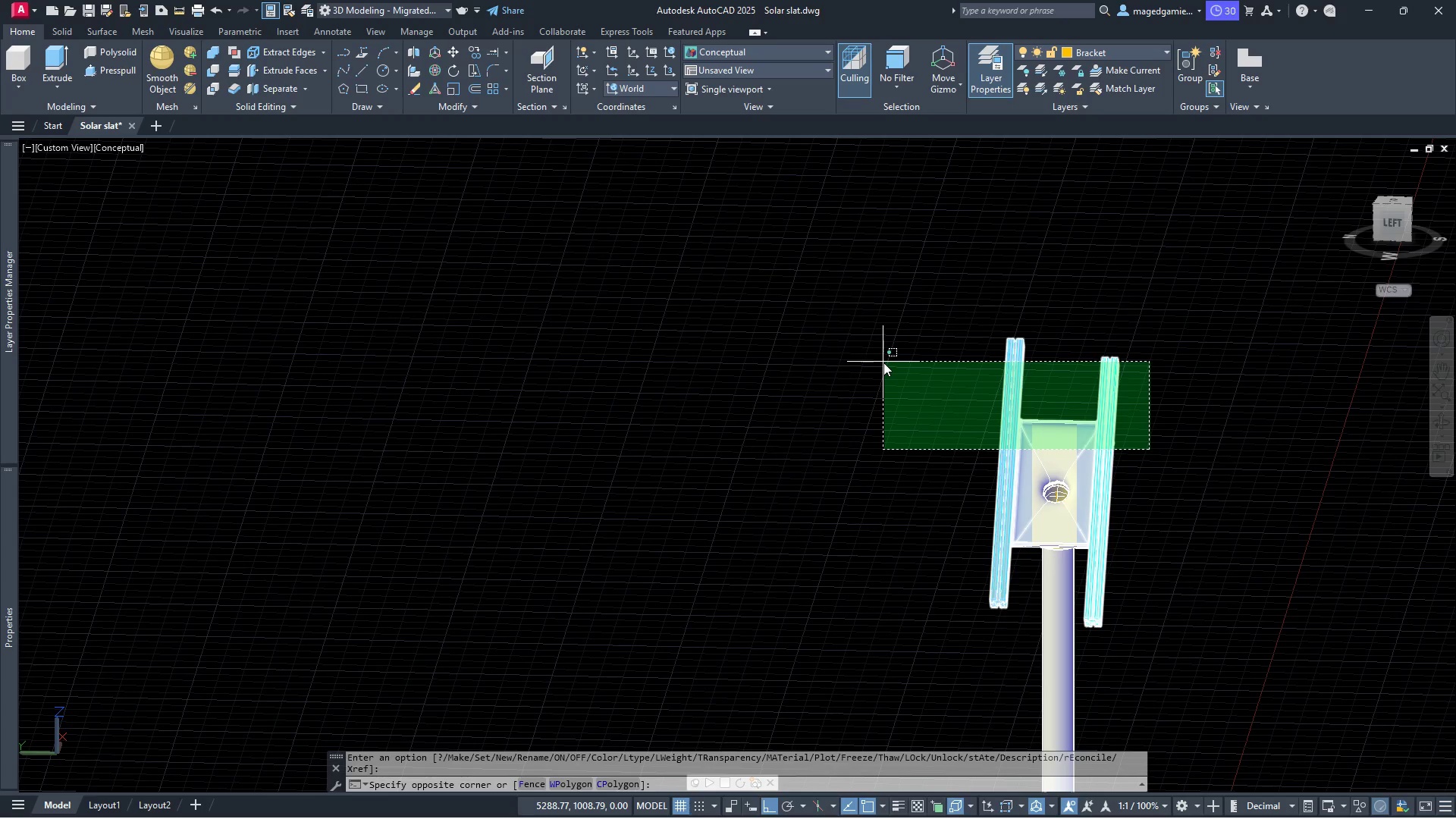 
left_click([883, 362])
 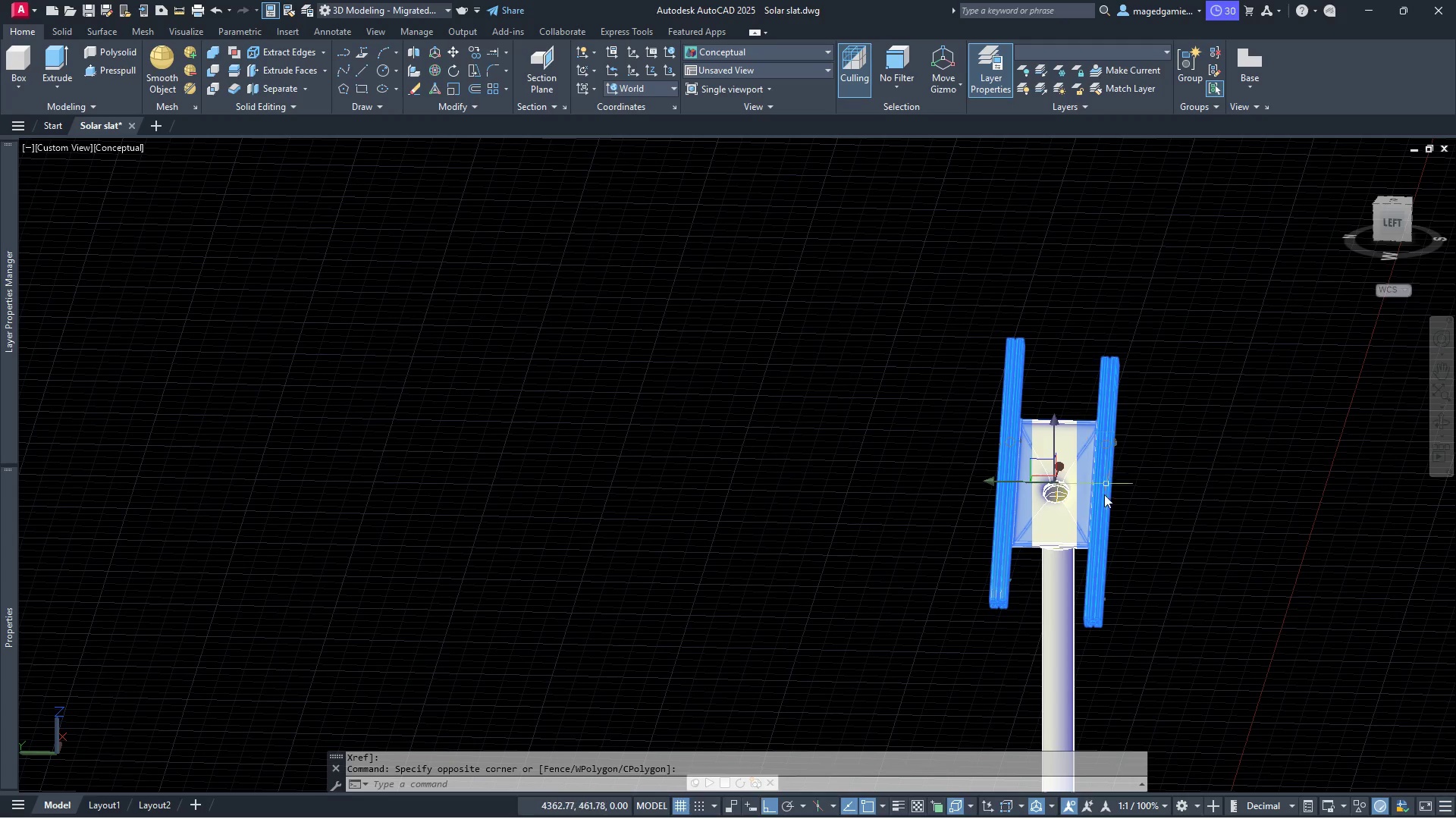 
scroll: coordinate [986, 500], scroll_direction: up, amount: 8.0
 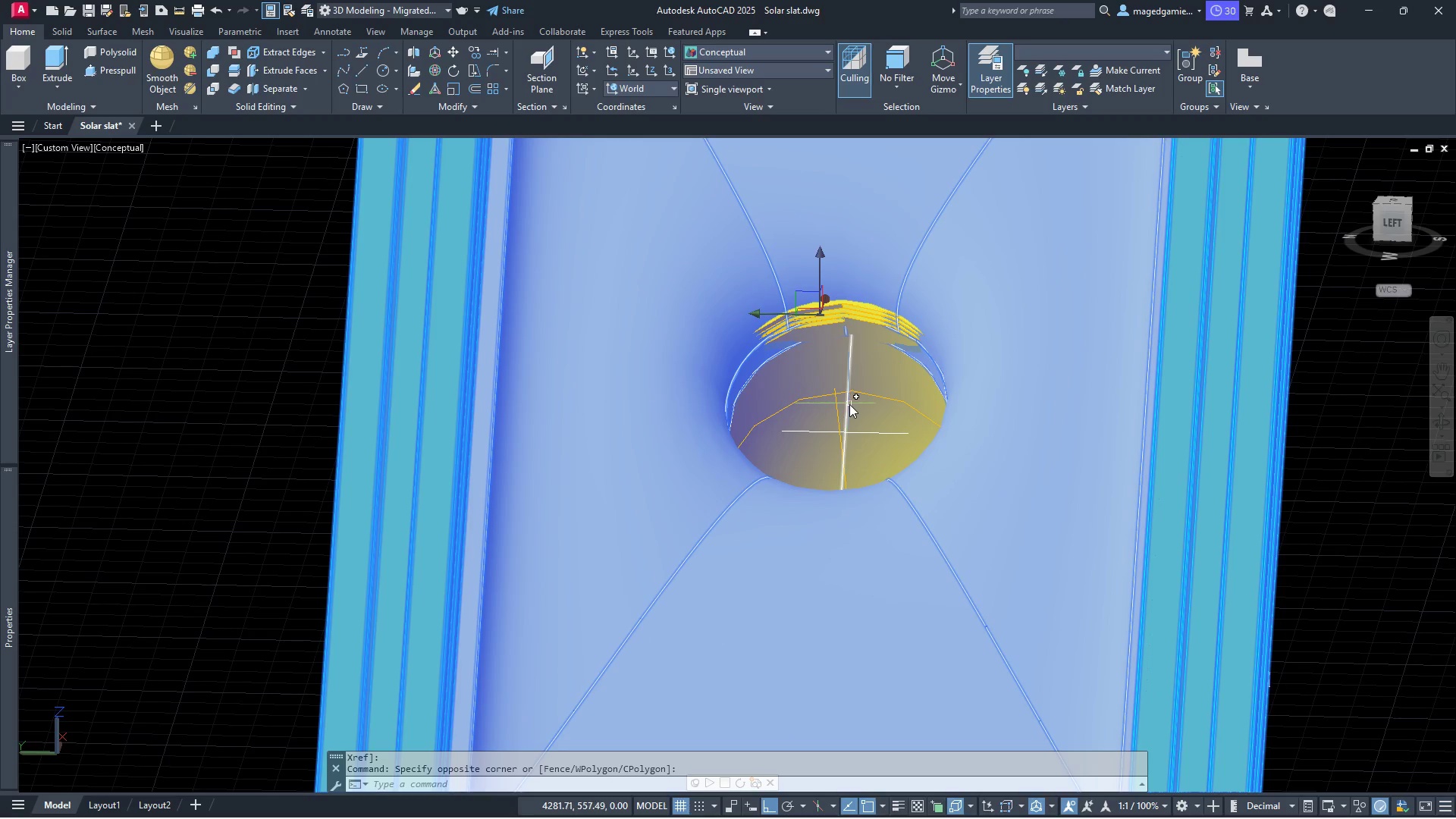 
left_click([849, 404])
 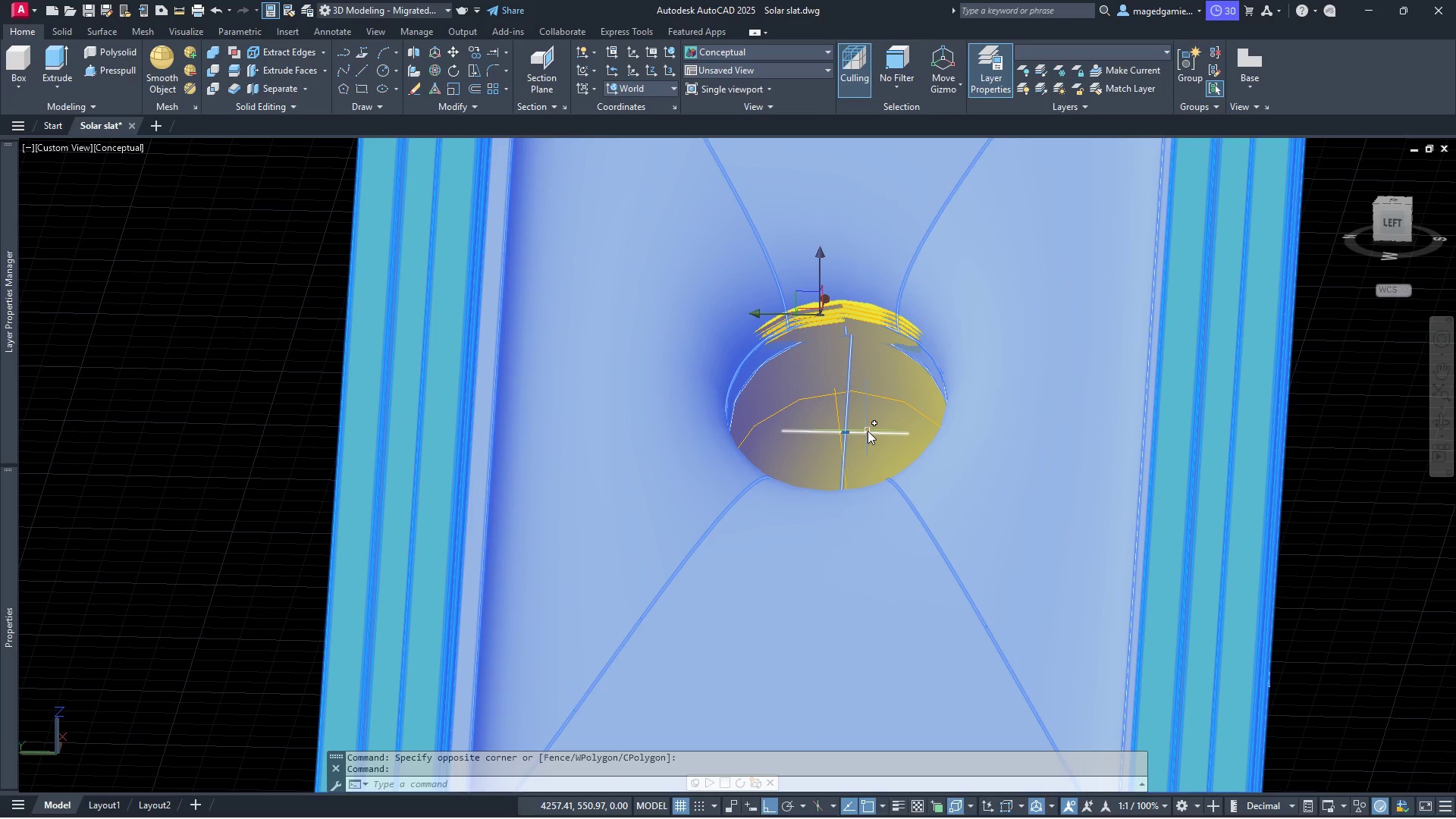 
left_click([868, 431])
 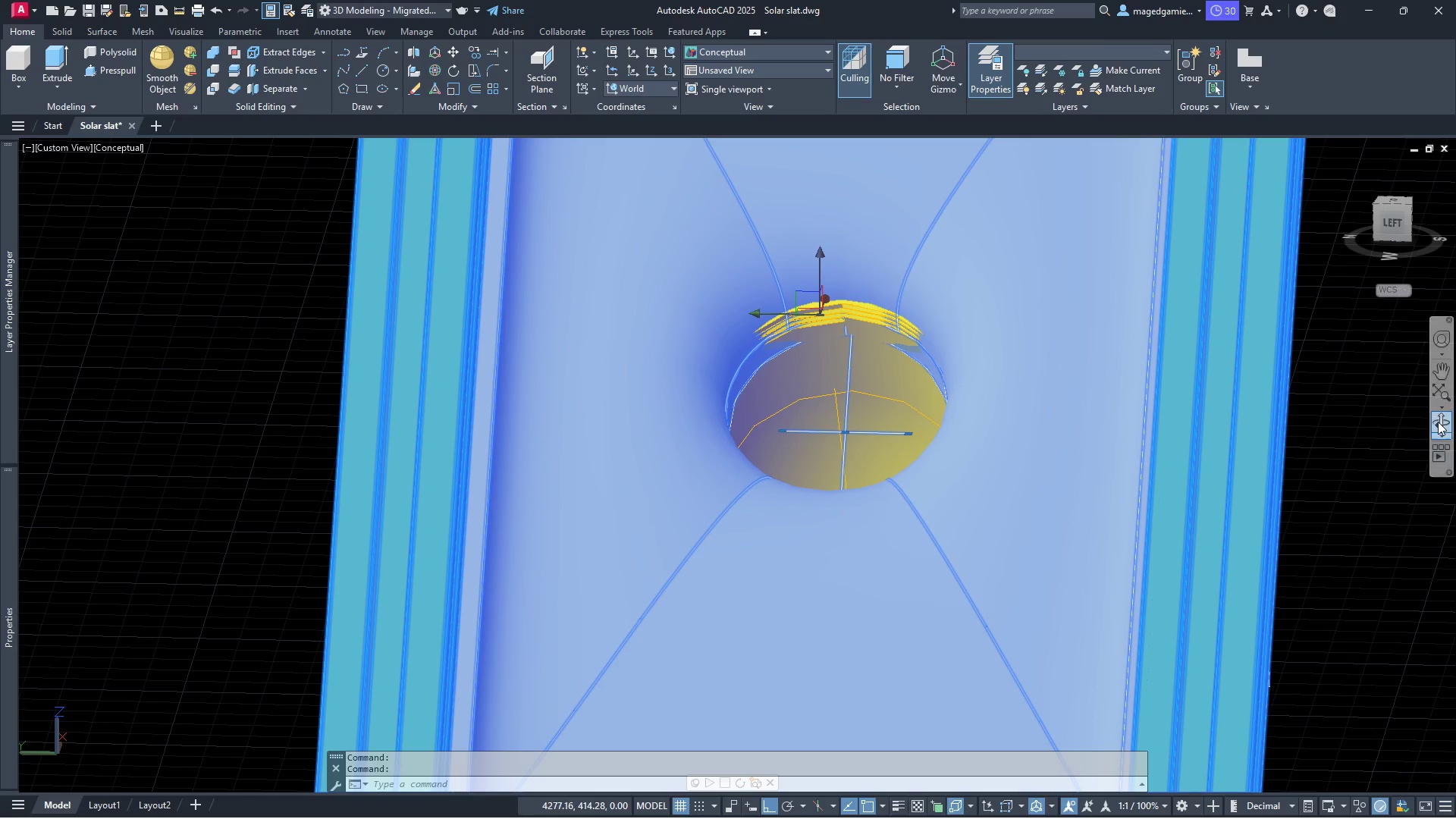 
left_click([1443, 422])
 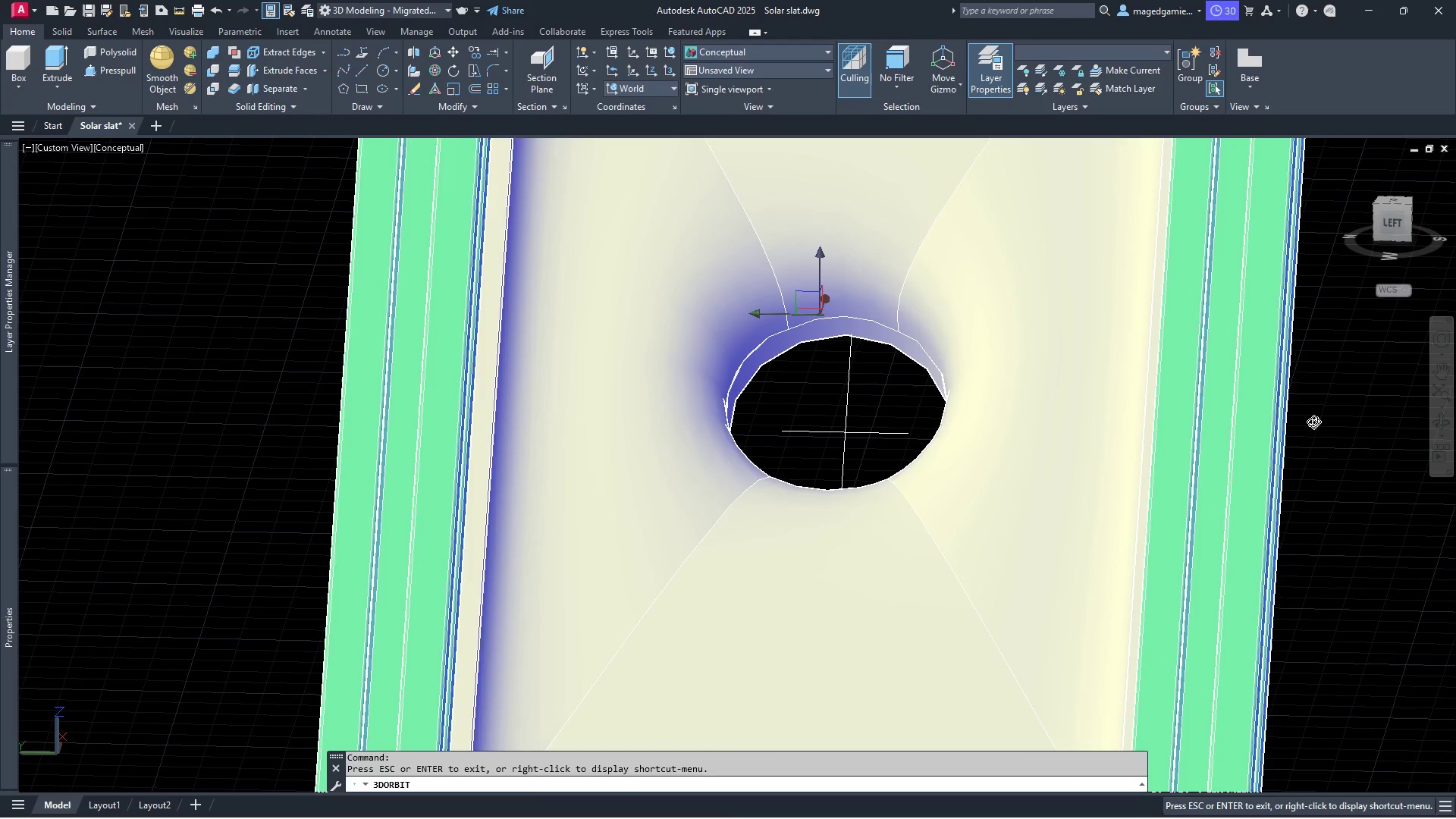 
left_click_drag(start_coordinate=[1305, 419], to_coordinate=[1027, 386])
 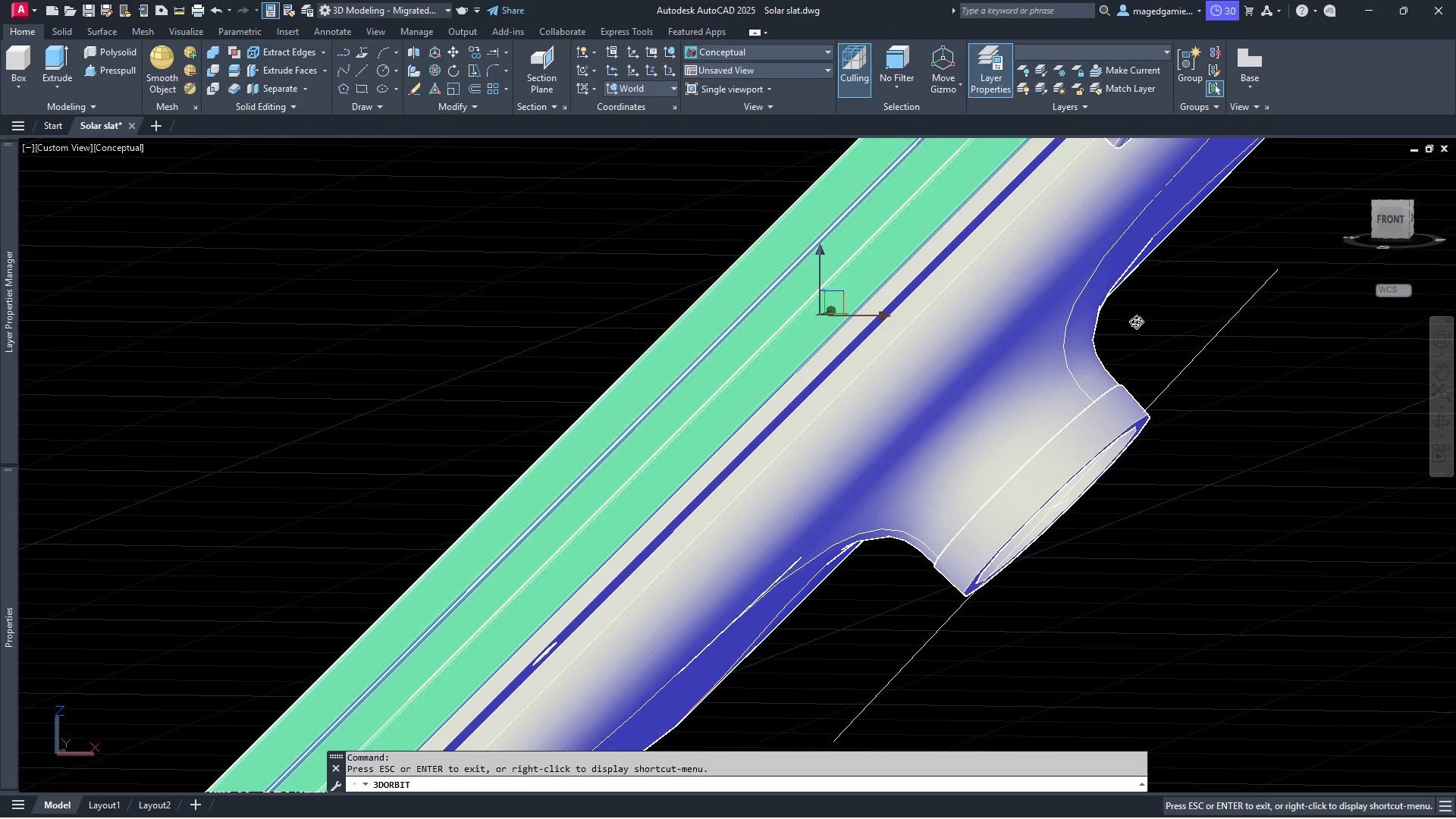 
key(Escape)
 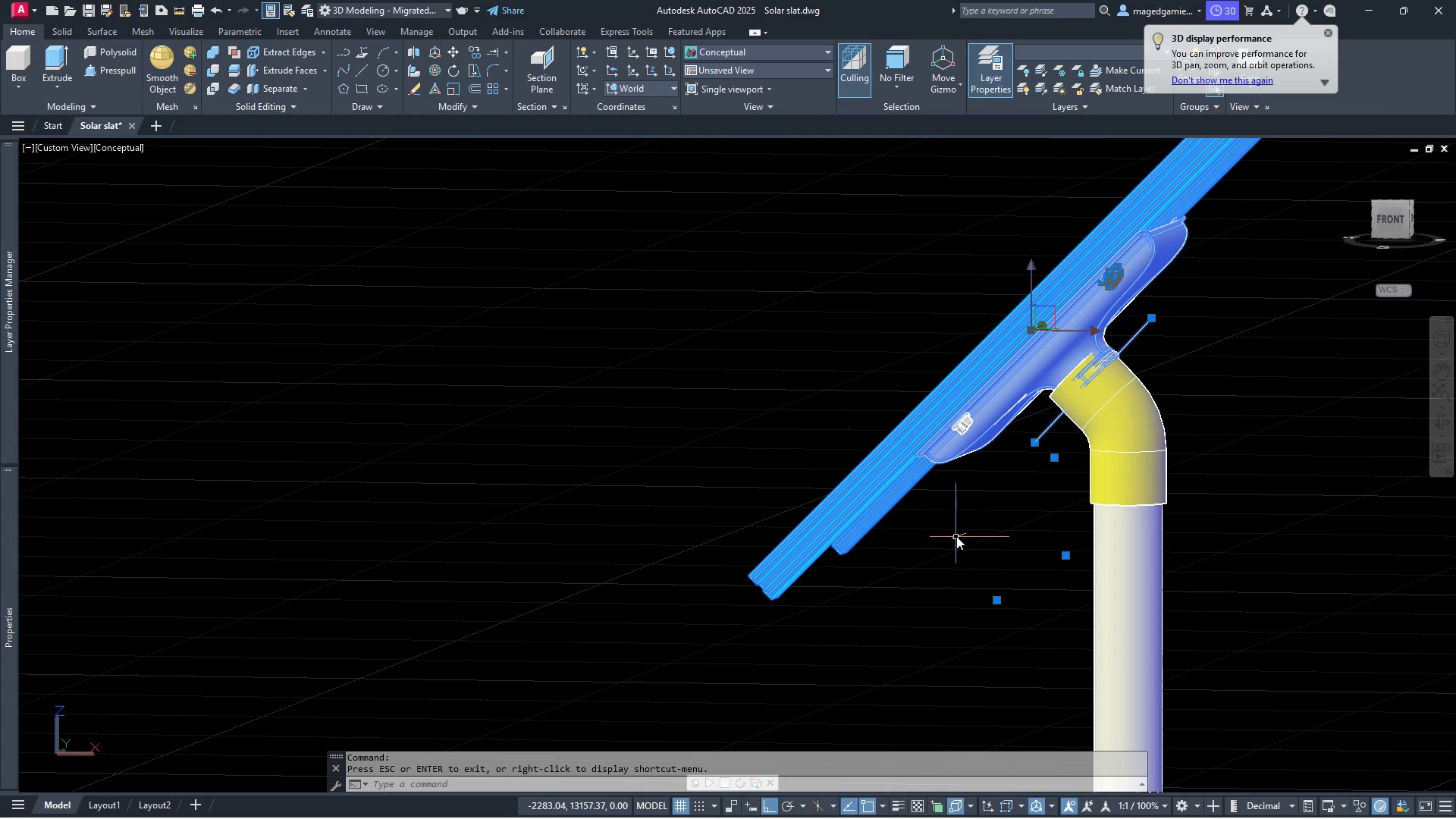 
scroll: coordinate [1095, 344], scroll_direction: down, amount: 14.0
 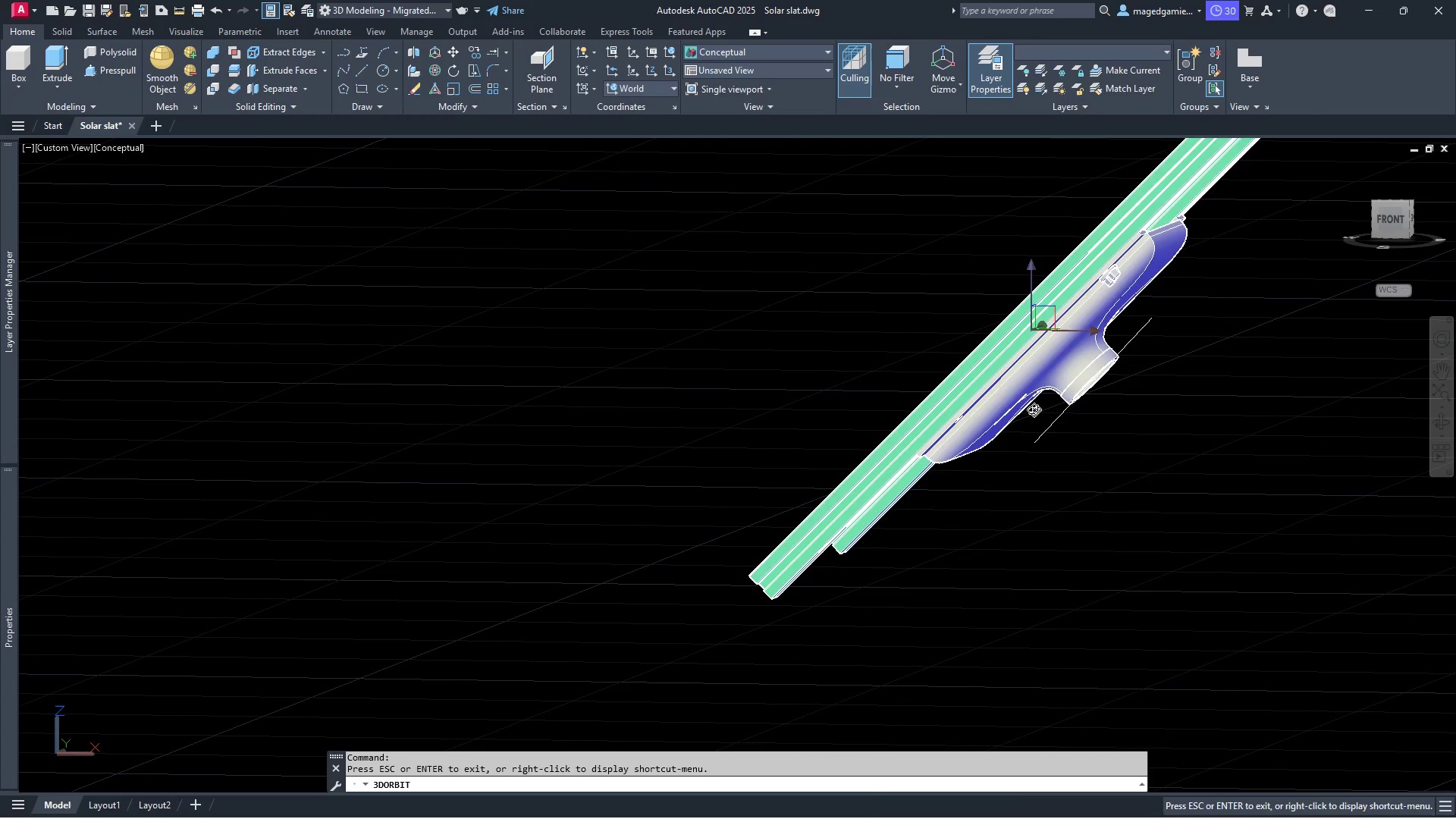 
left_click([986, 519])
 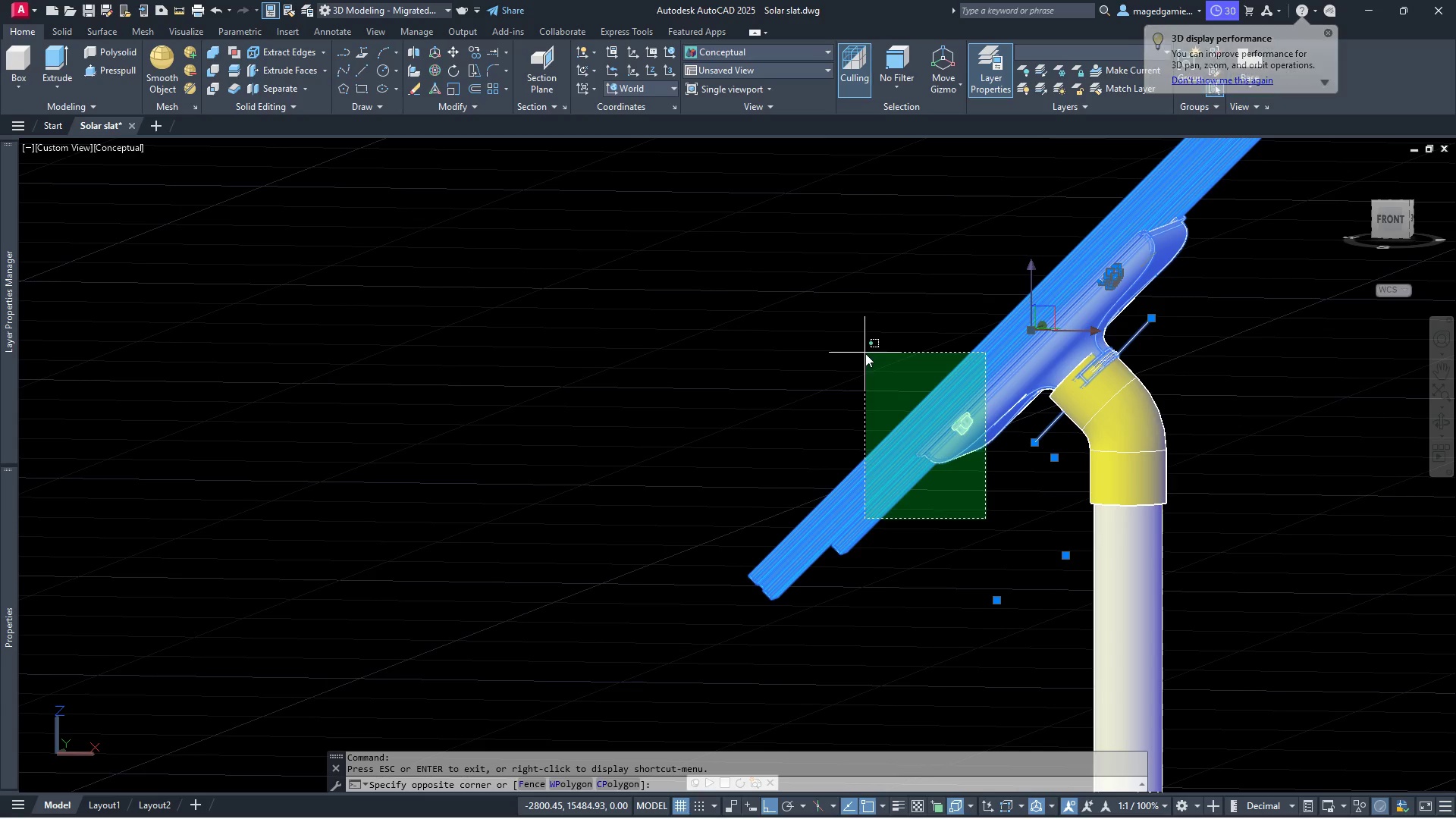 
left_click([861, 330])
 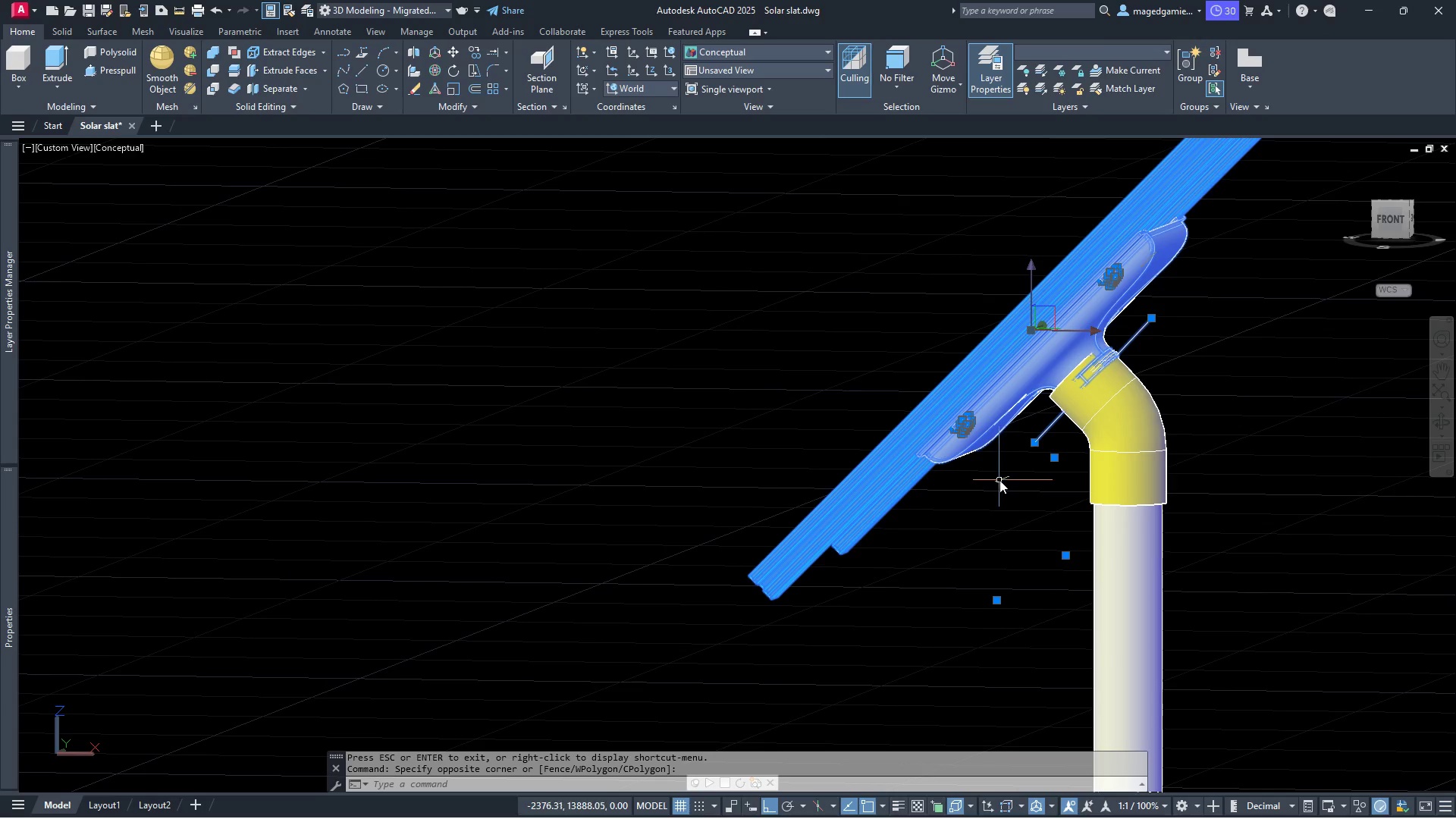 
scroll: coordinate [1001, 417], scroll_direction: up, amount: 3.0
 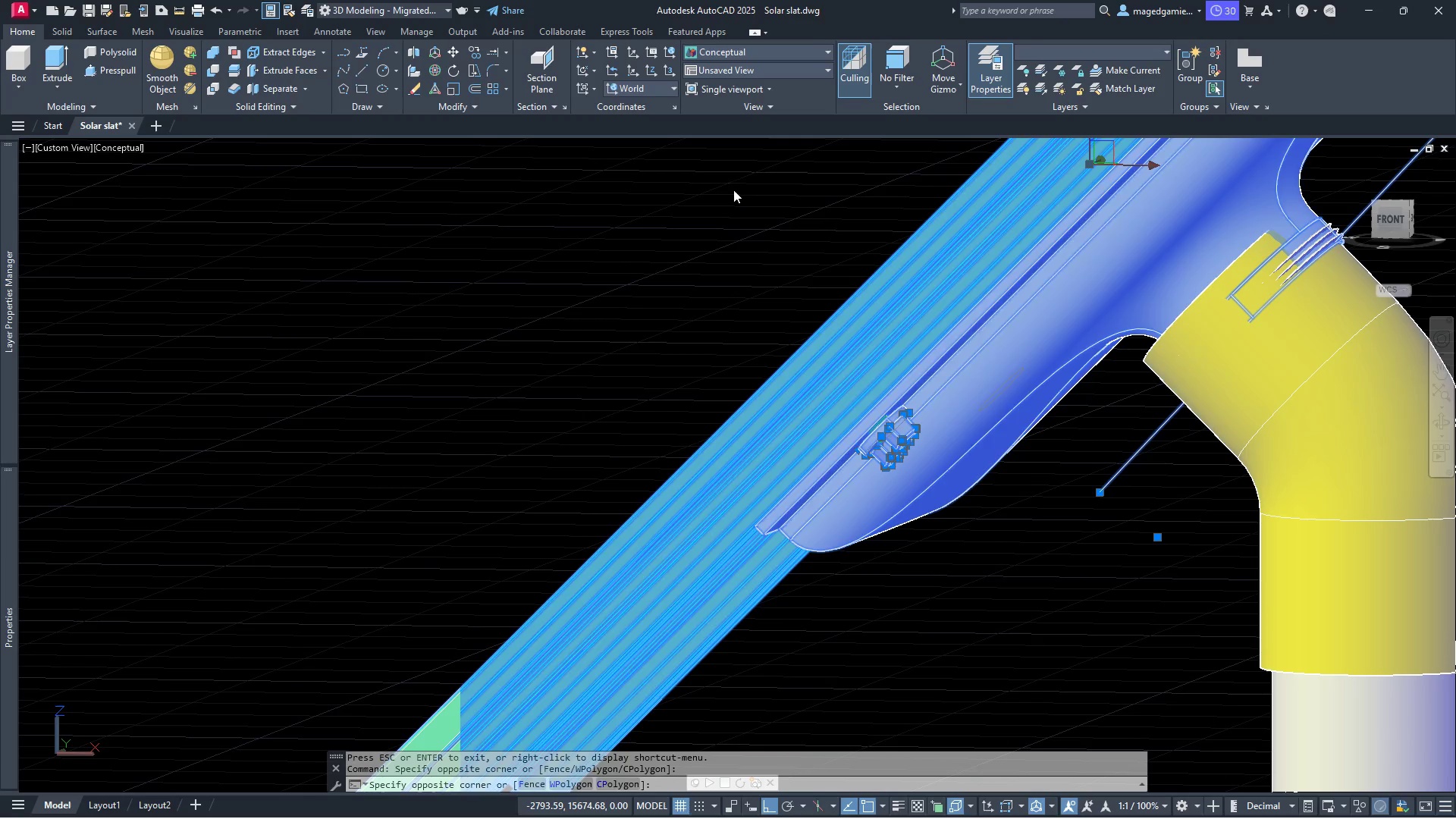 
scroll: coordinate [895, 415], scroll_direction: down, amount: 2.0
 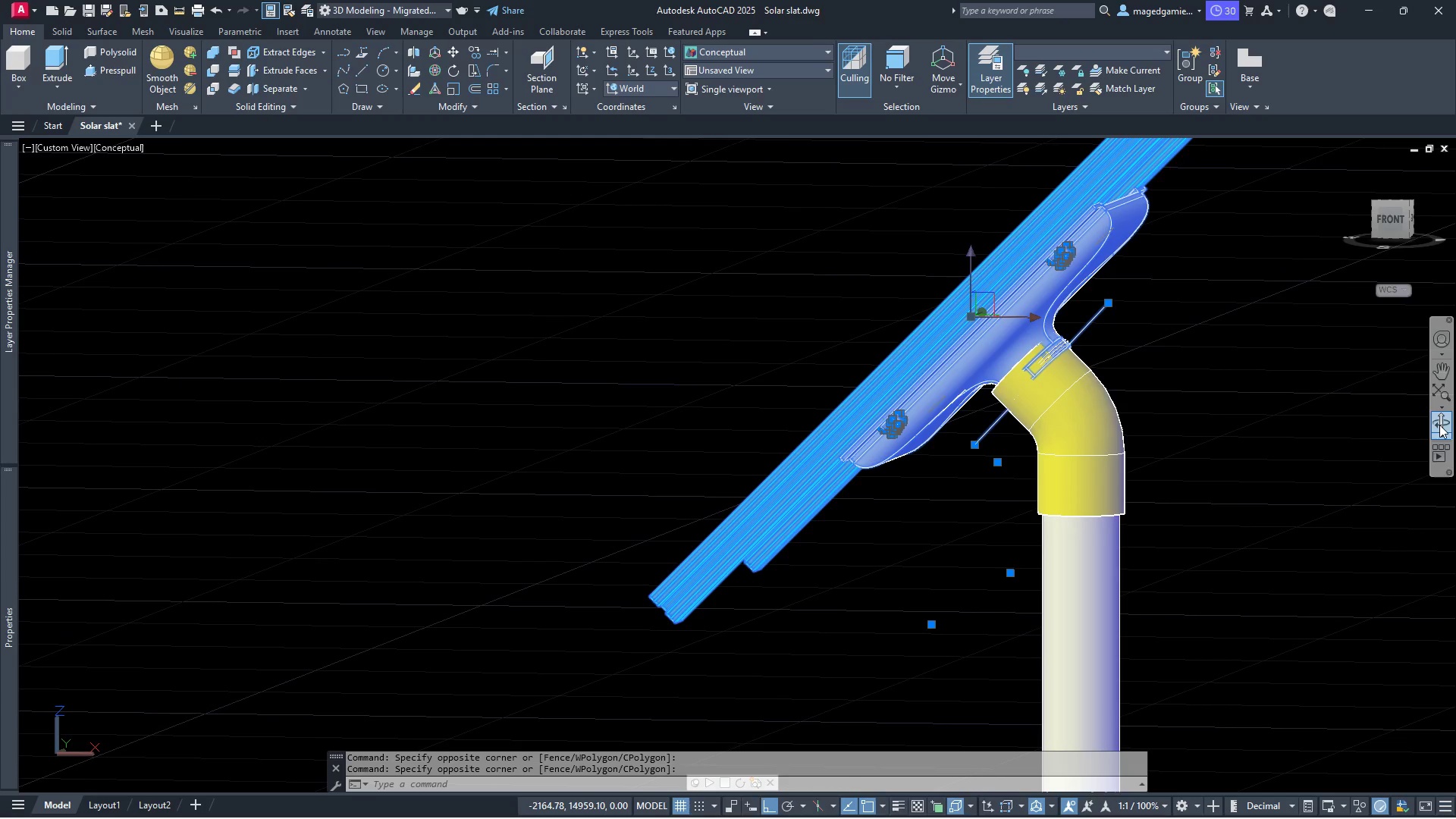 
left_click([1441, 420])
 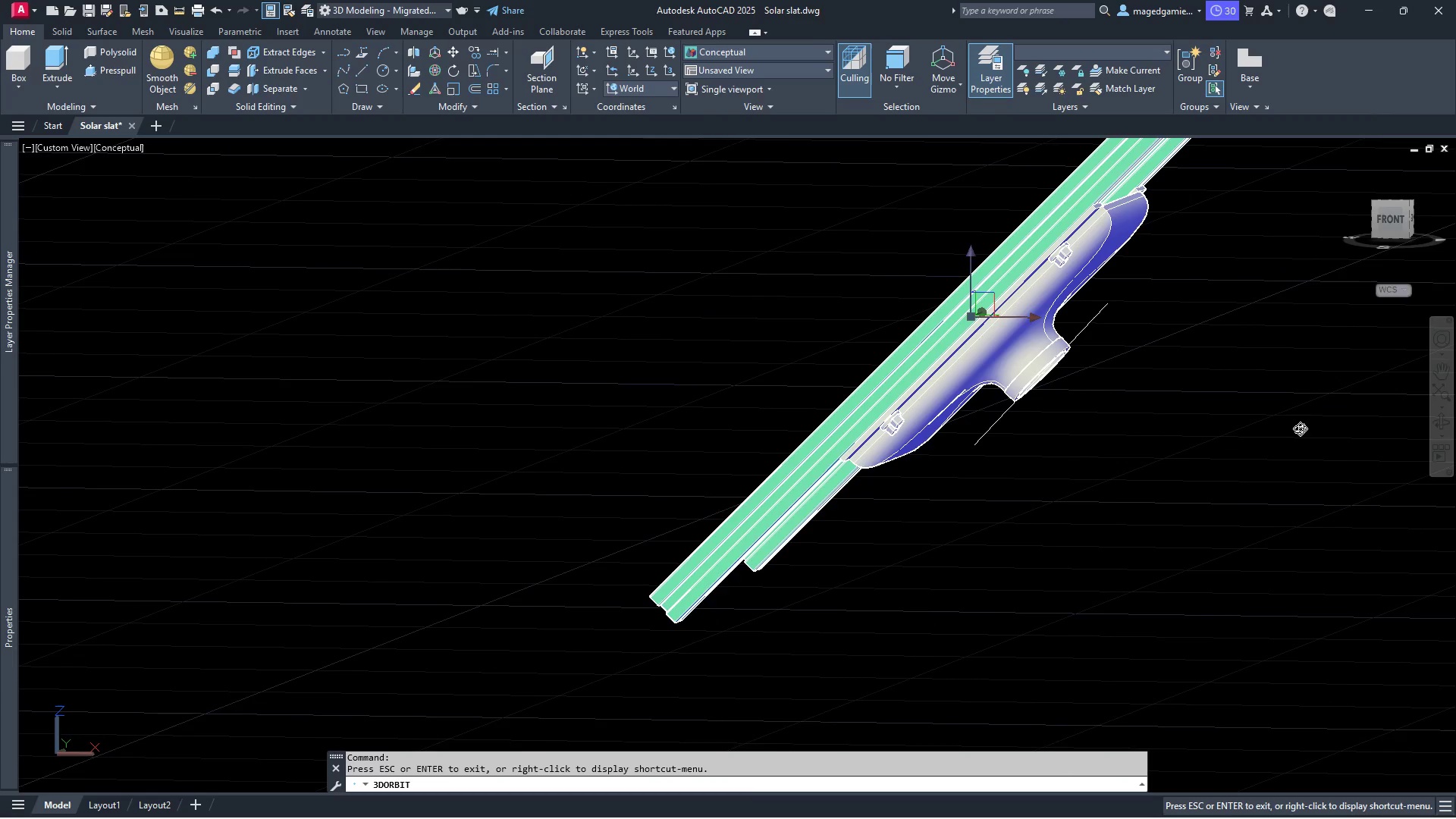 
left_click_drag(start_coordinate=[1283, 428], to_coordinate=[281, 446])
 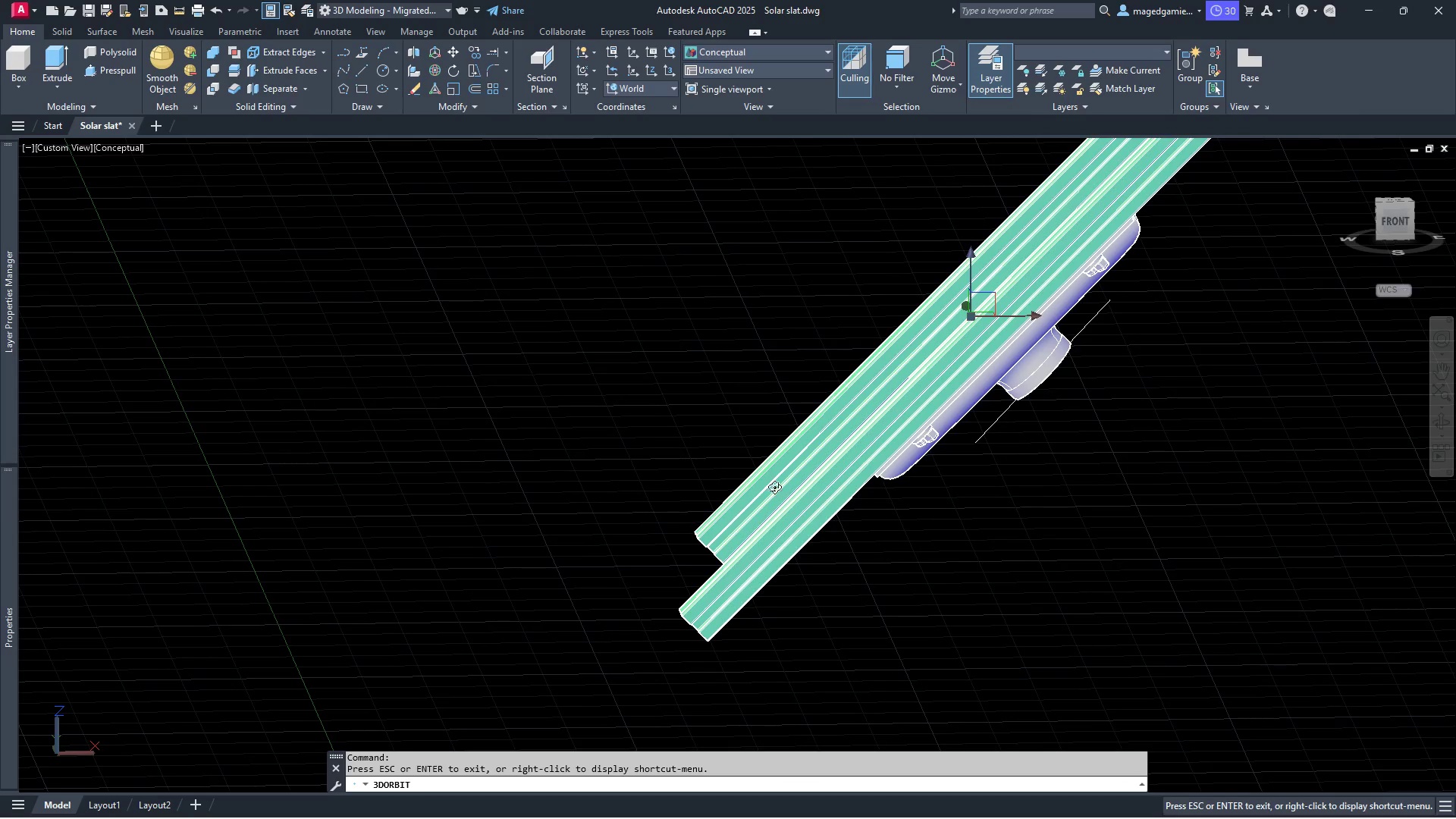 
scroll: coordinate [873, 406], scroll_direction: up, amount: 13.0
 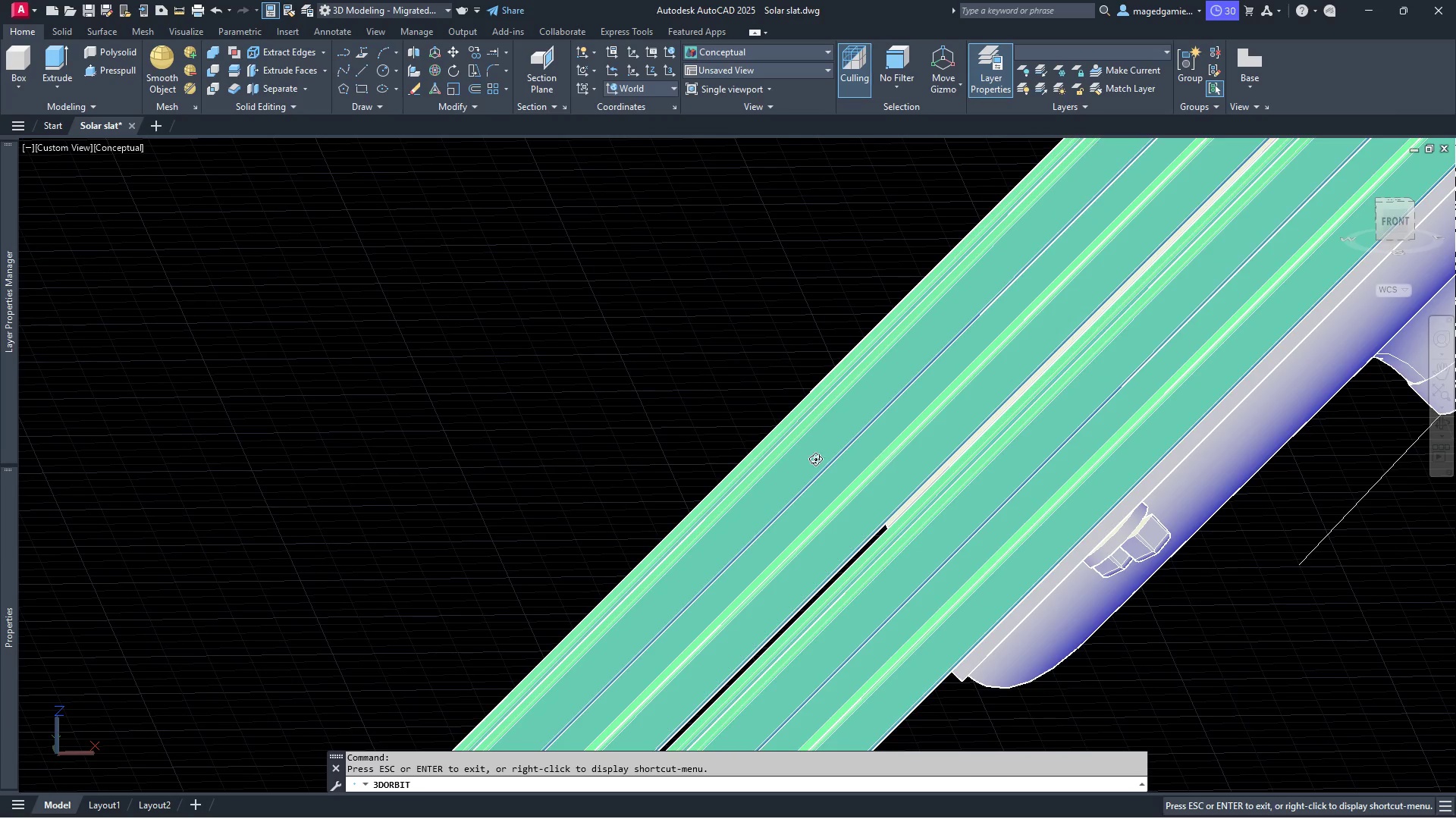 
scroll: coordinate [522, 438], scroll_direction: down, amount: 4.0
 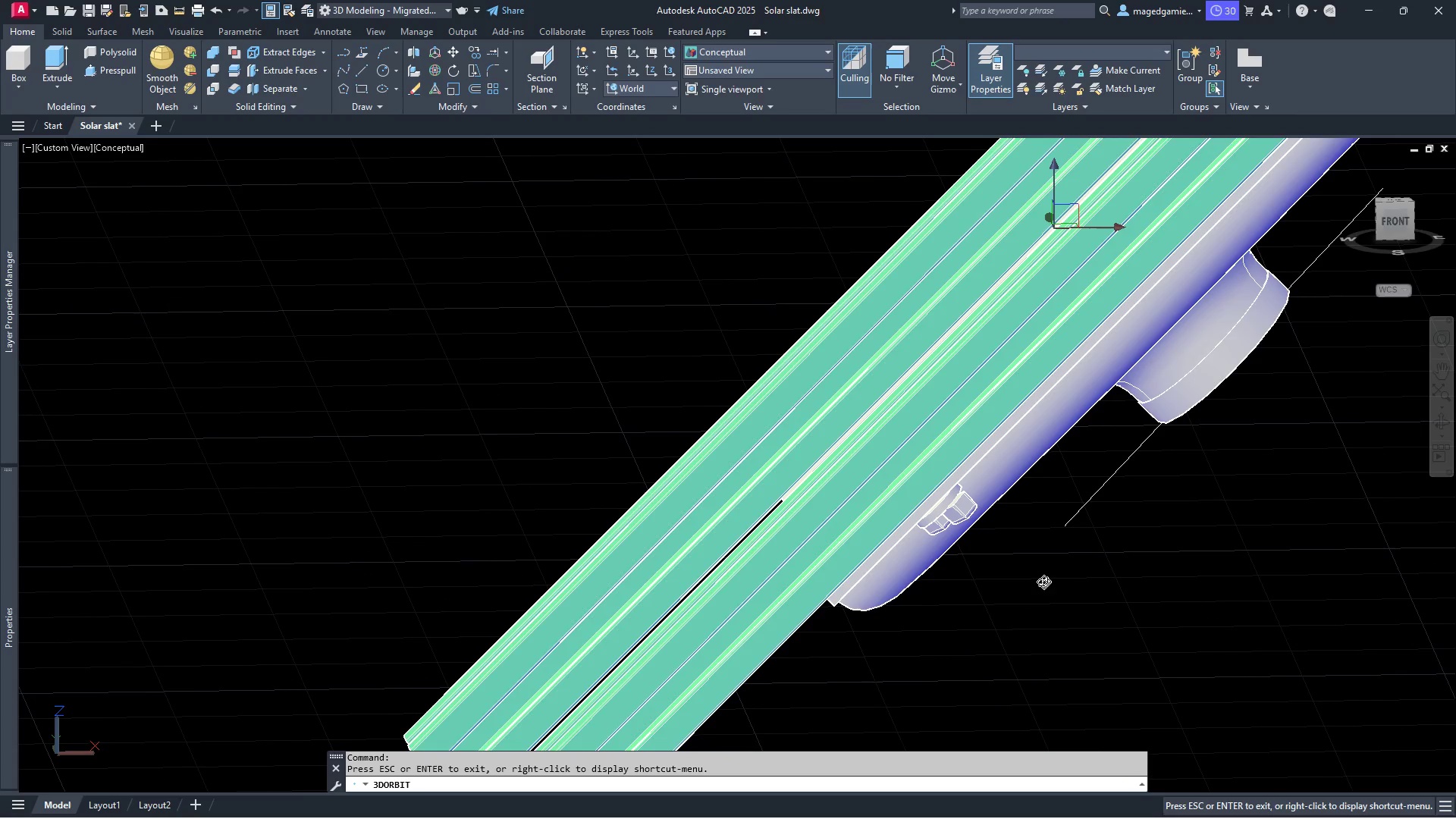 
right_click([1054, 587])
 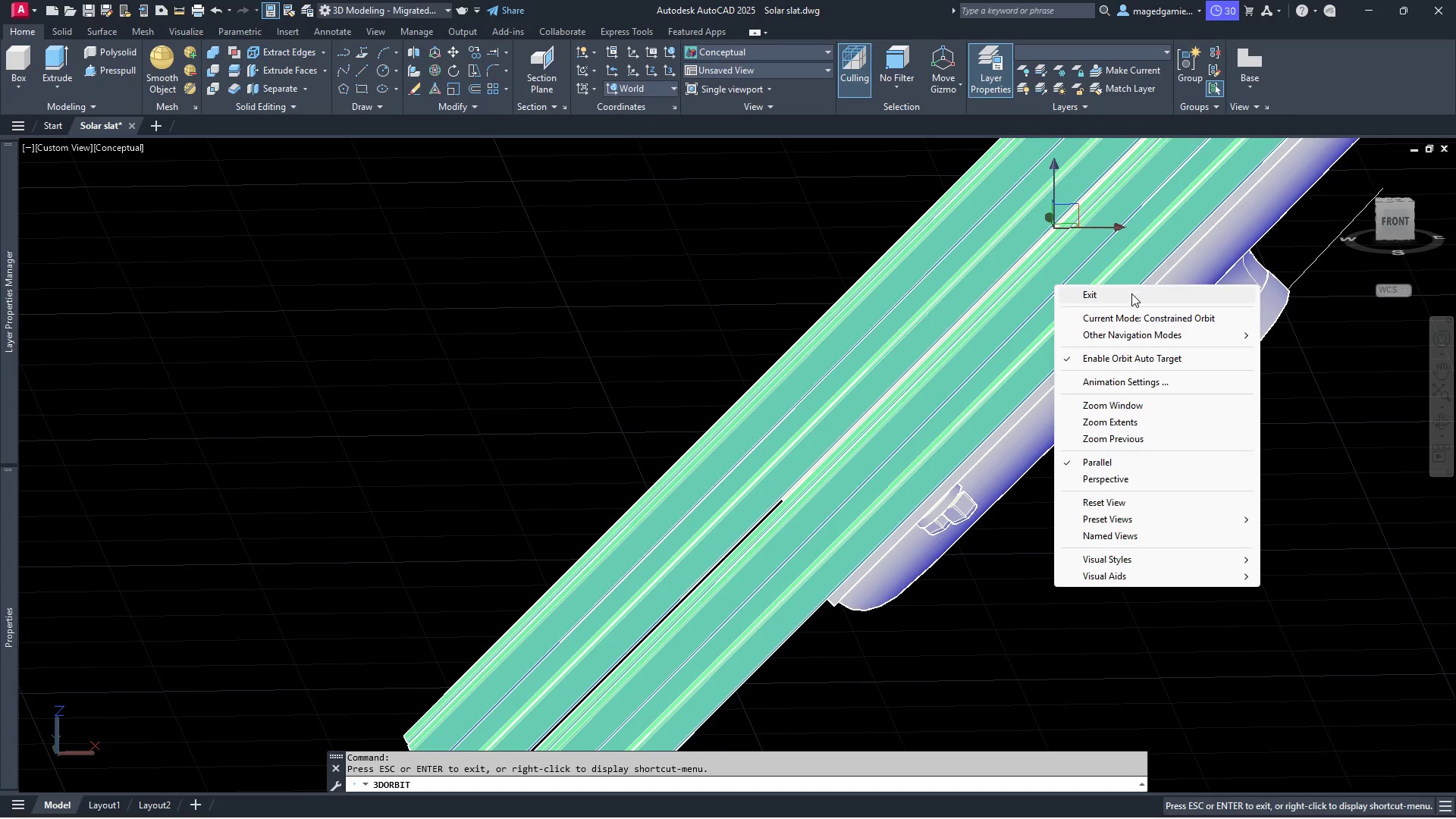 
left_click([1131, 302])
 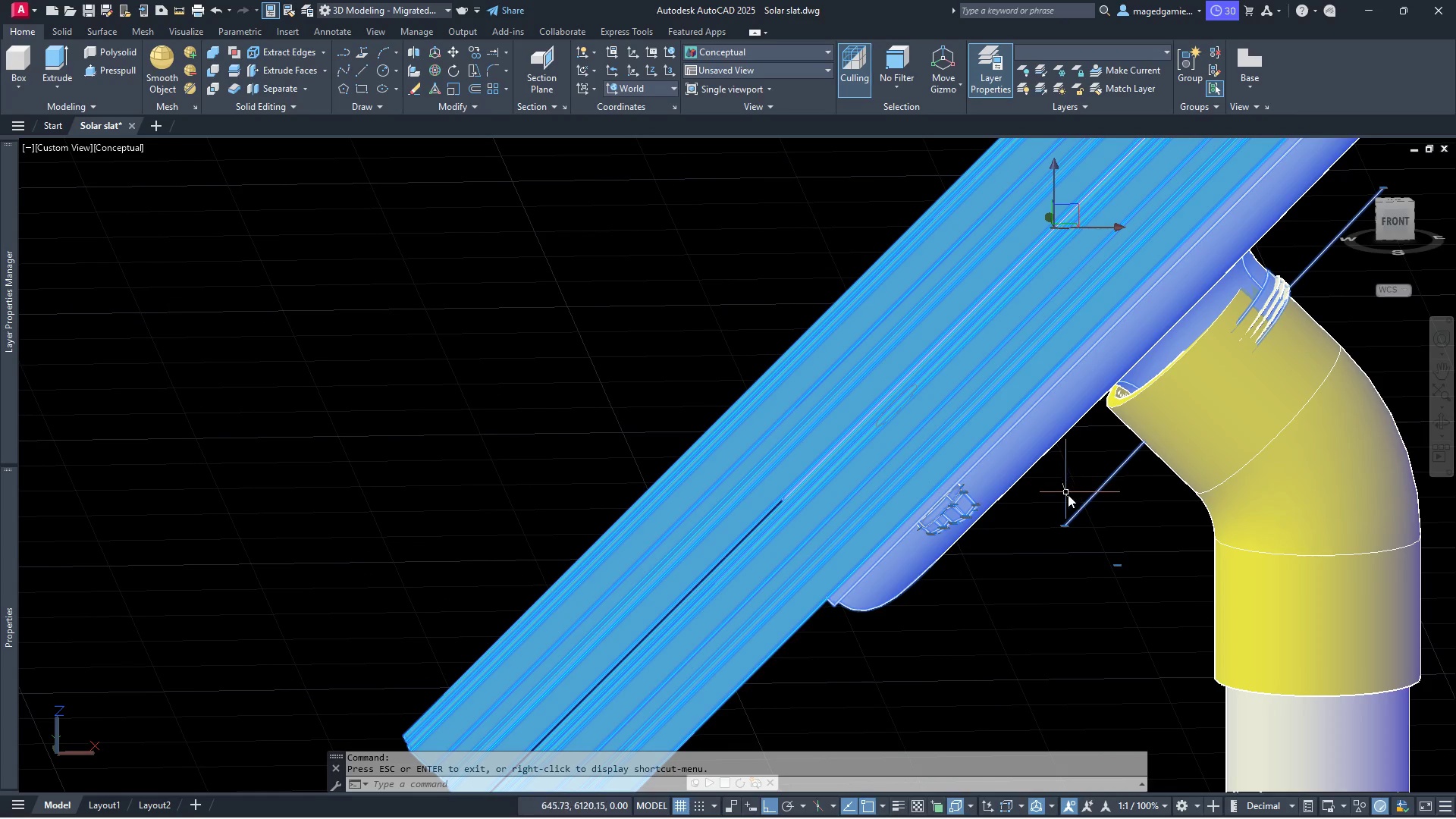 
scroll: coordinate [708, 512], scroll_direction: down, amount: 4.0
 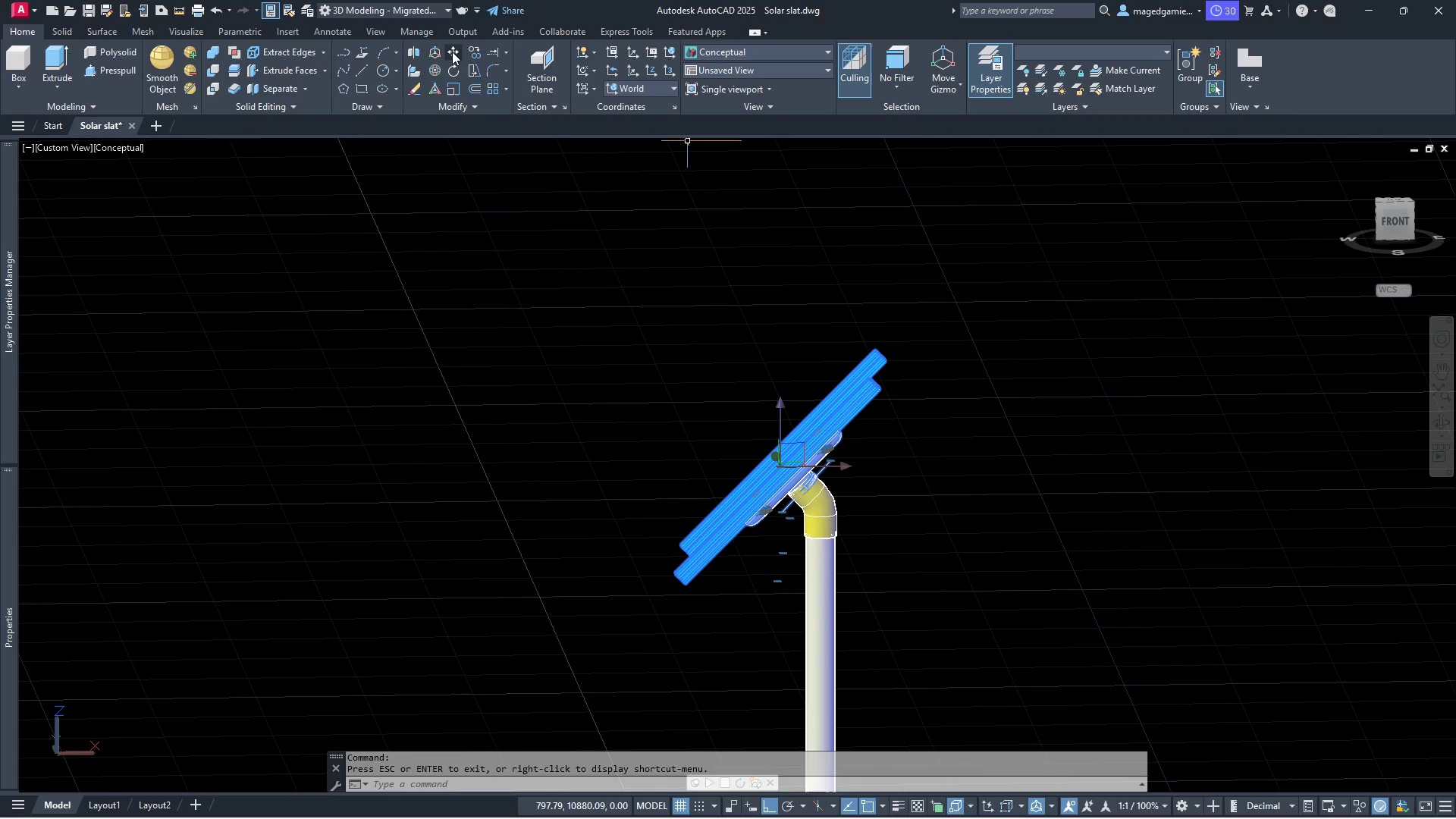 
left_click([452, 52])
 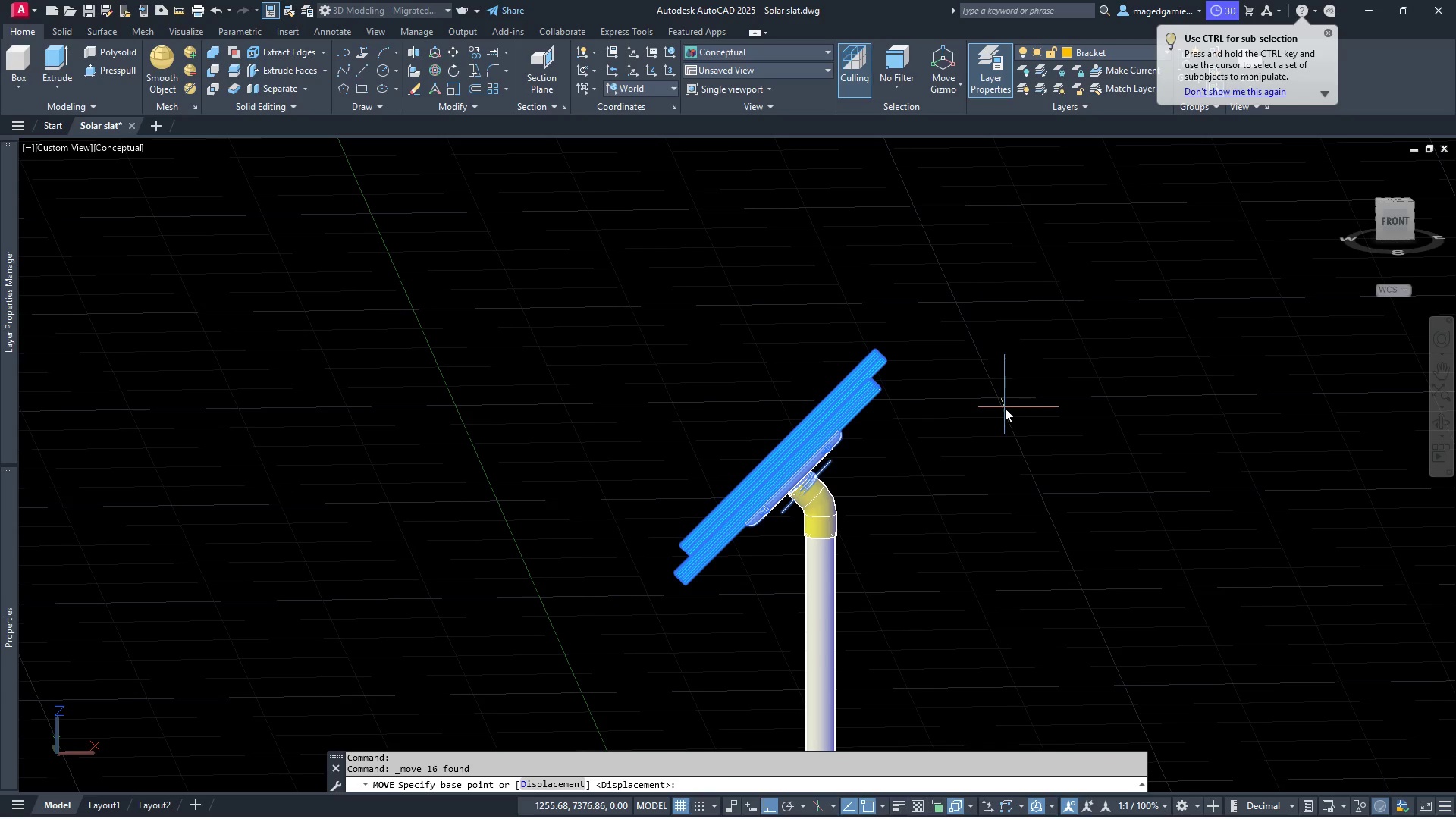 
left_click([1005, 408])
 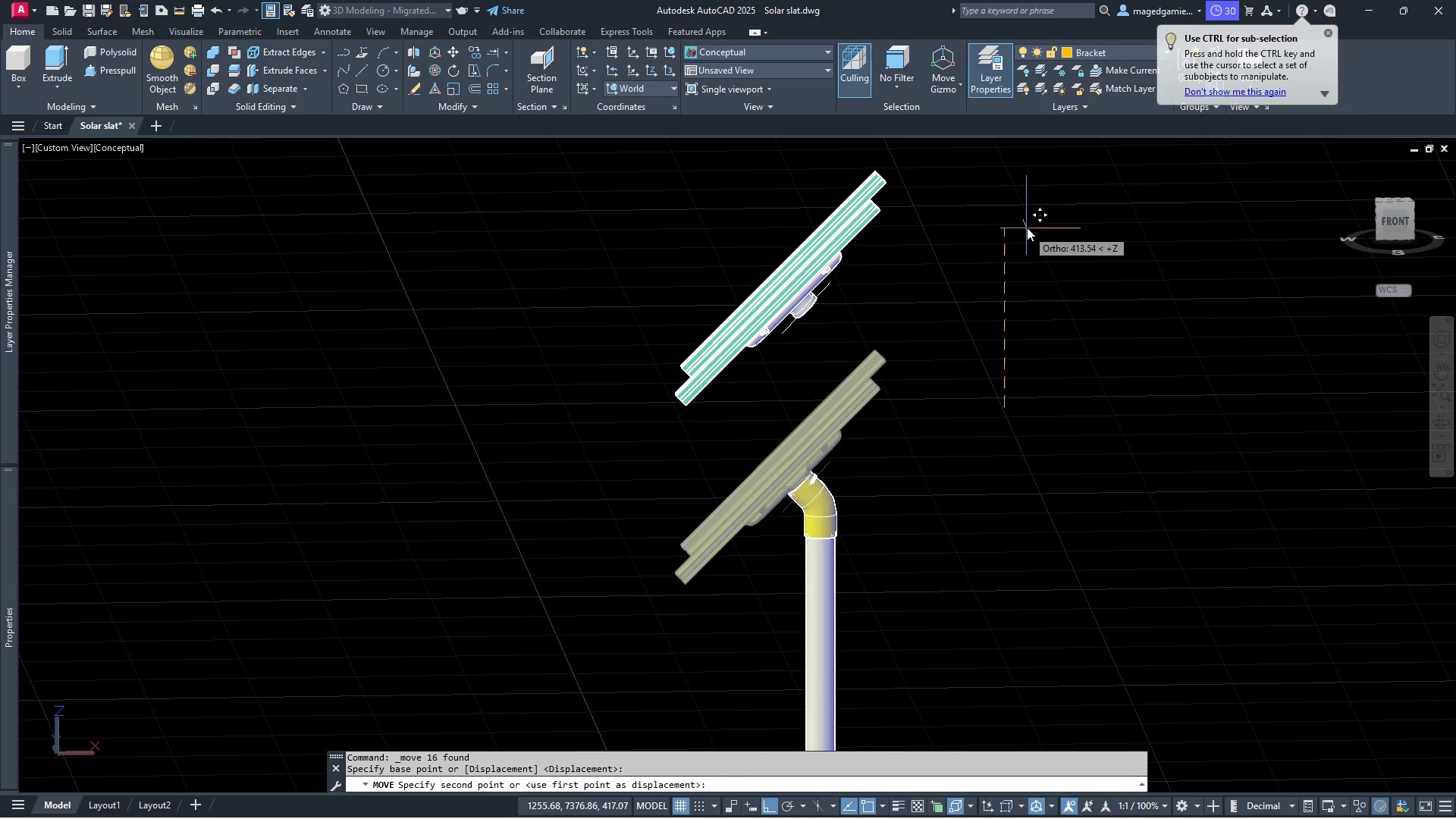 
left_click([1027, 224])
 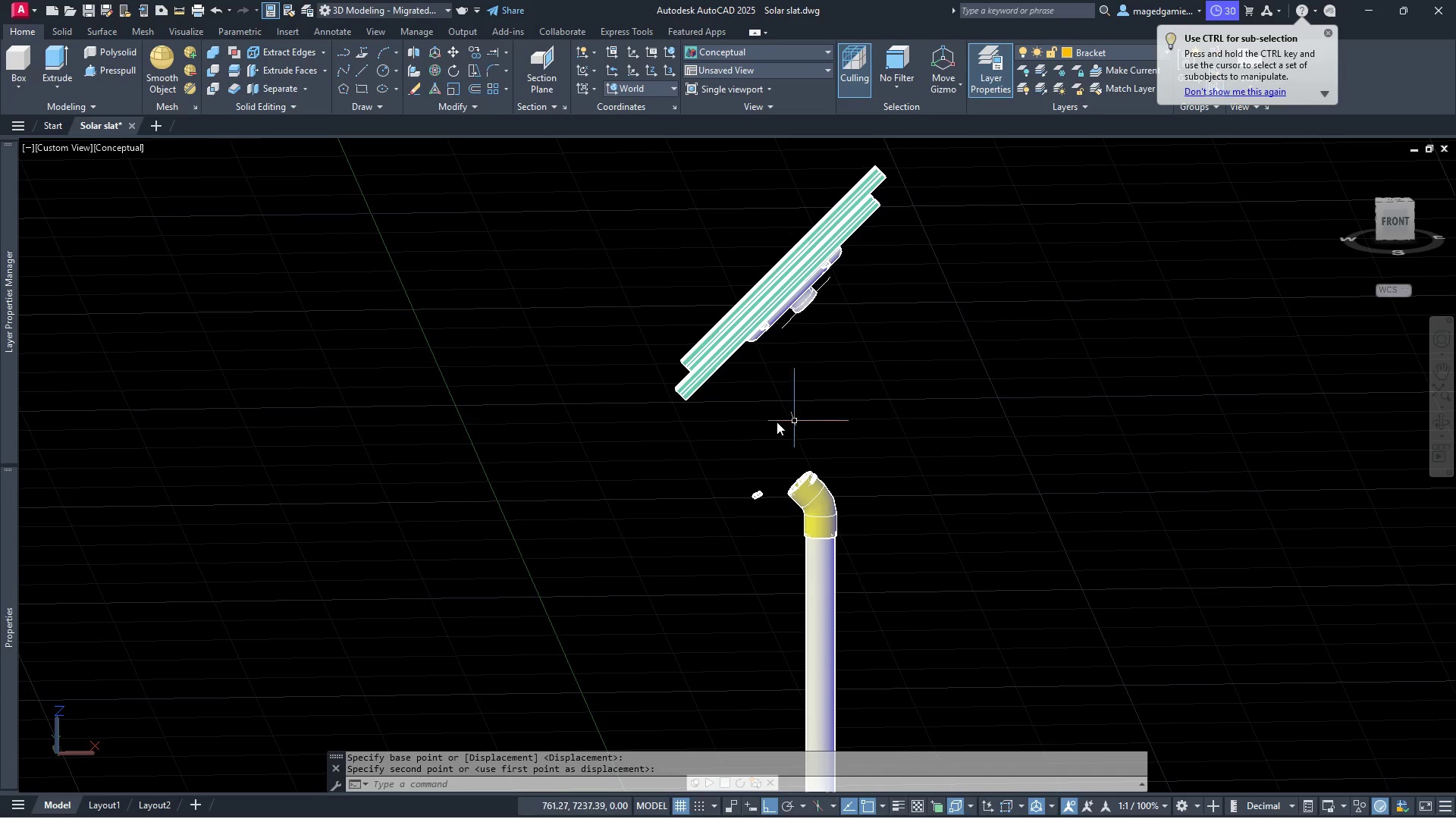 
scroll: coordinate [885, 442], scroll_direction: up, amount: 10.0
 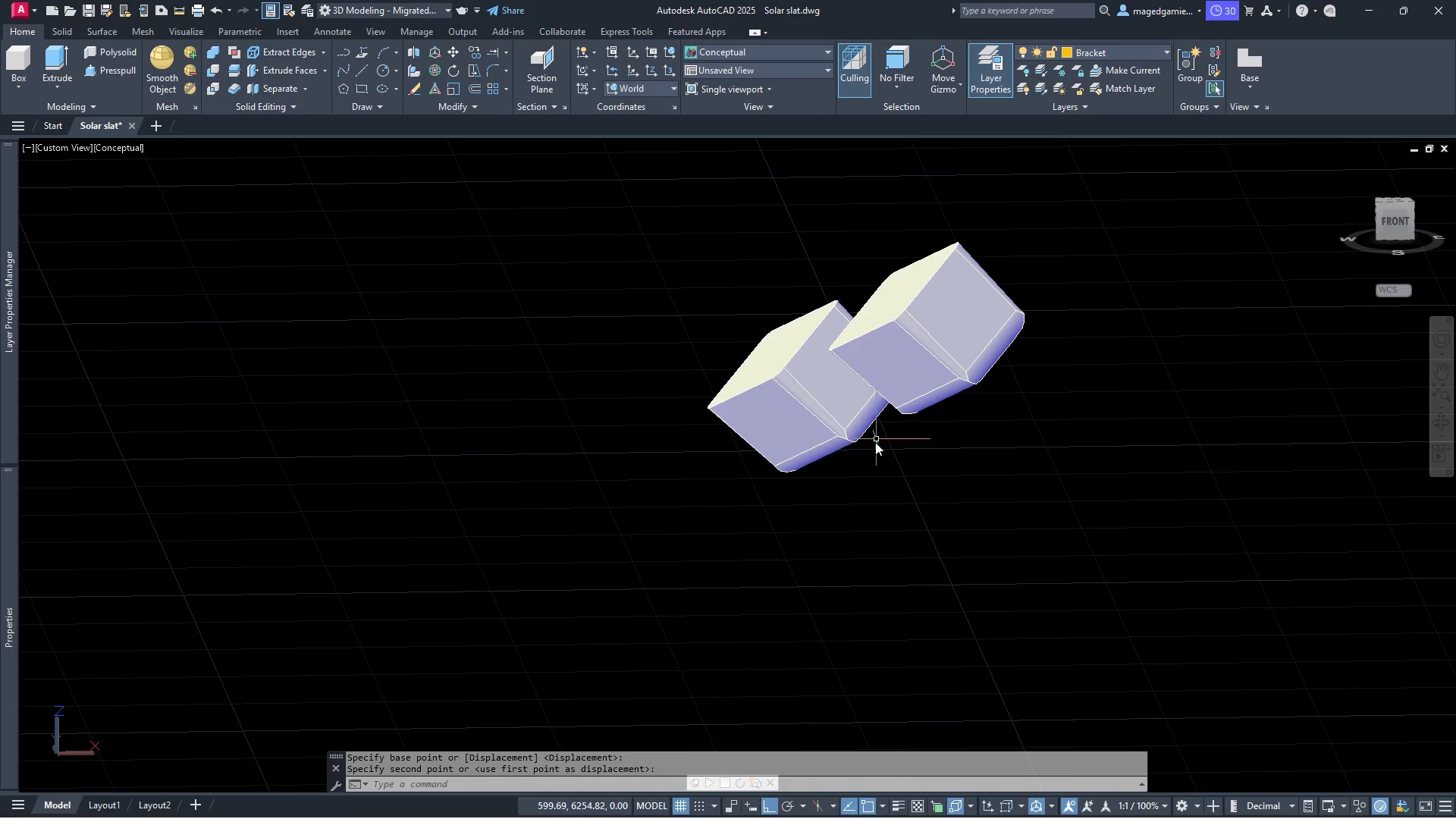 
scroll: coordinate [865, 447], scroll_direction: down, amount: 8.0
 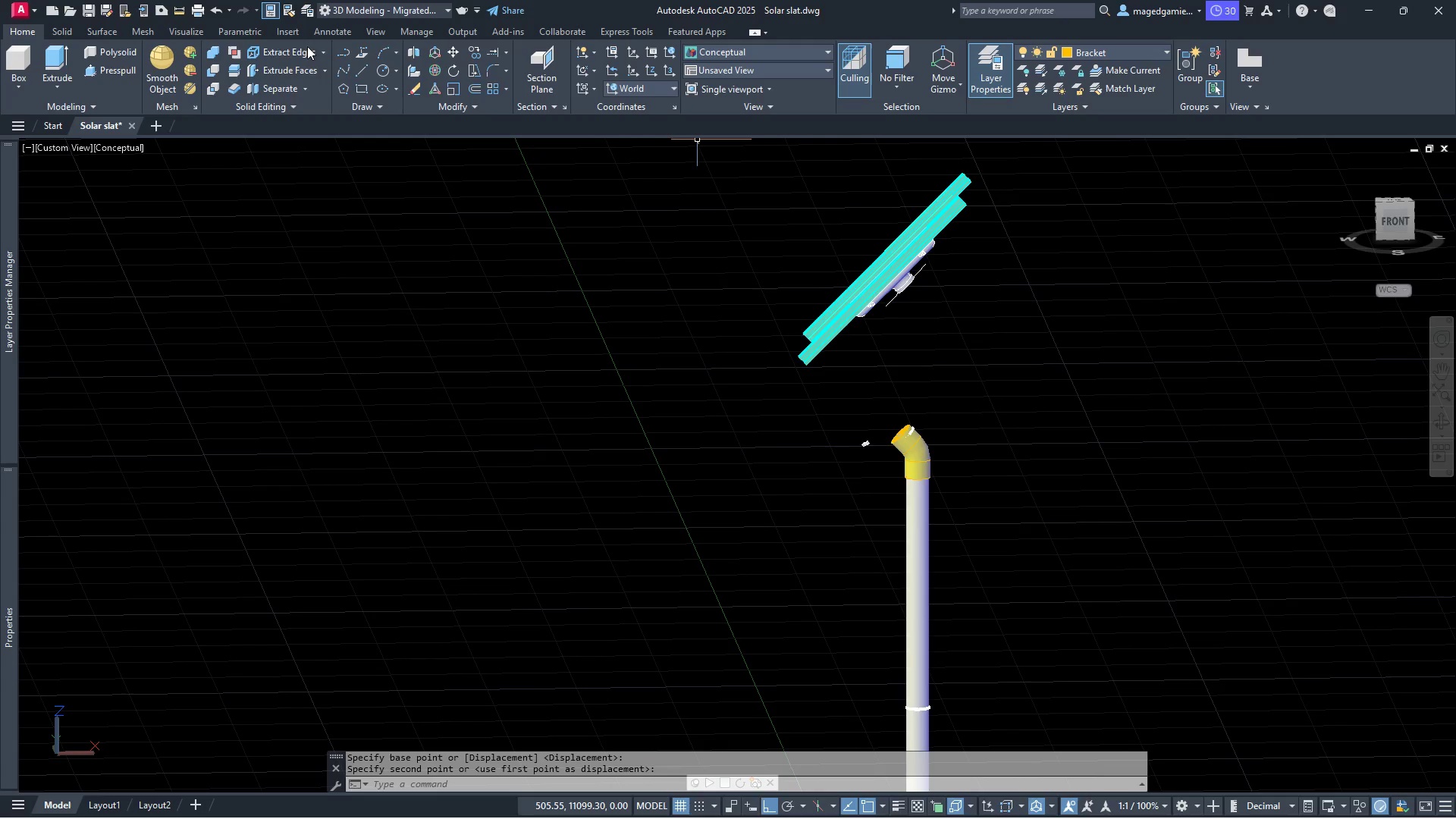 
left_click([215, 9])
 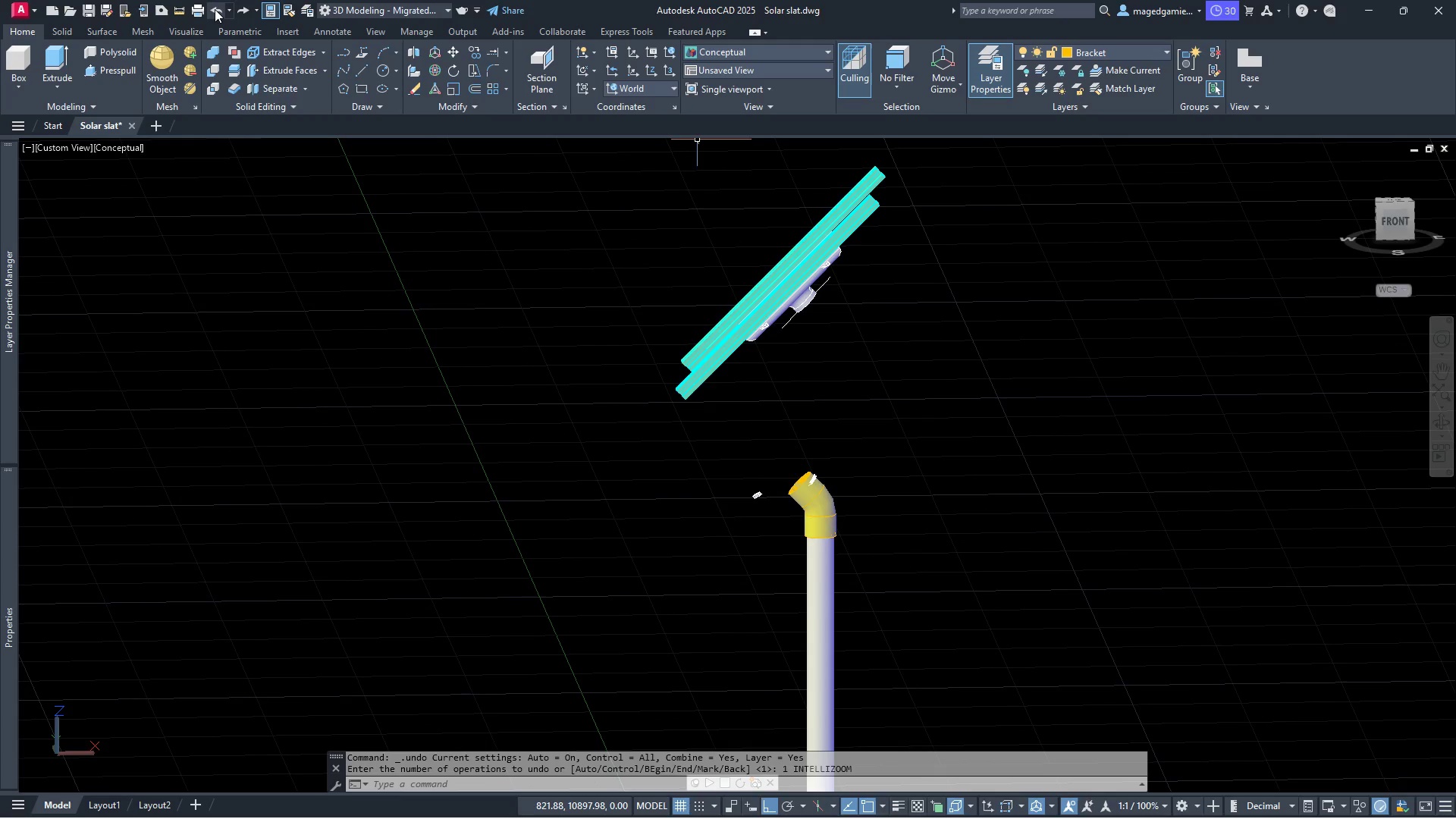 
left_click([215, 9])
 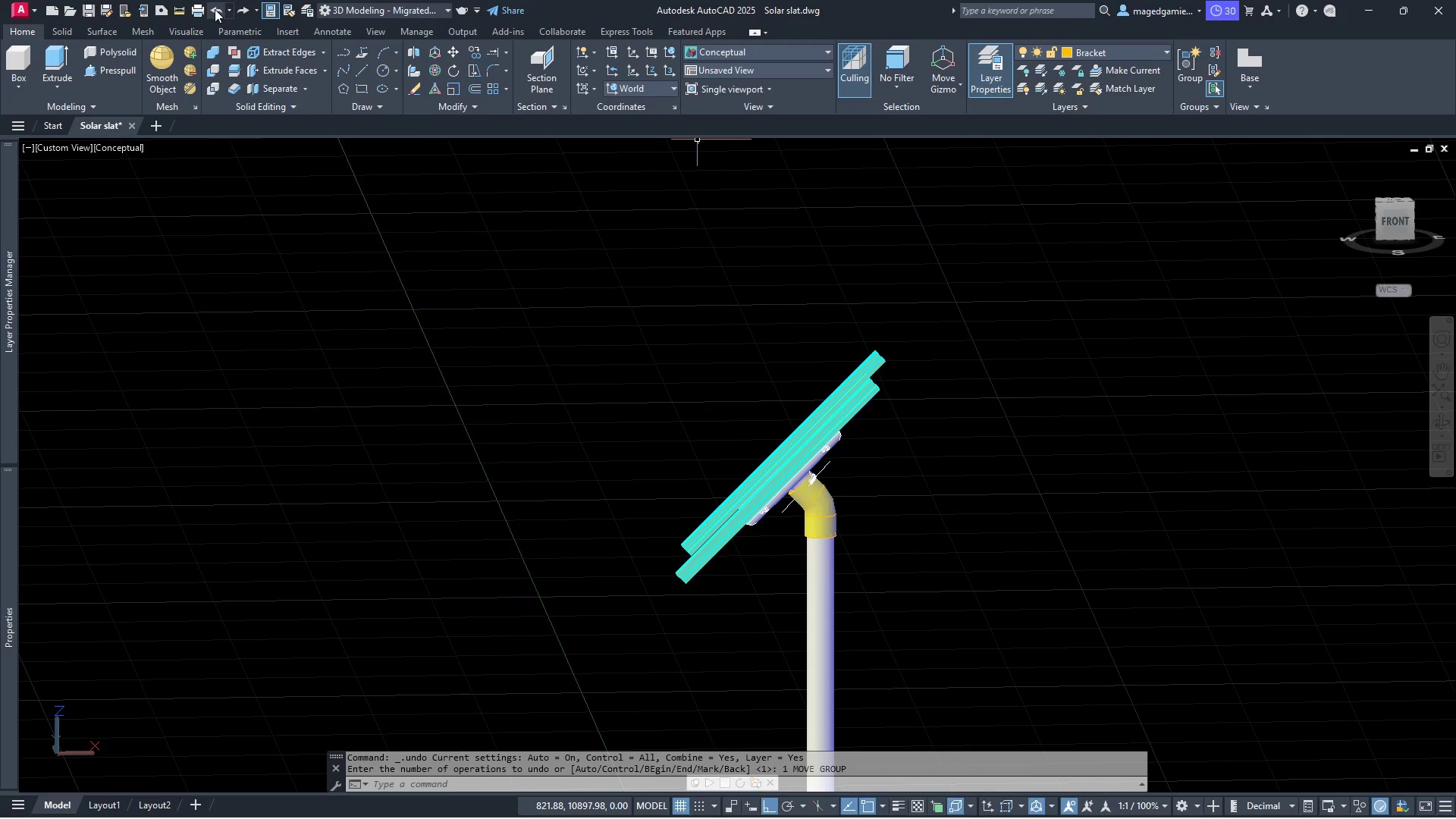 
left_click([215, 9])
 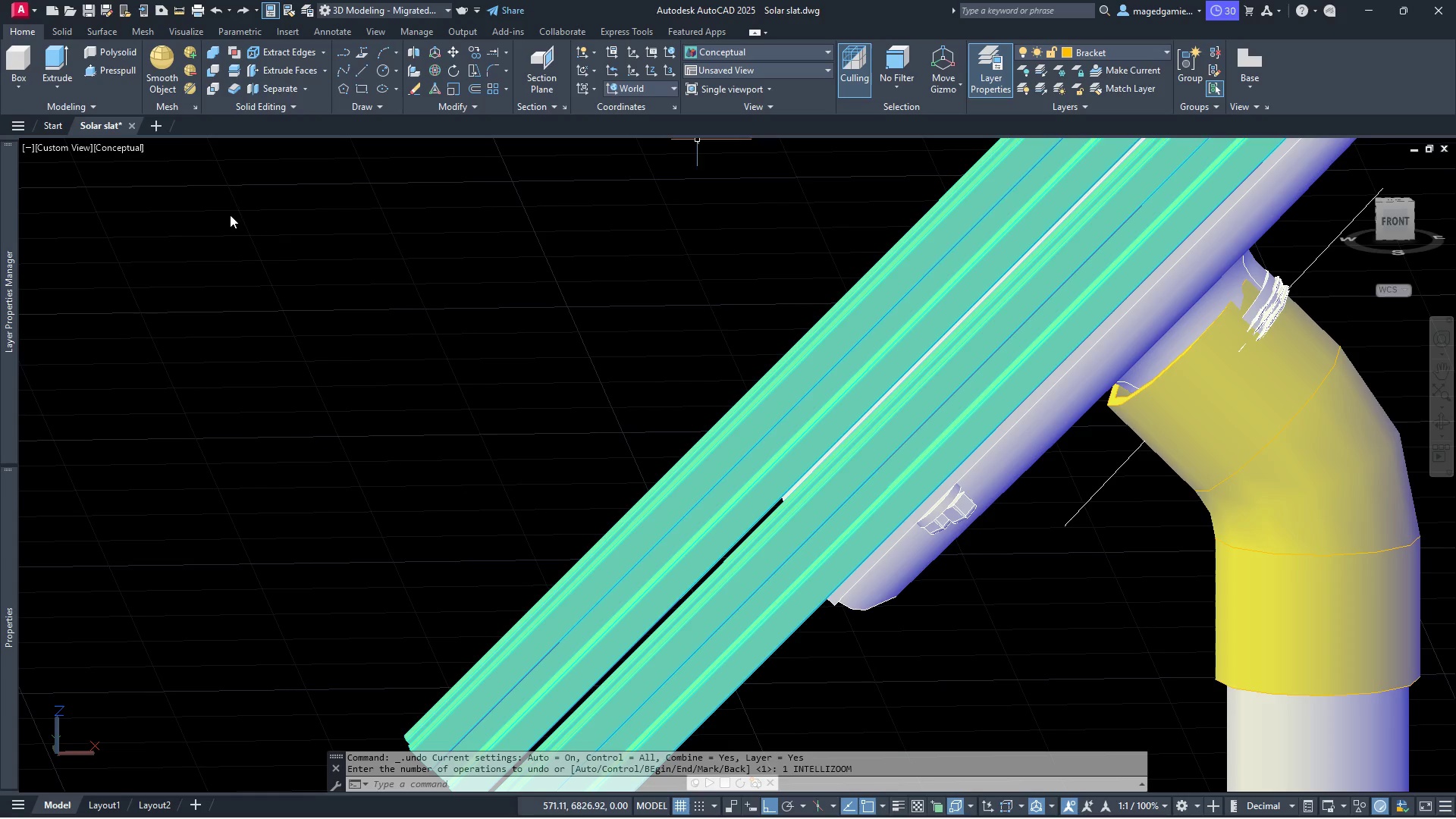 
scroll: coordinate [179, 254], scroll_direction: down, amount: 2.0
 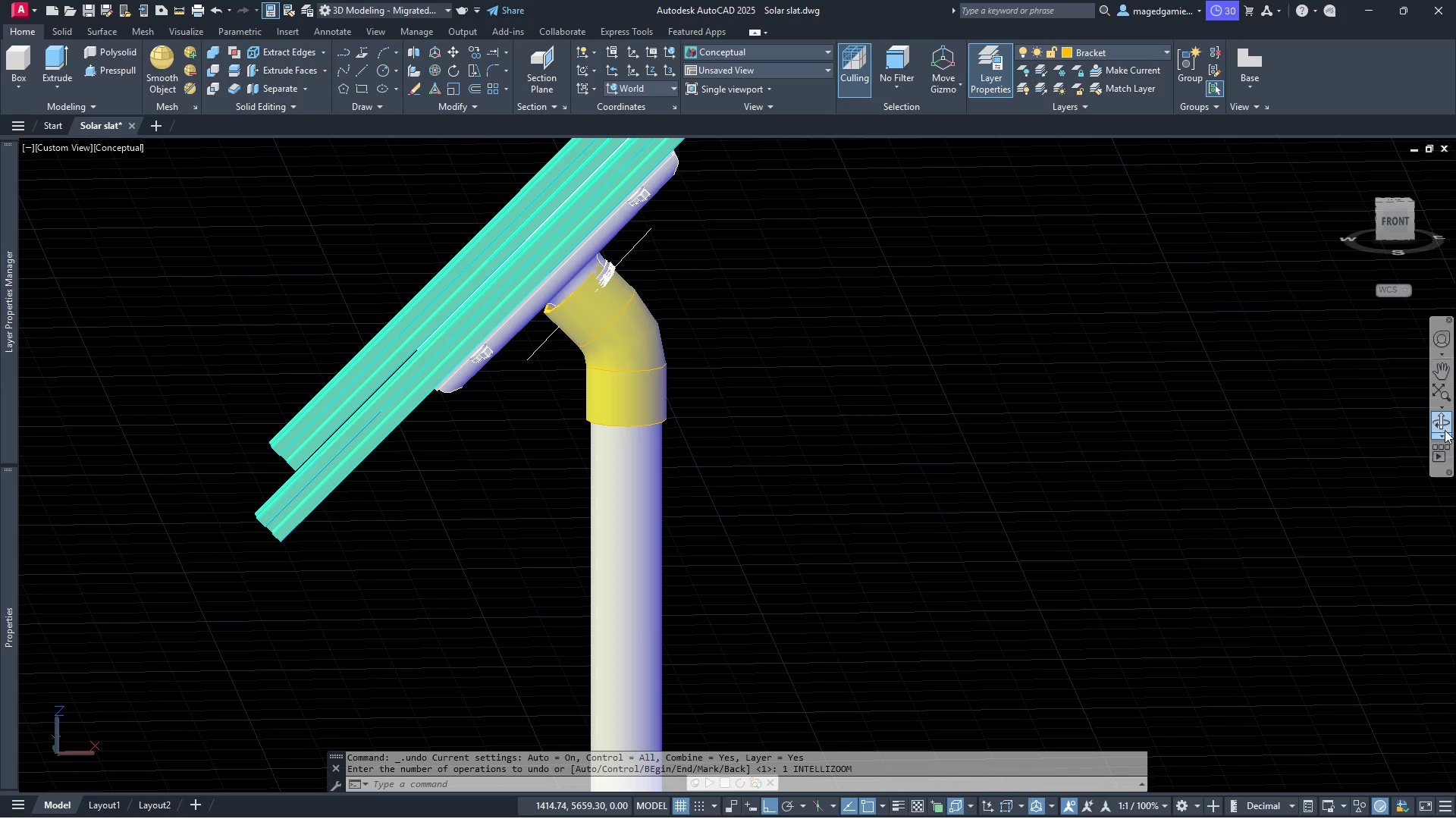 
left_click([1445, 422])
 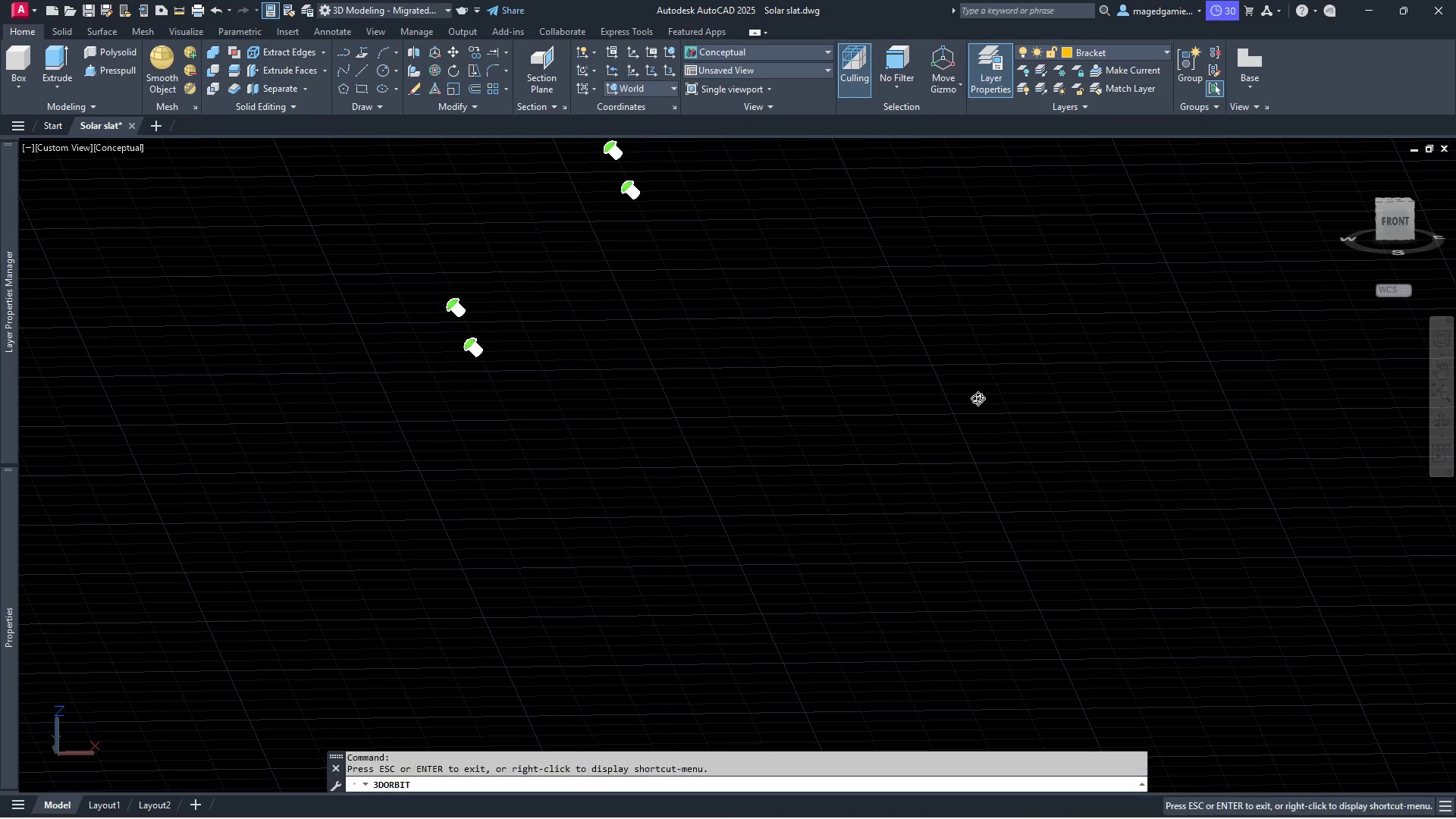 
left_click_drag(start_coordinate=[976, 398], to_coordinate=[960, 370])
 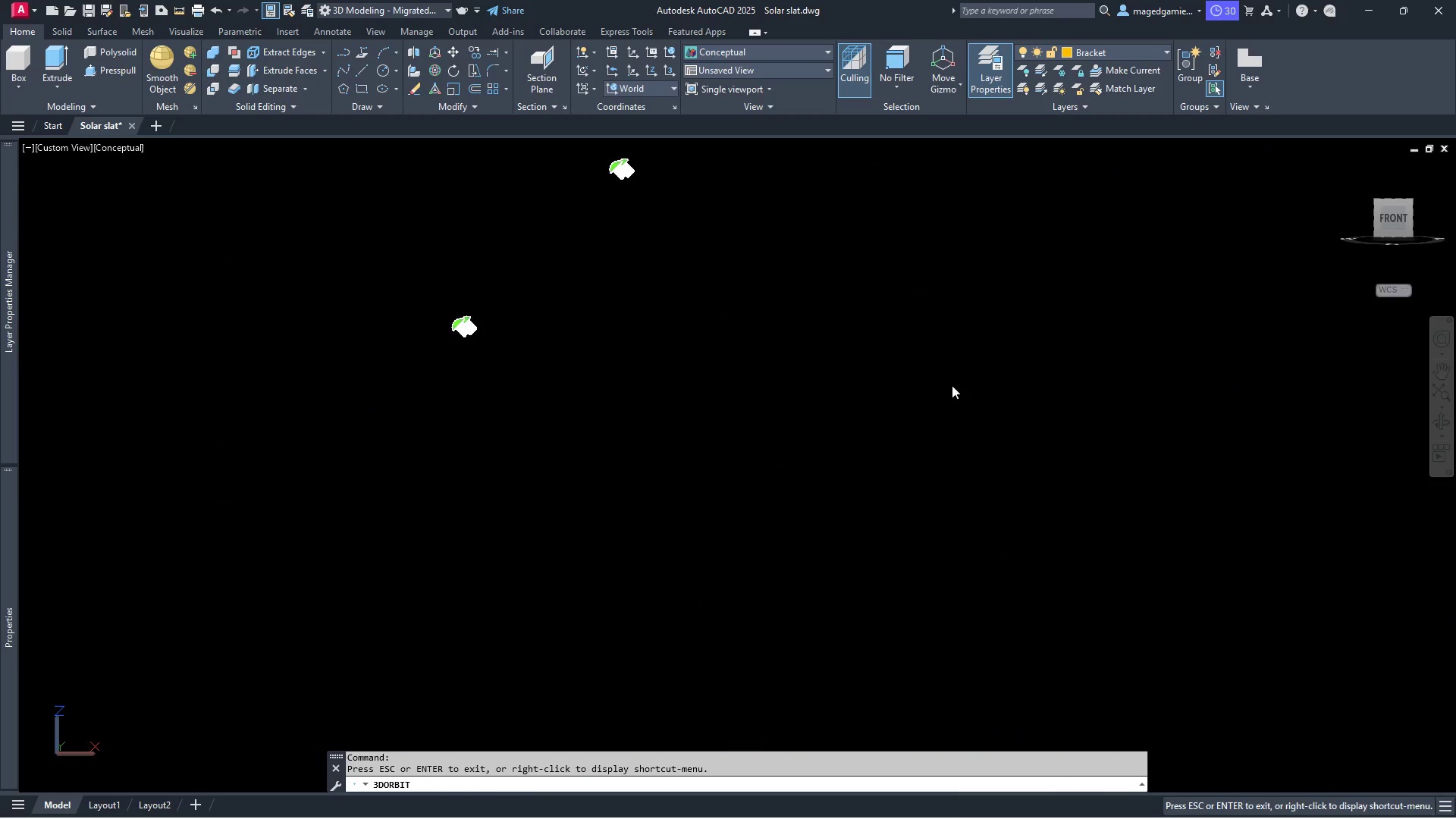 
key(Escape)
 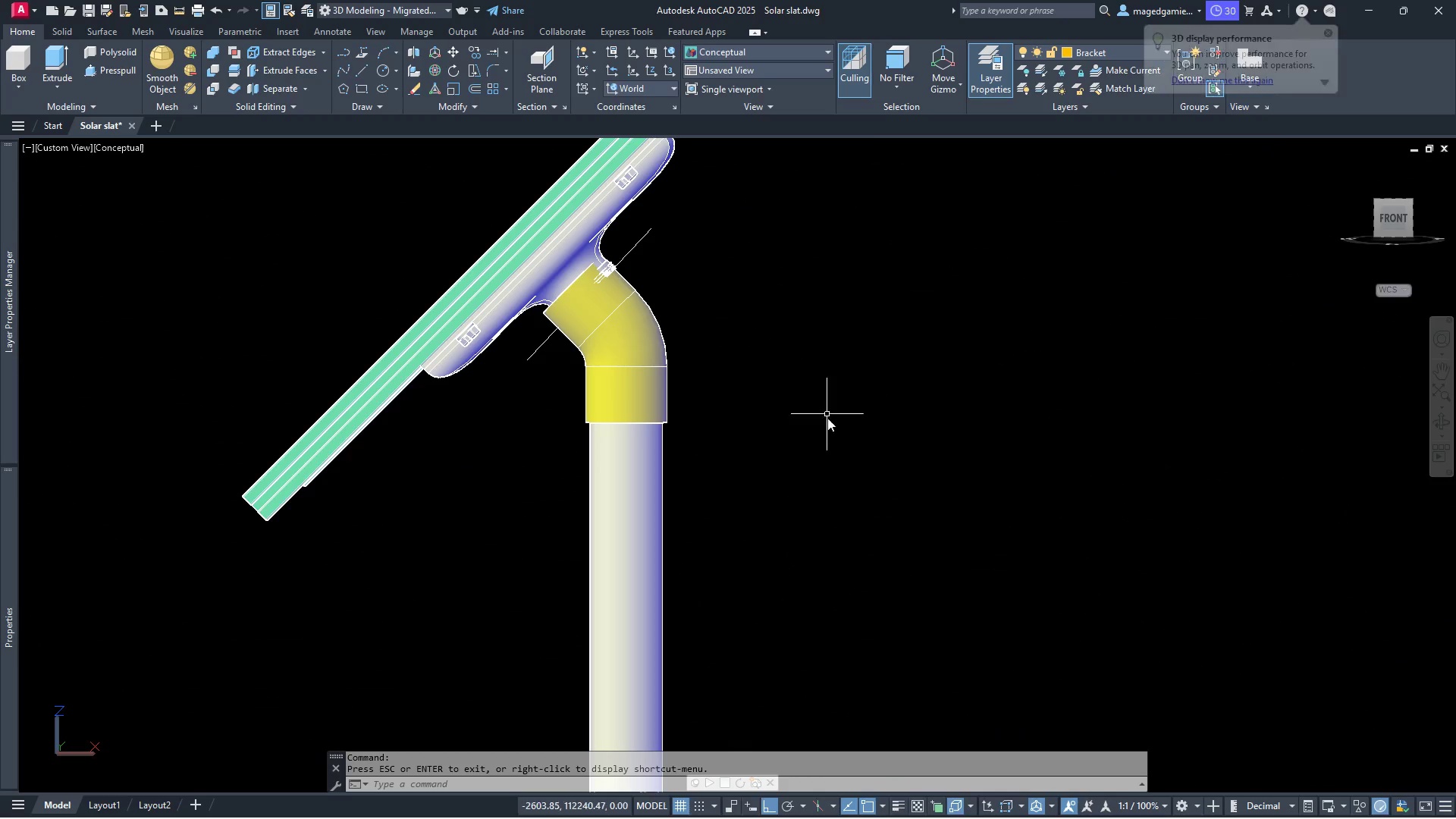 
scroll: coordinate [840, 522], scroll_direction: down, amount: 2.0
 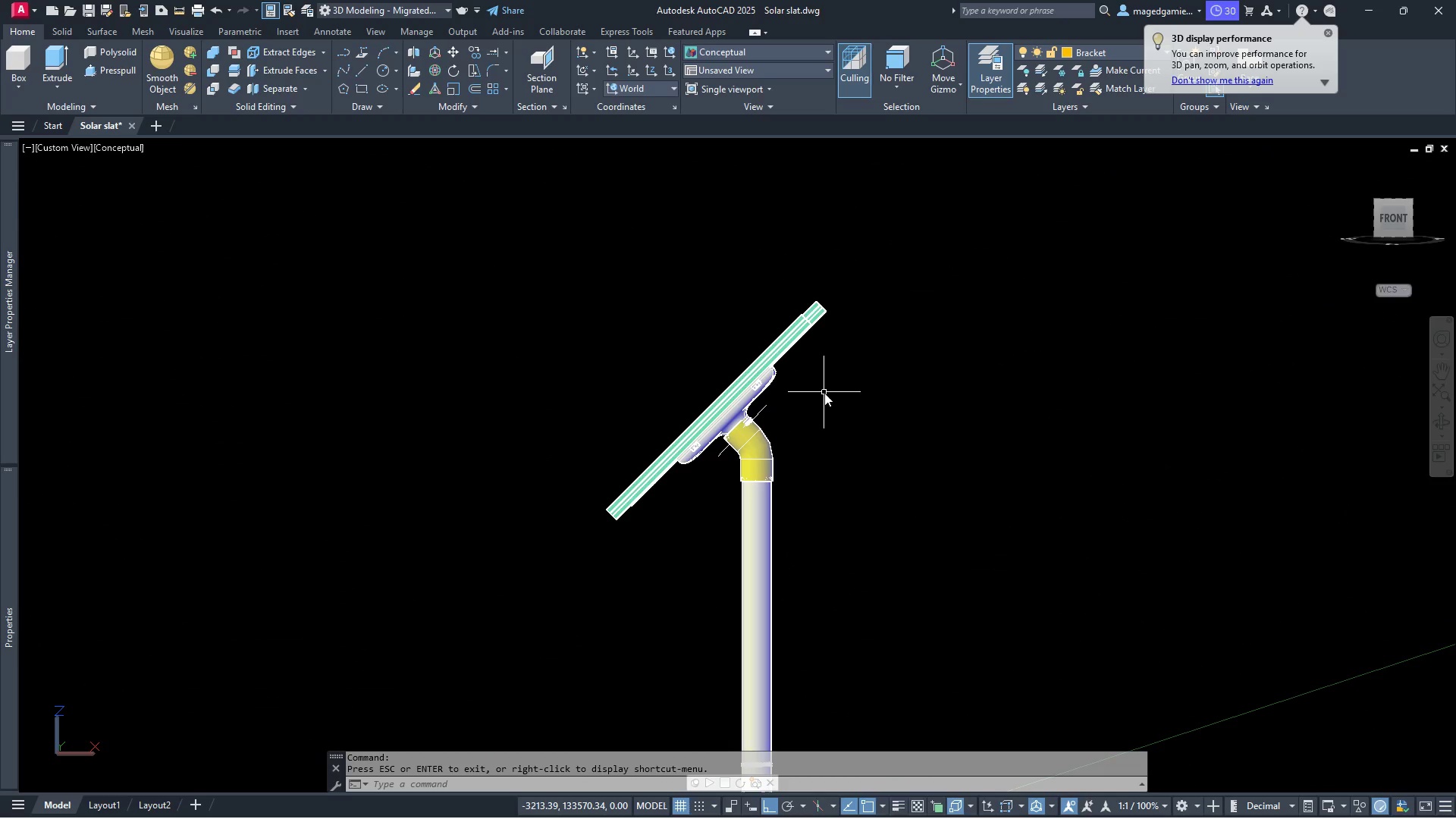 
scroll: coordinate [774, 394], scroll_direction: up, amount: 4.0
 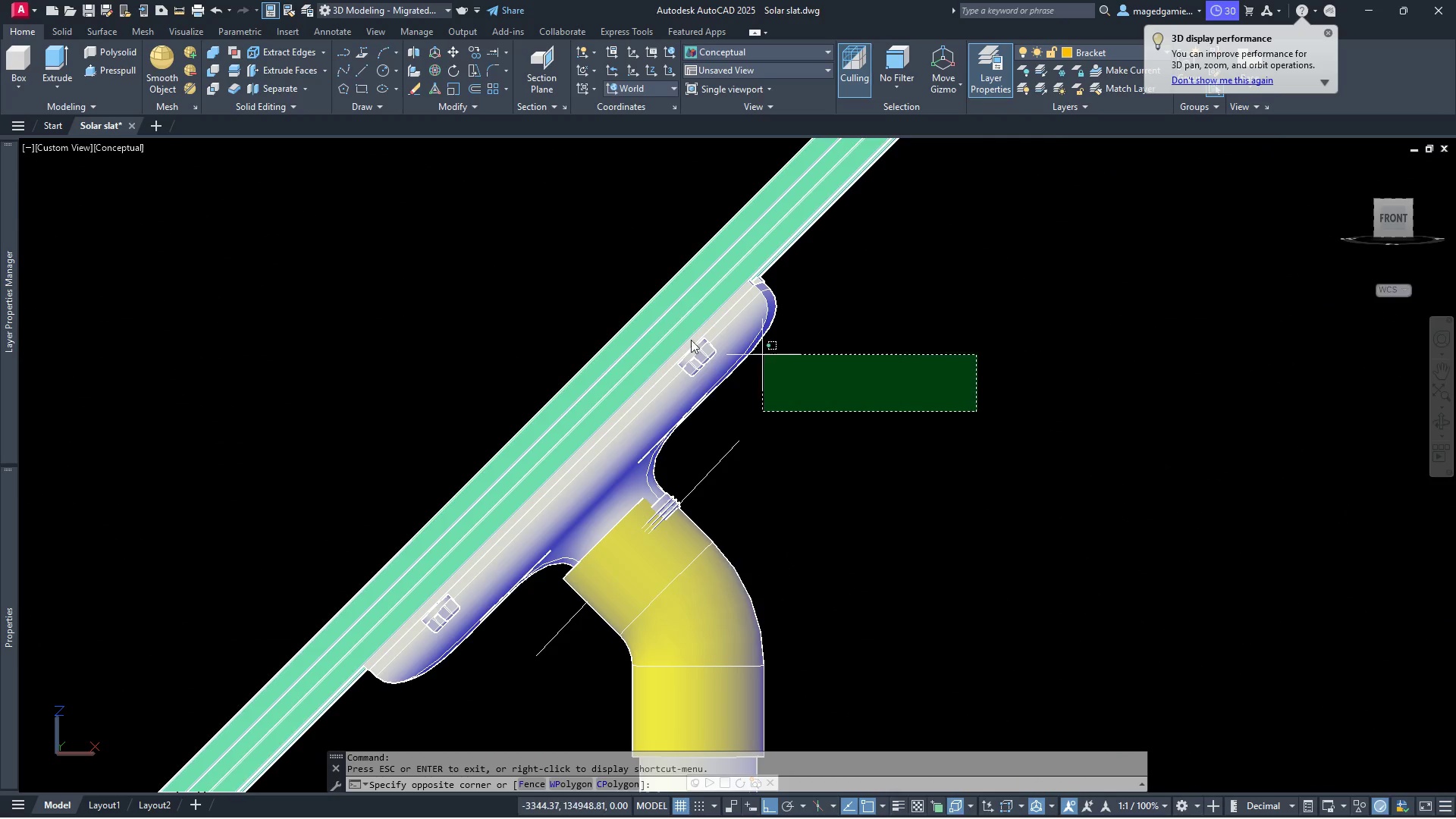 
left_click([315, 226])
 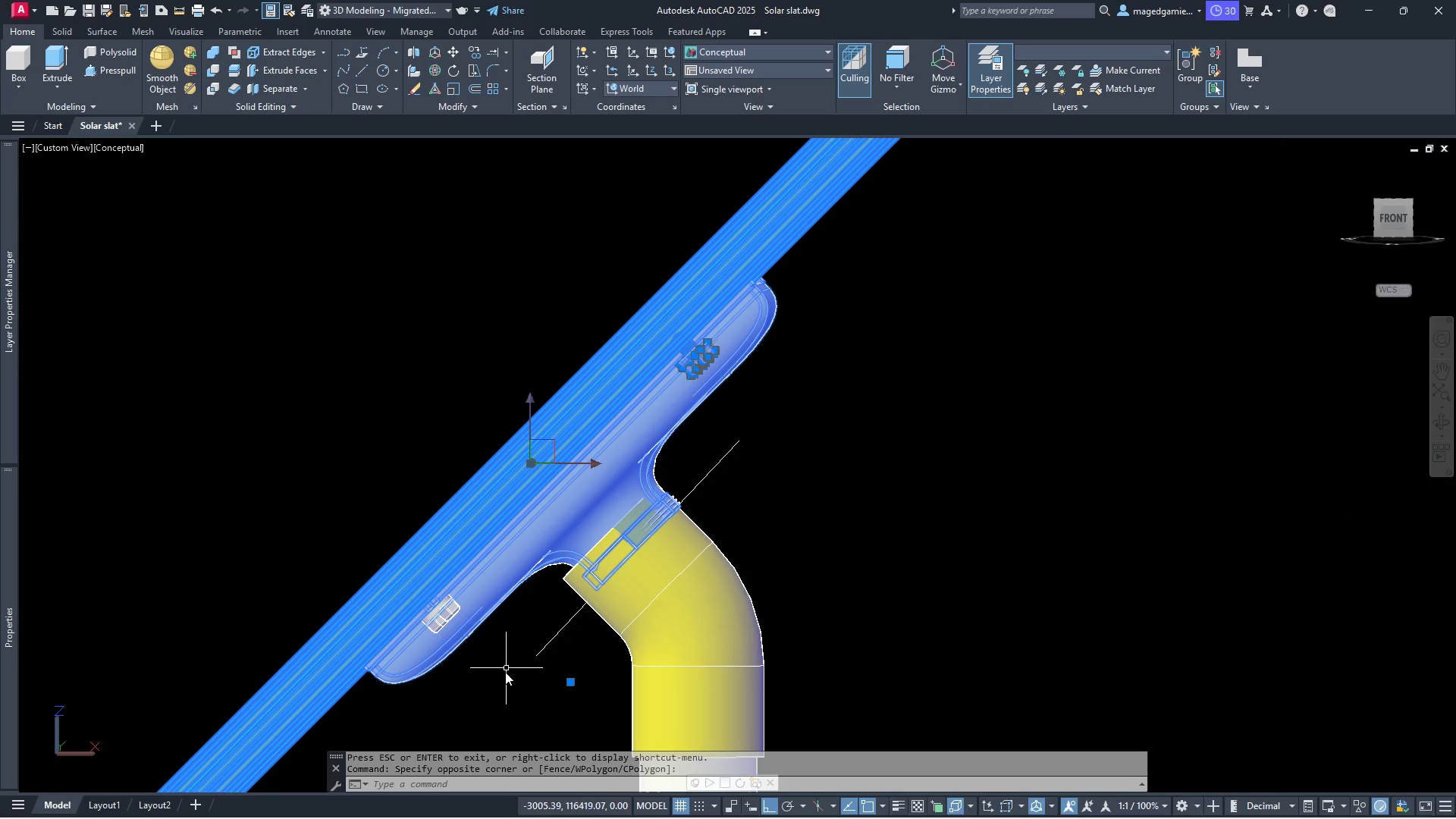 
left_click_drag(start_coordinate=[513, 695], to_coordinate=[508, 686])
 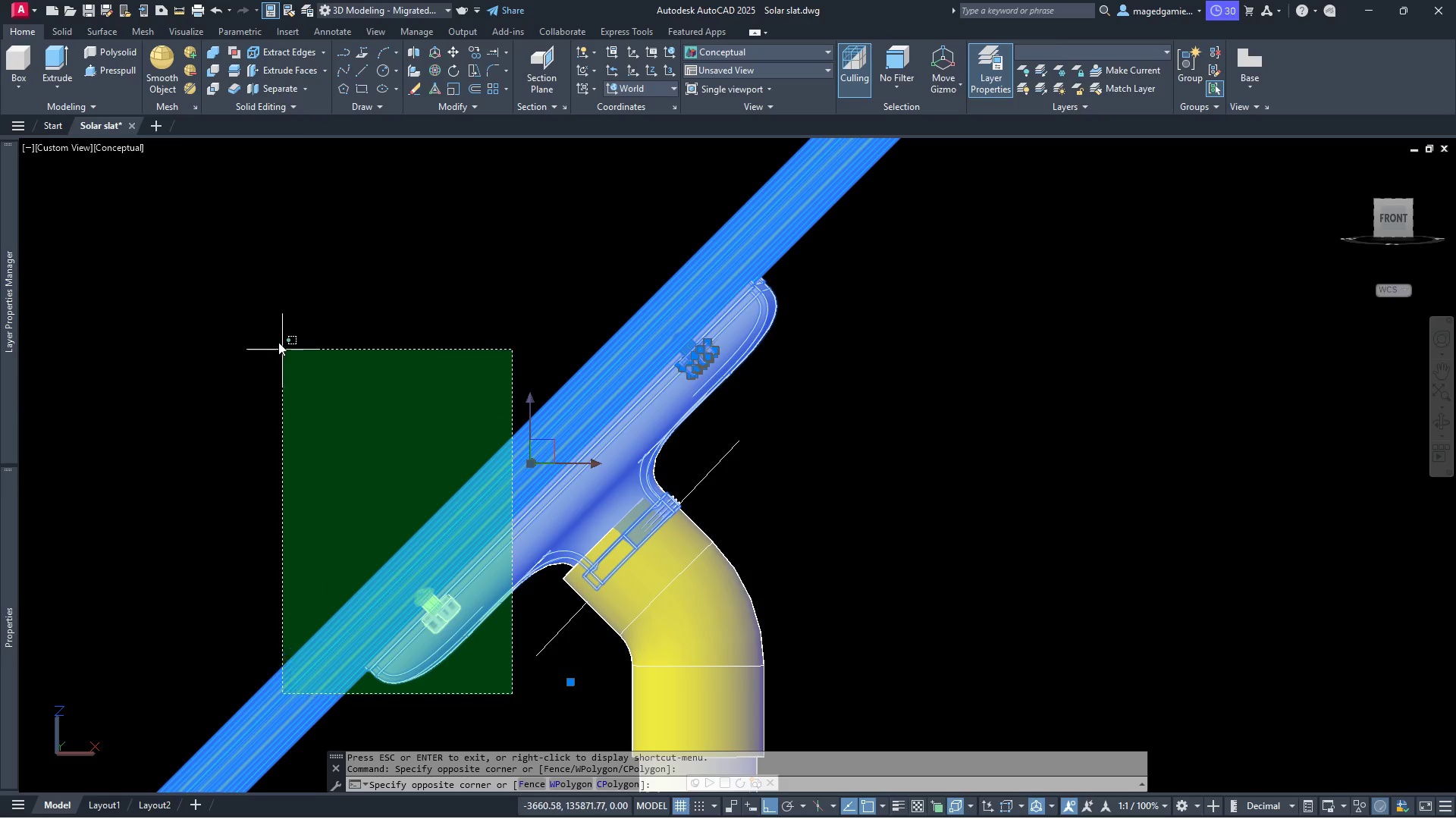 
left_click([253, 308])
 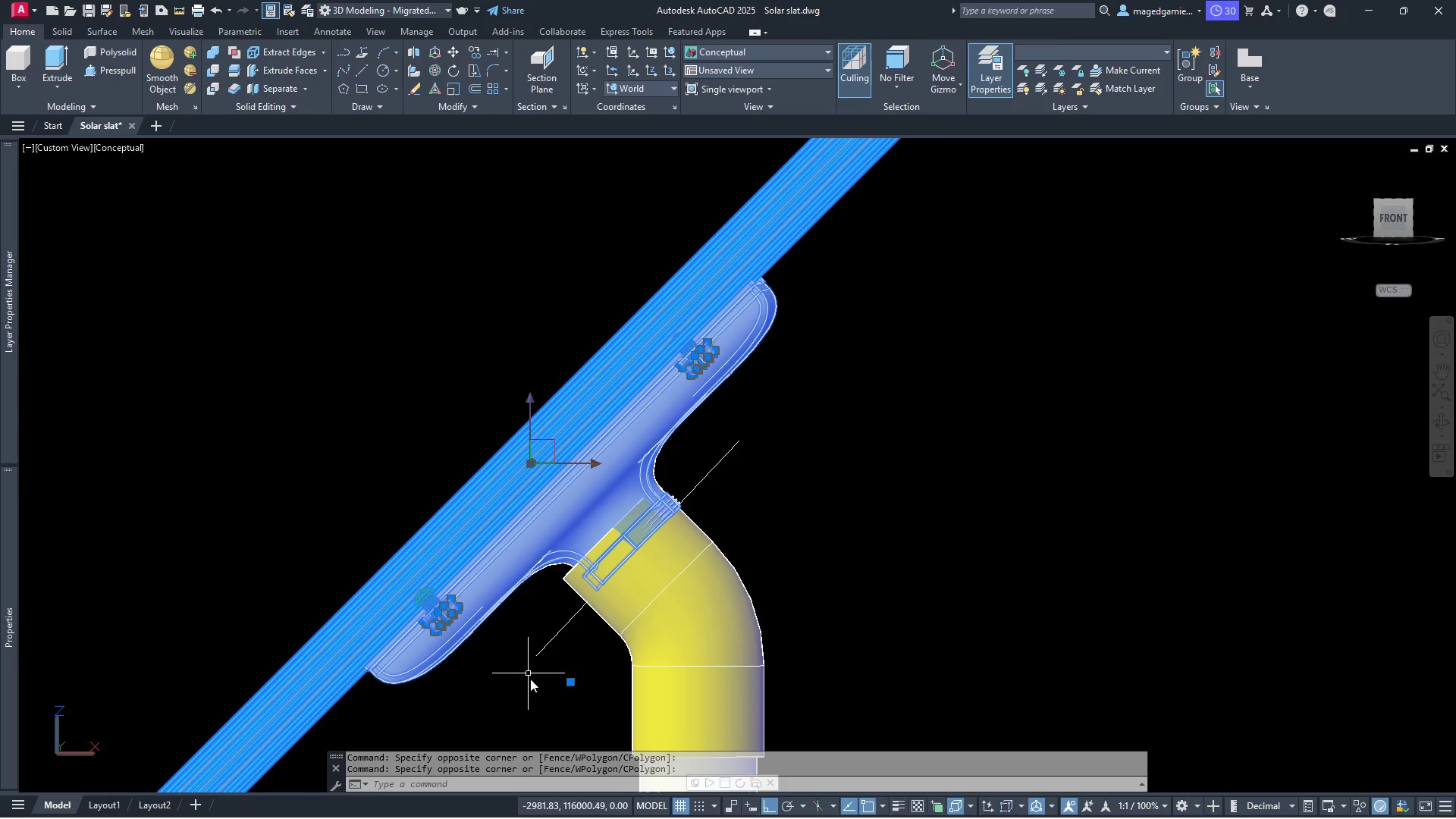 
left_click_drag(start_coordinate=[544, 691], to_coordinate=[539, 674])
 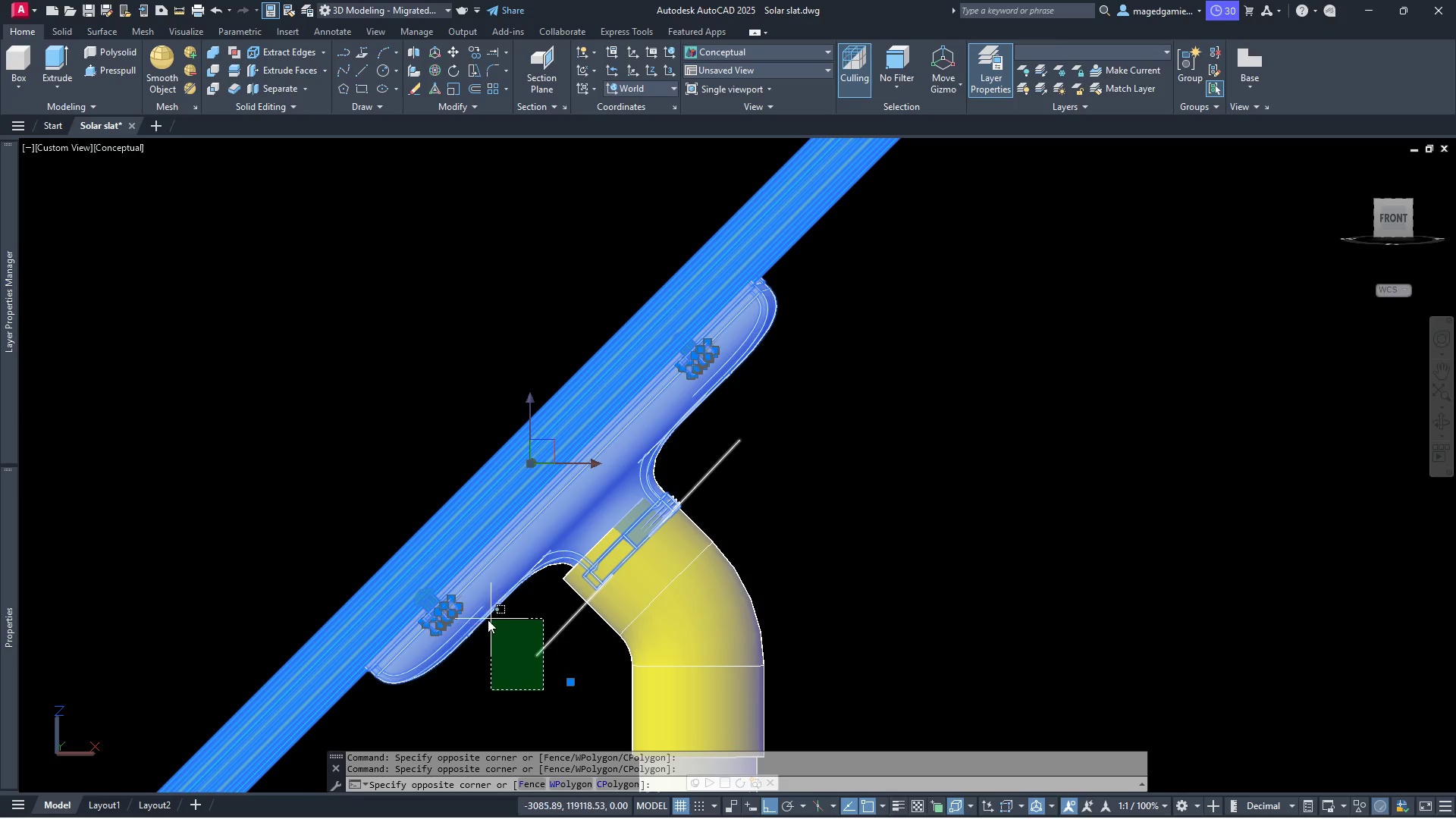 
left_click([486, 618])
 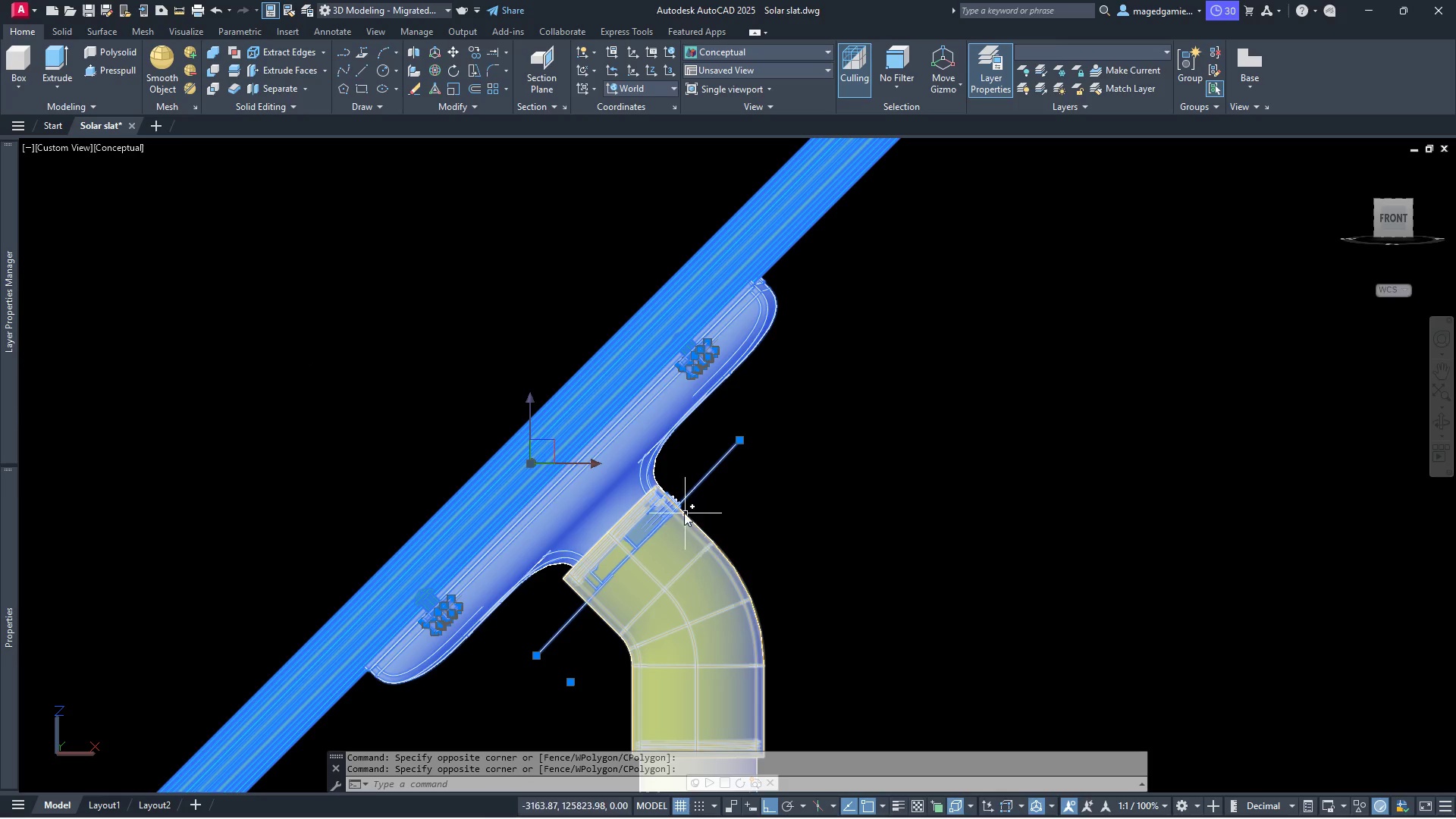 
scroll: coordinate [672, 506], scroll_direction: up, amount: 10.0
 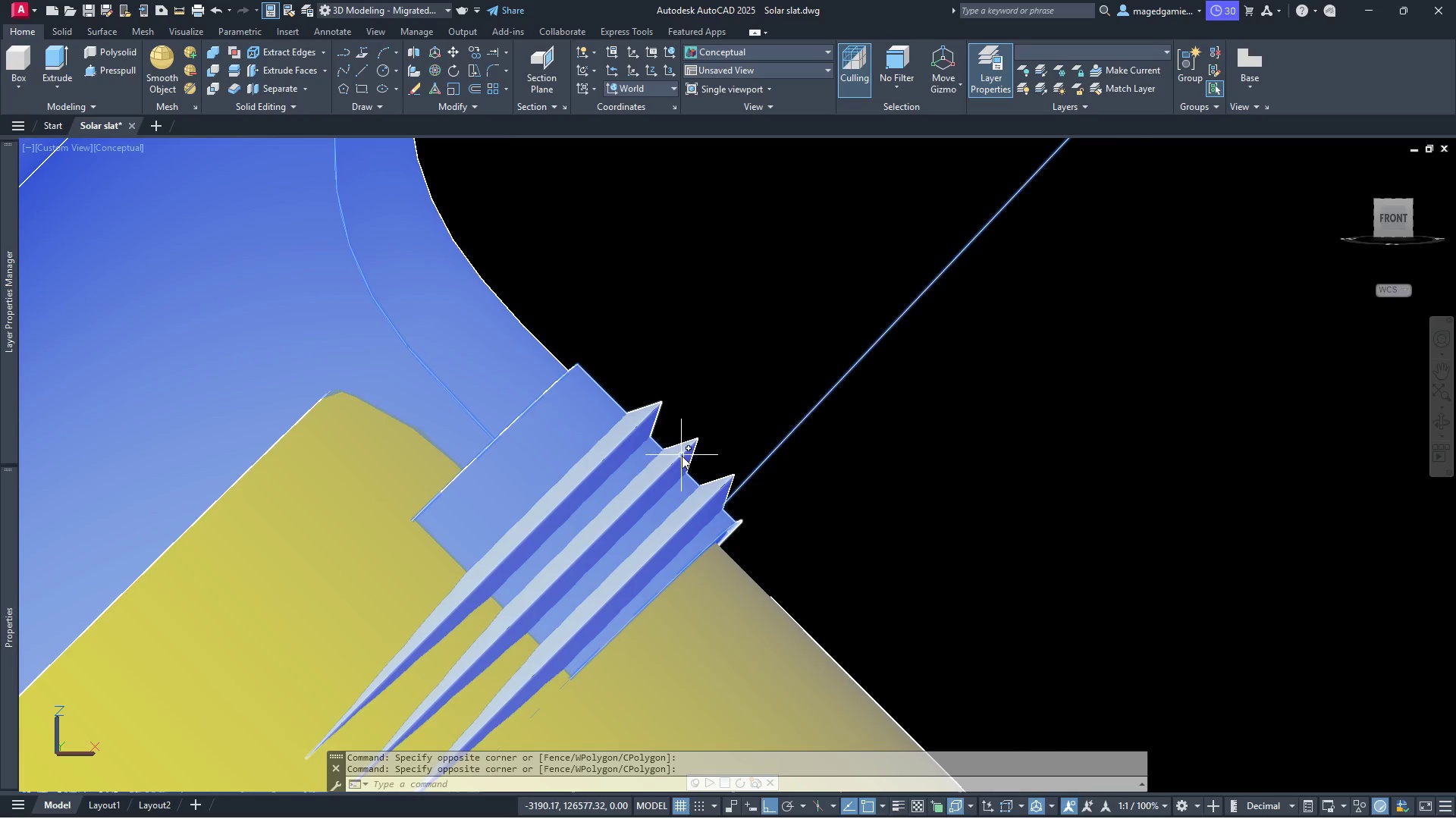 
left_click([682, 456])
 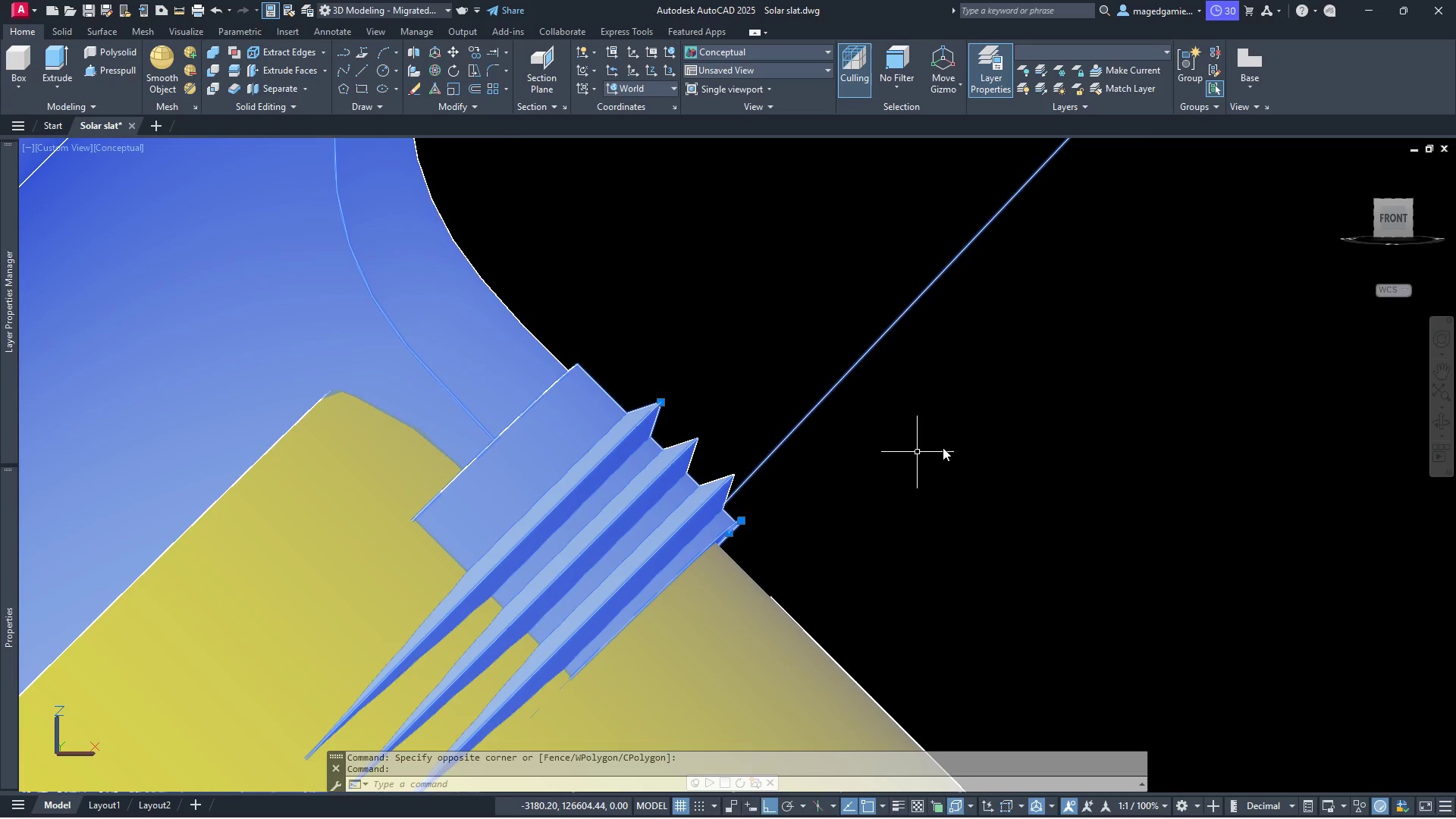 
scroll: coordinate [1052, 425], scroll_direction: down, amount: 5.0
 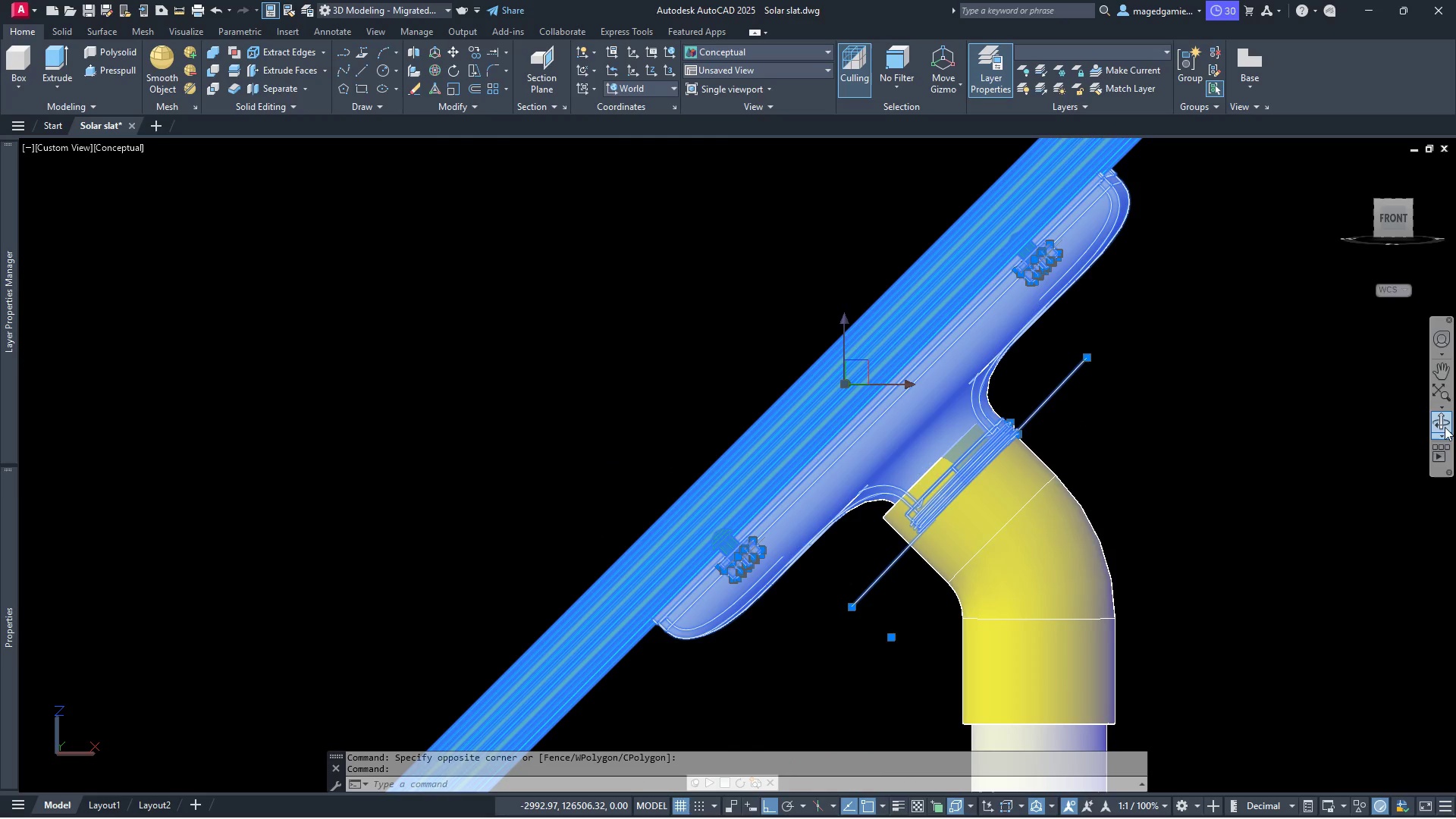 
left_click([1445, 419])
 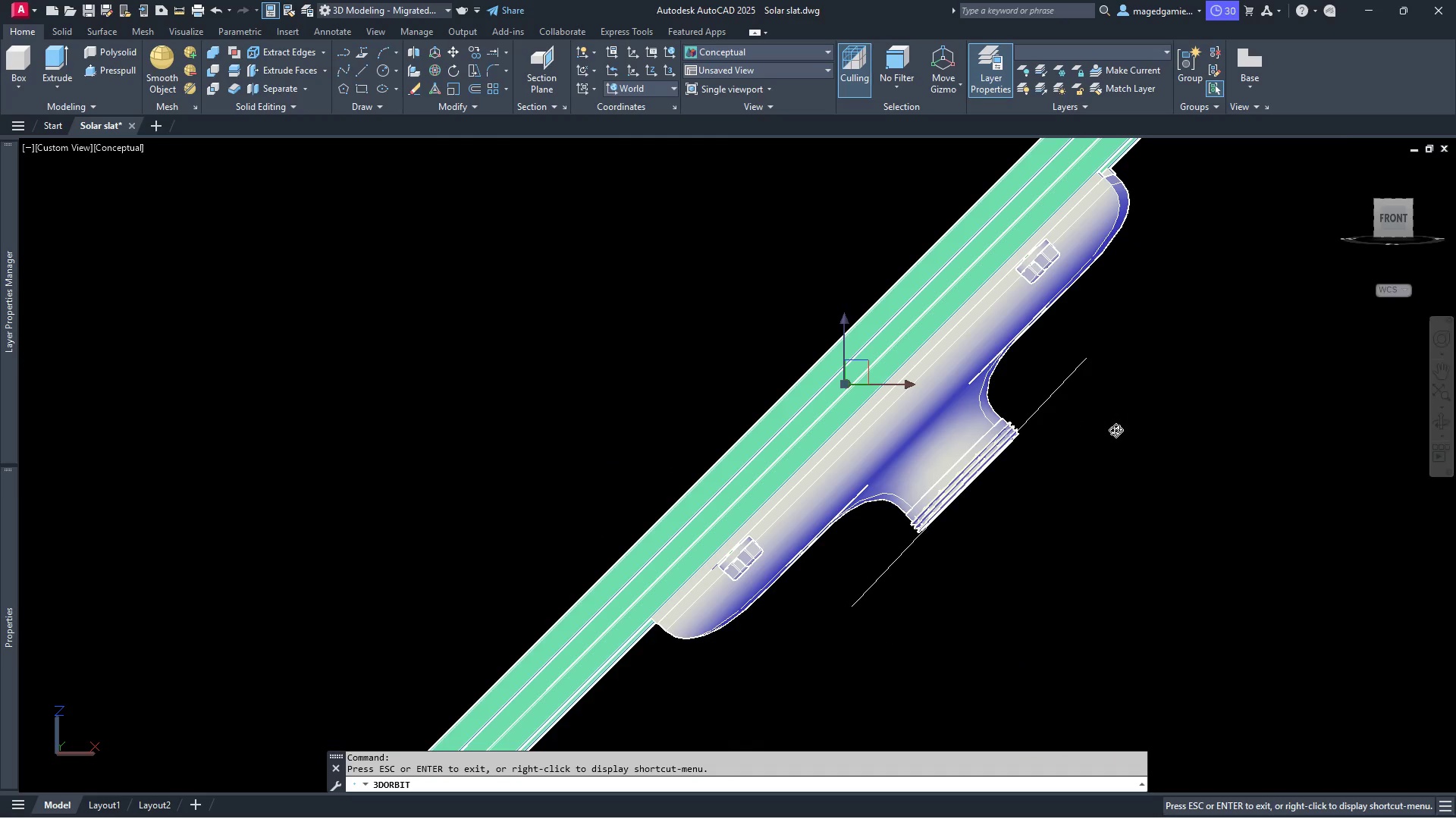 
left_click_drag(start_coordinate=[1122, 435], to_coordinate=[1357, 467])
 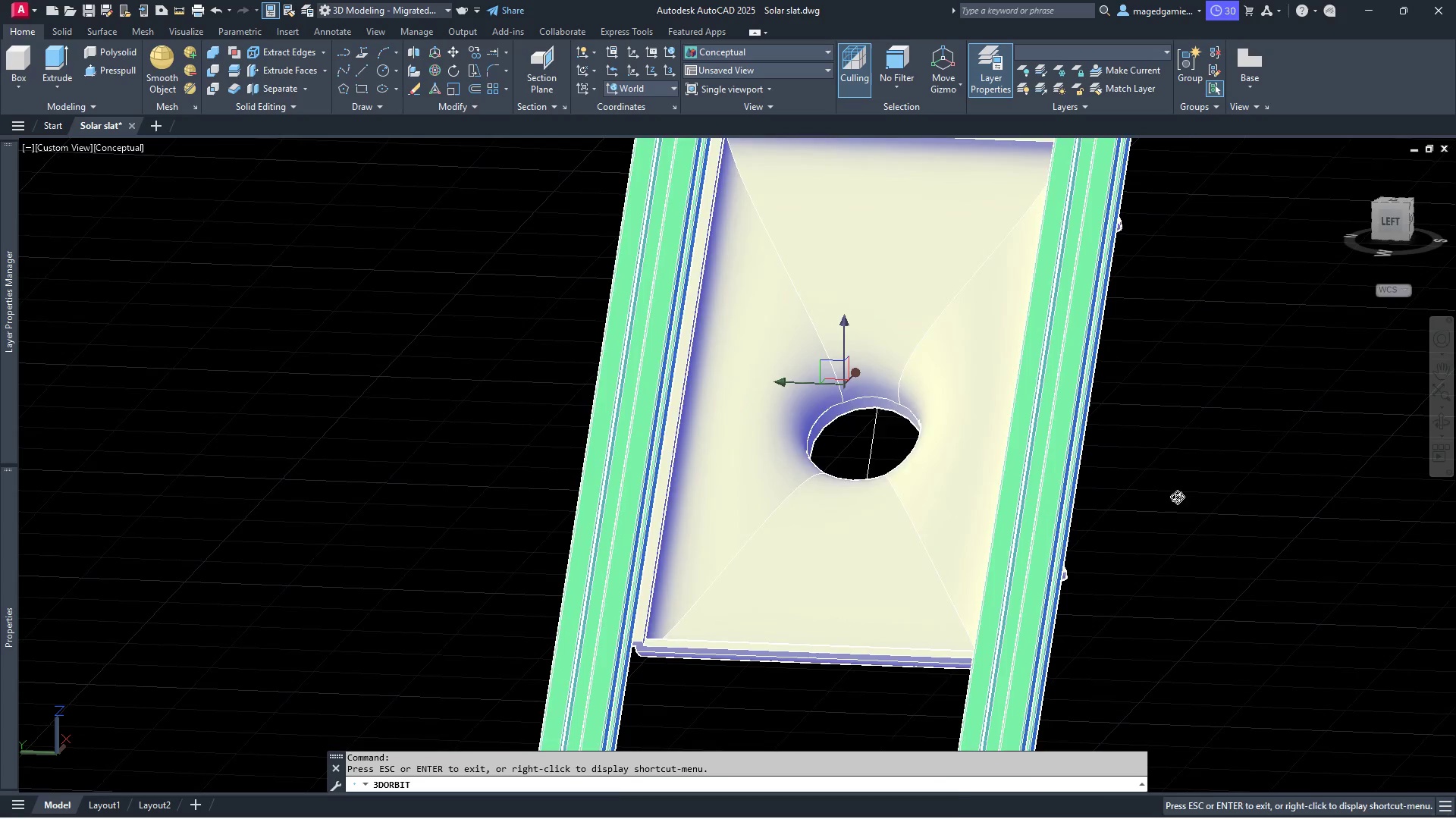 
key(Escape)
 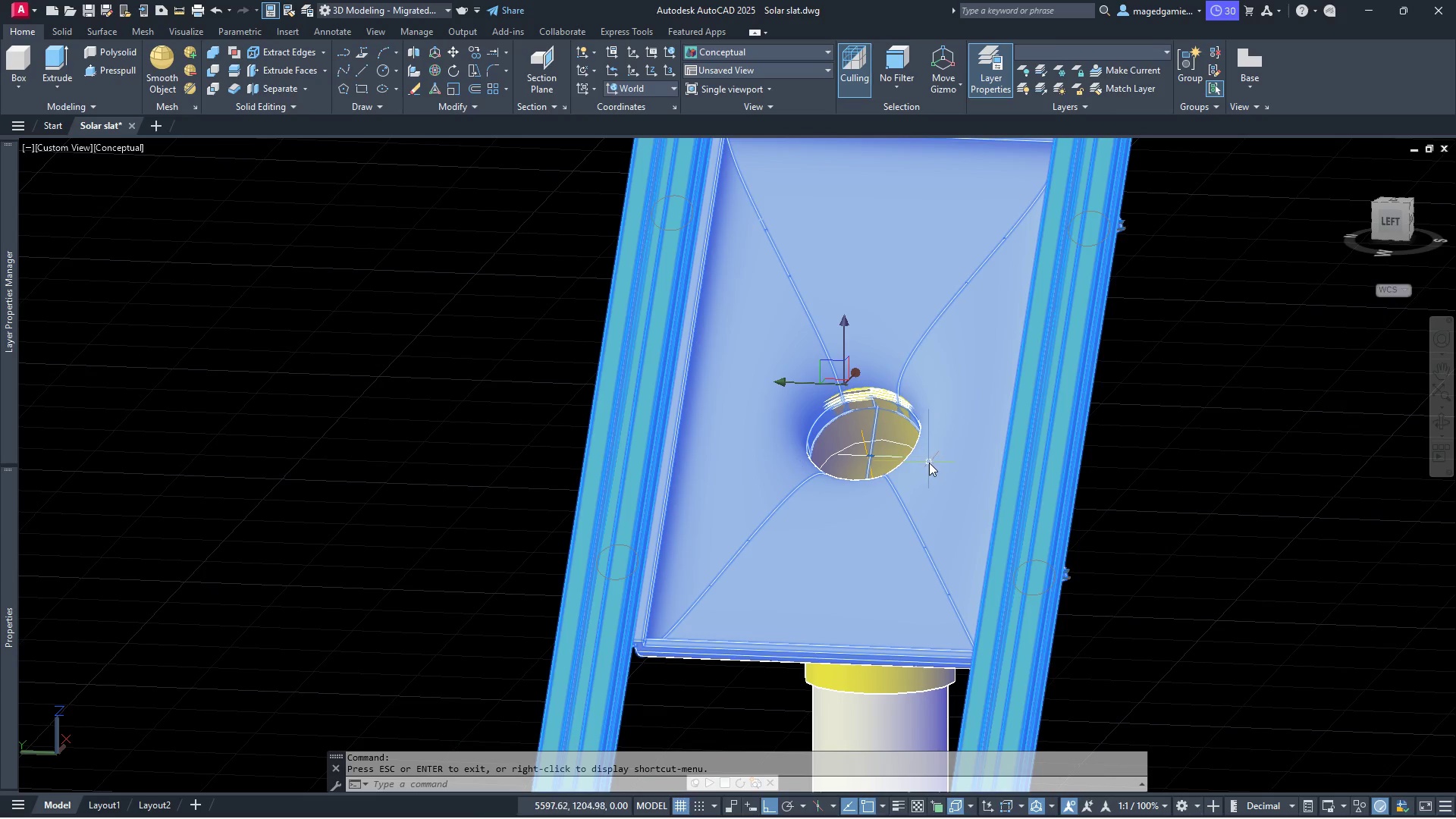 
scroll: coordinate [871, 451], scroll_direction: up, amount: 8.0
 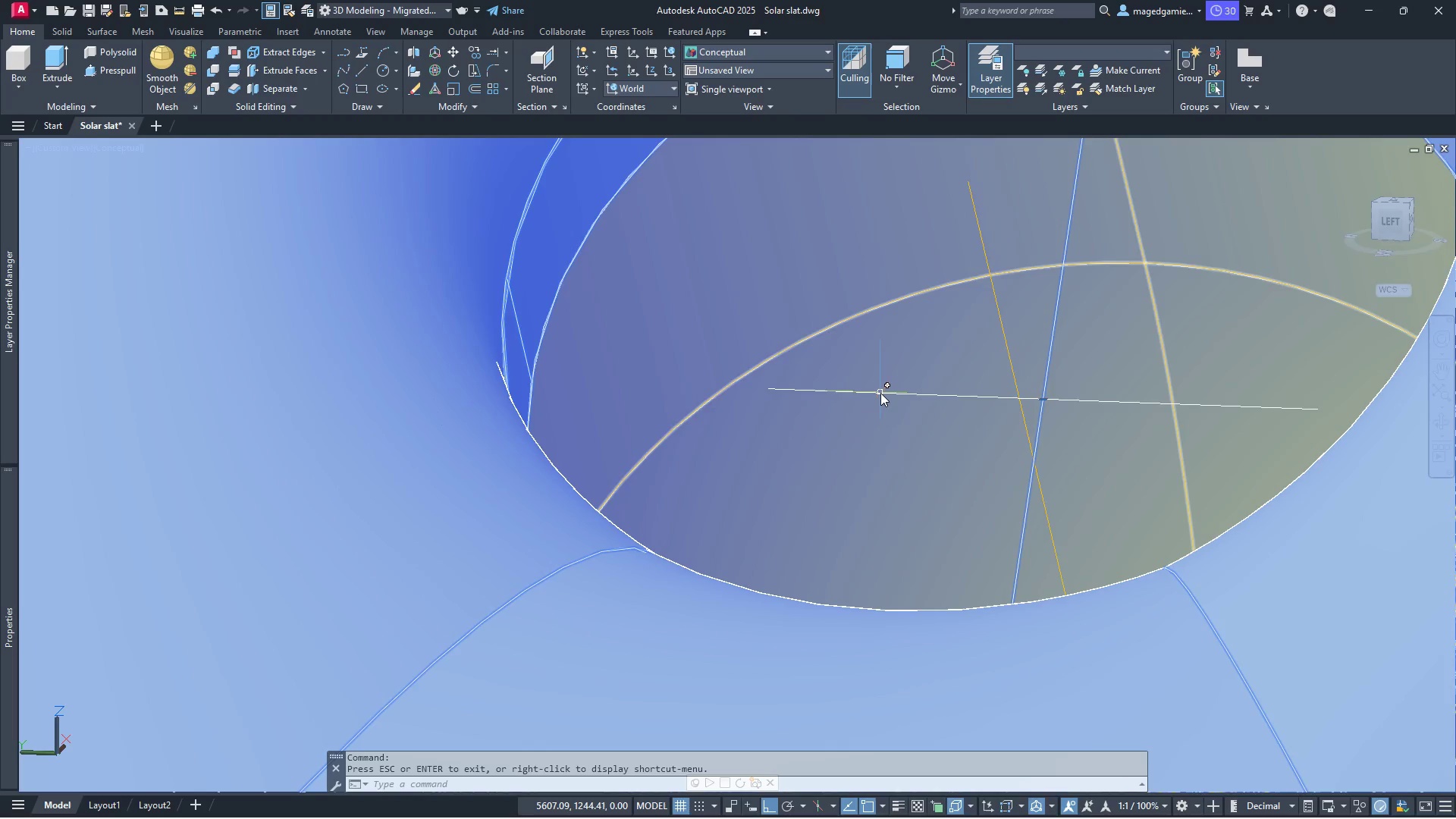 
left_click([880, 393])
 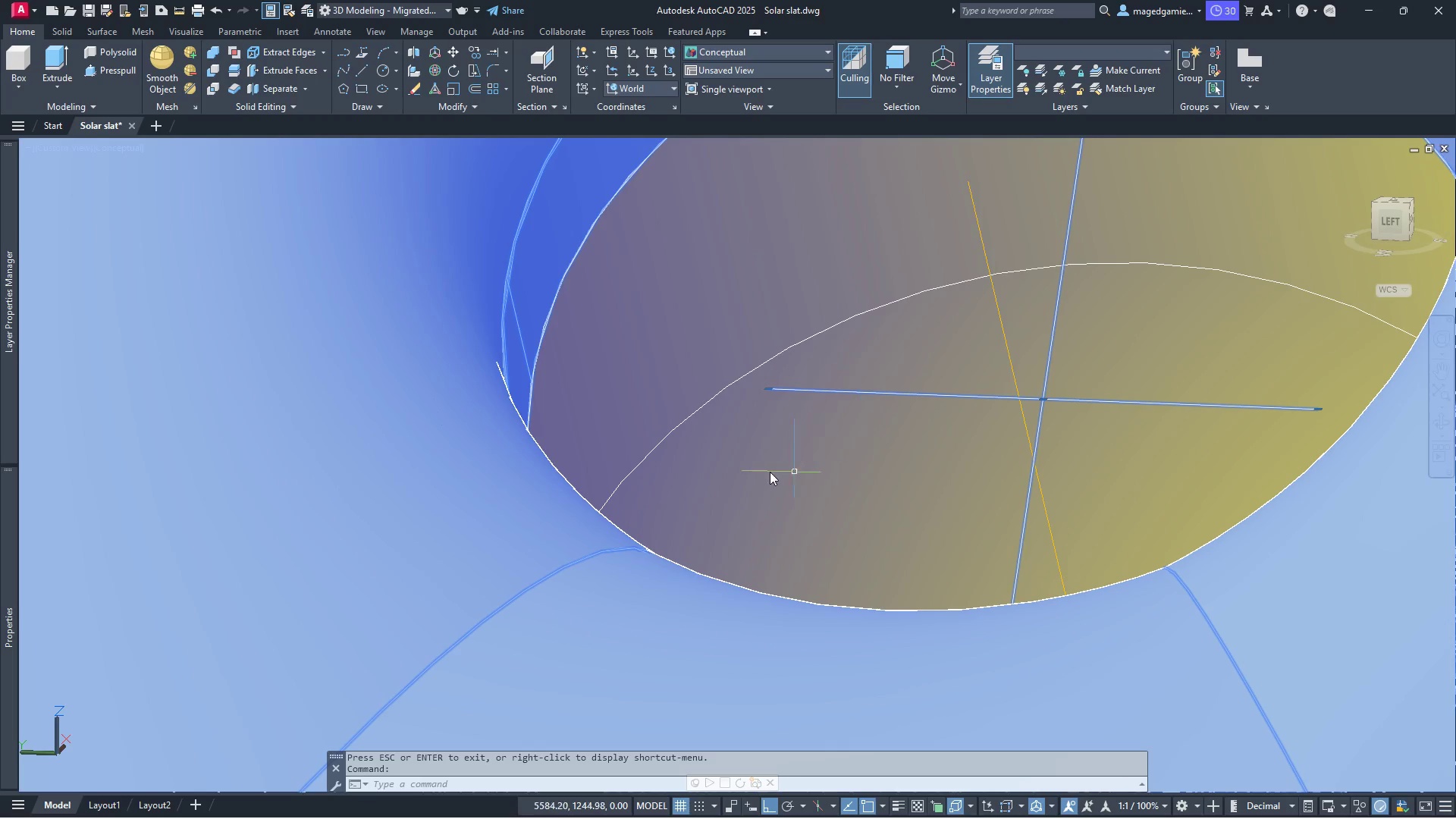 
scroll: coordinate [684, 439], scroll_direction: down, amount: 7.0
 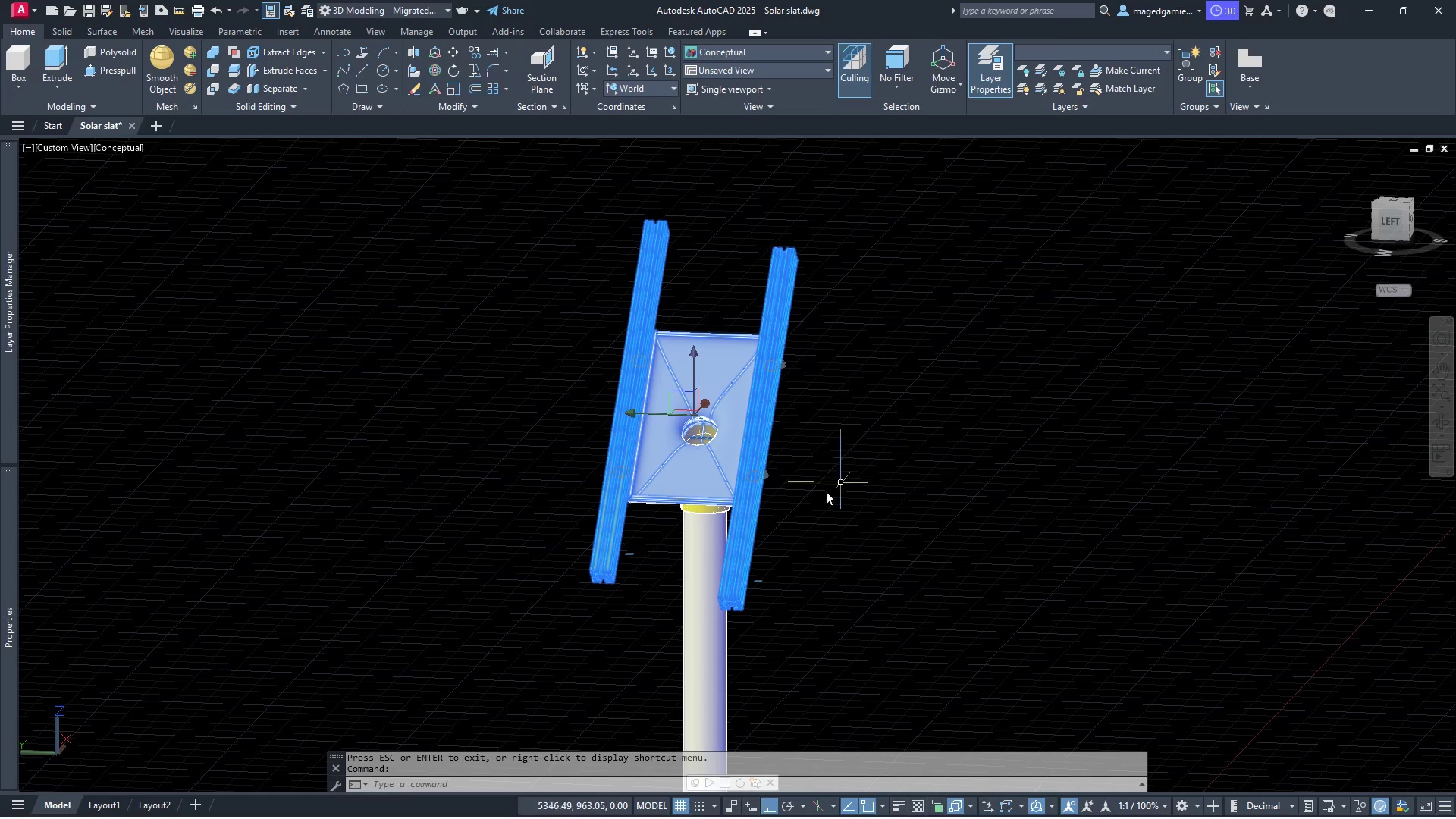 
scroll: coordinate [822, 515], scroll_direction: up, amount: 3.0
 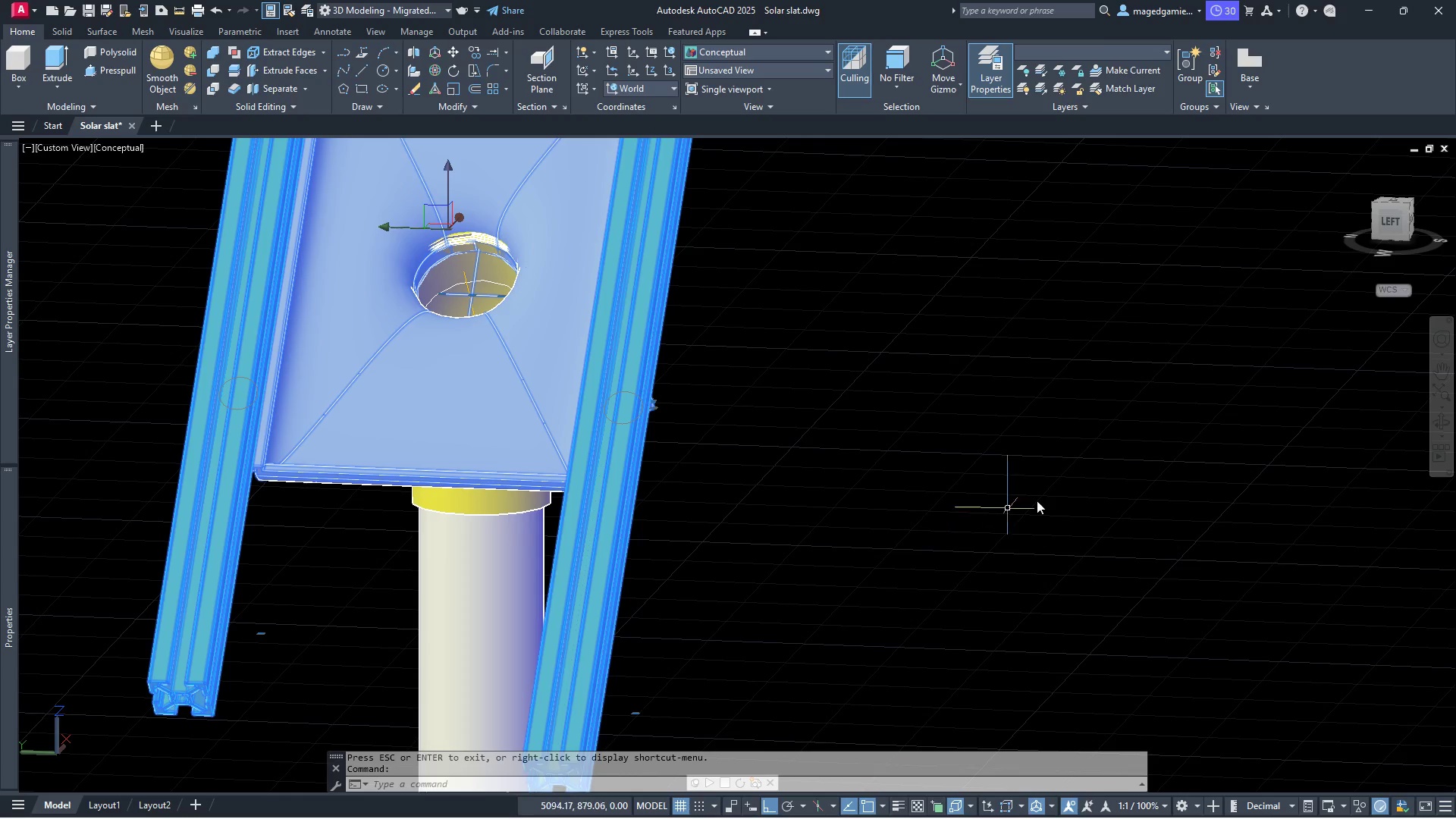 
scroll: coordinate [995, 498], scroll_direction: down, amount: 1.0
 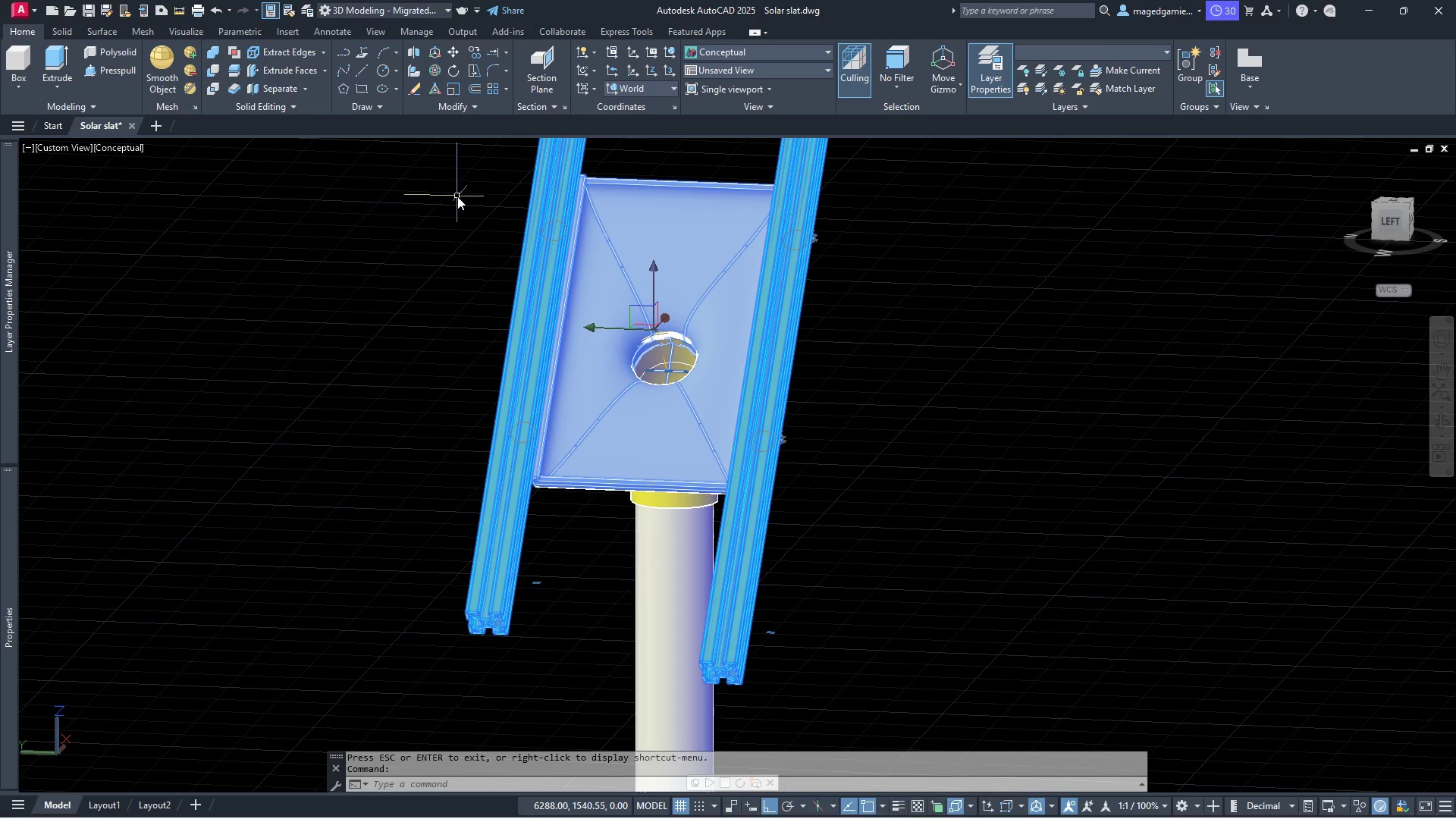 
left_click([460, 181])
 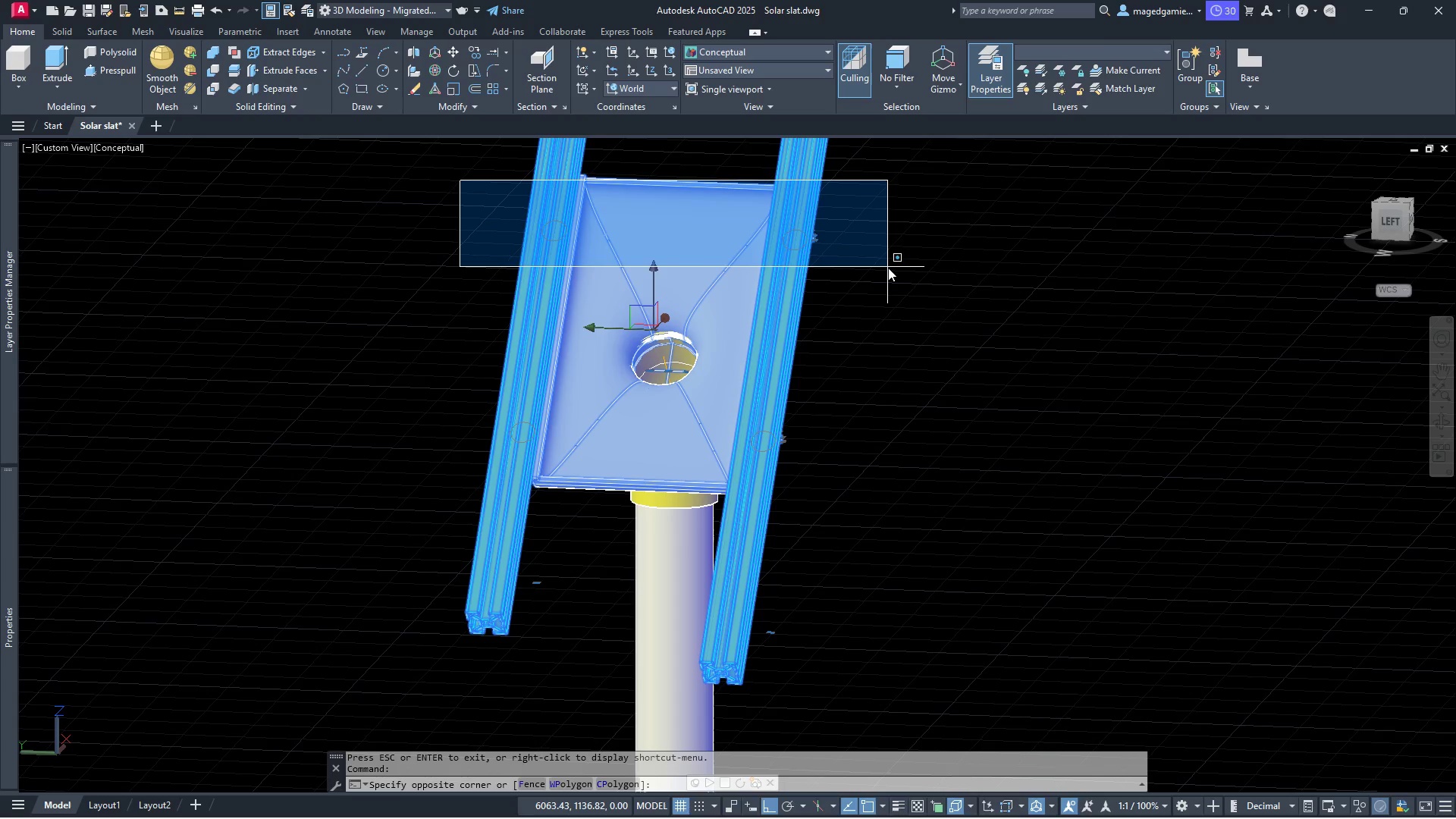 
left_click([890, 268])
 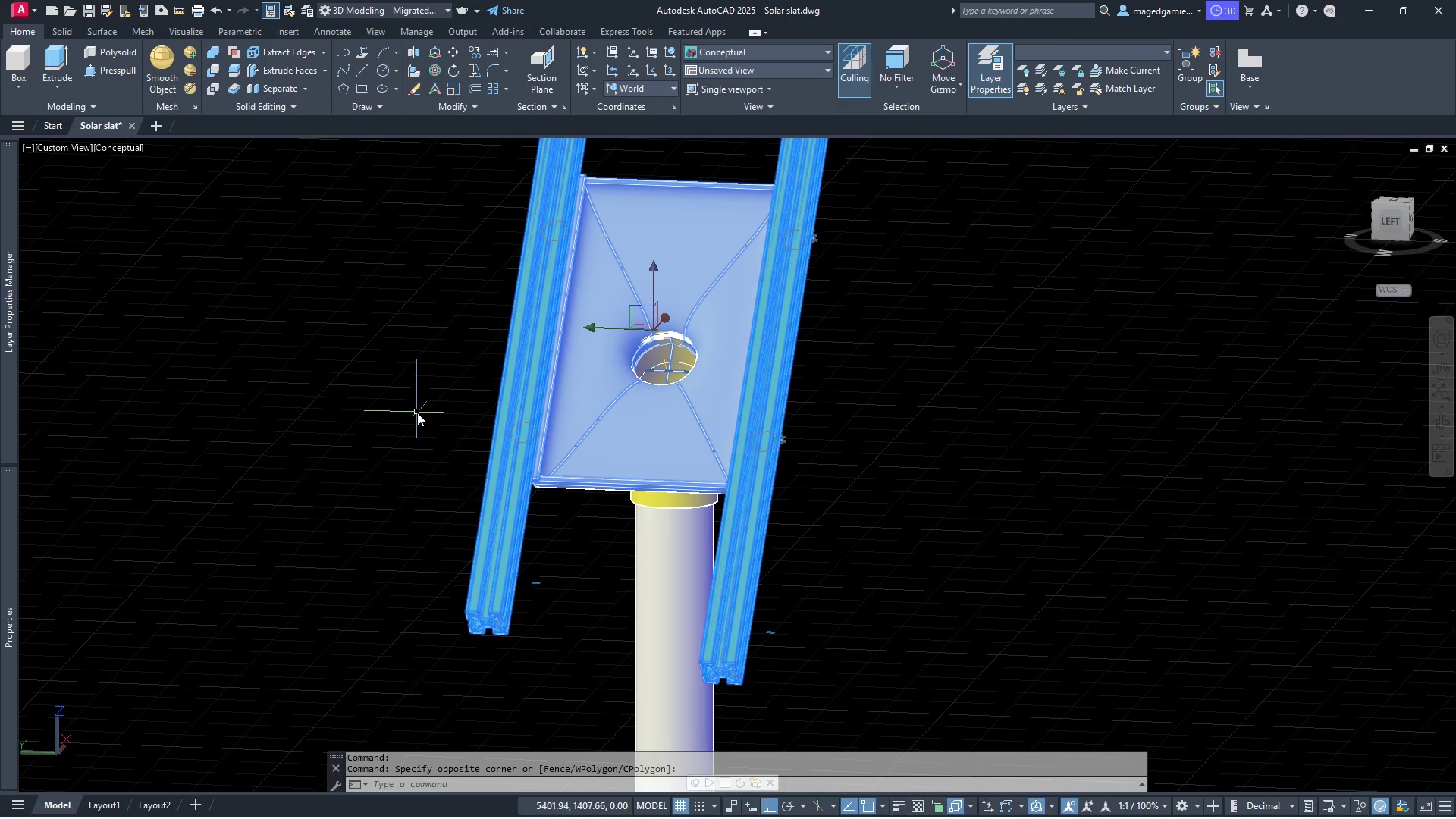 
left_click_drag(start_coordinate=[436, 393], to_coordinate=[440, 394])
 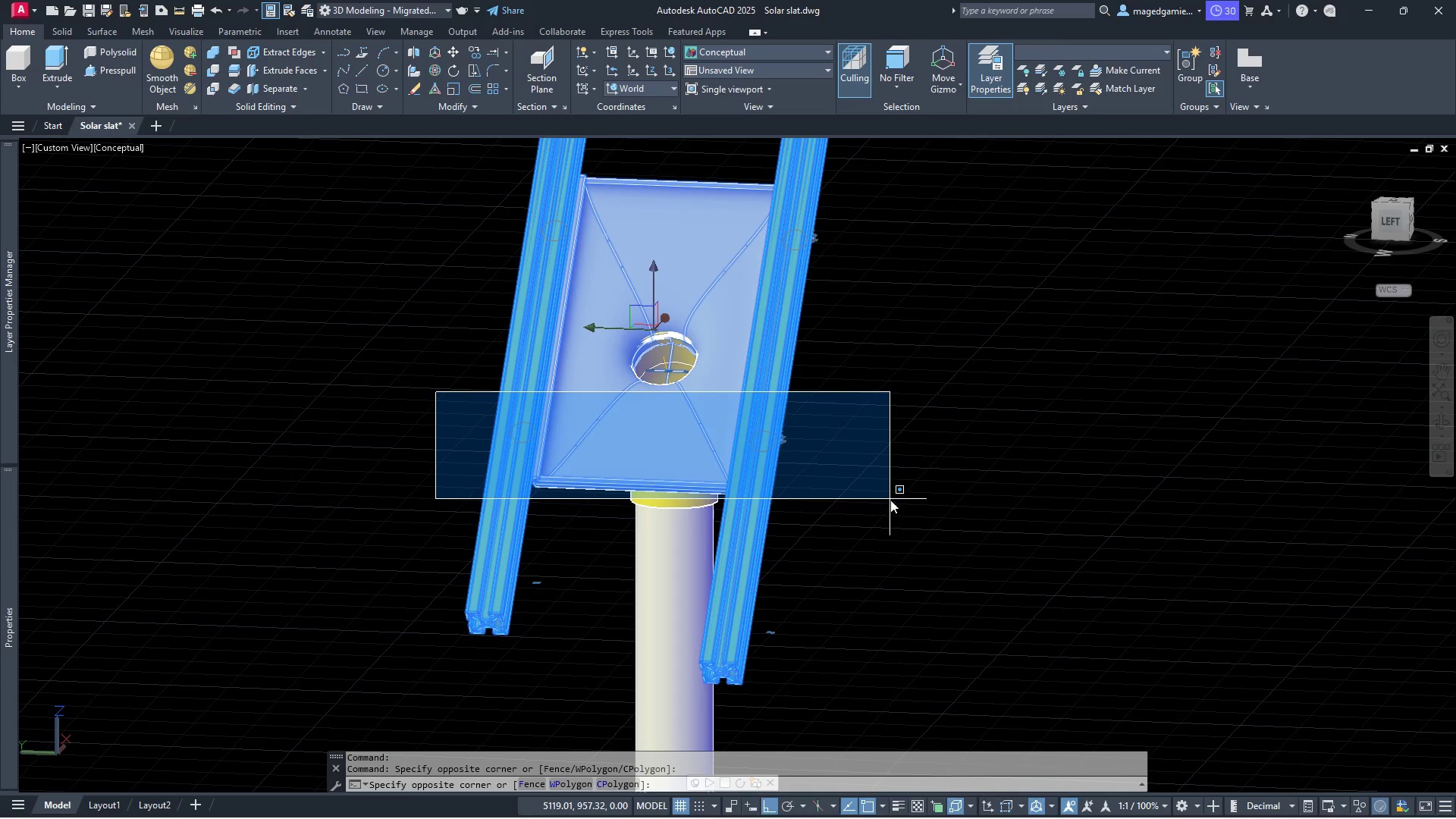 
left_click([890, 500])
 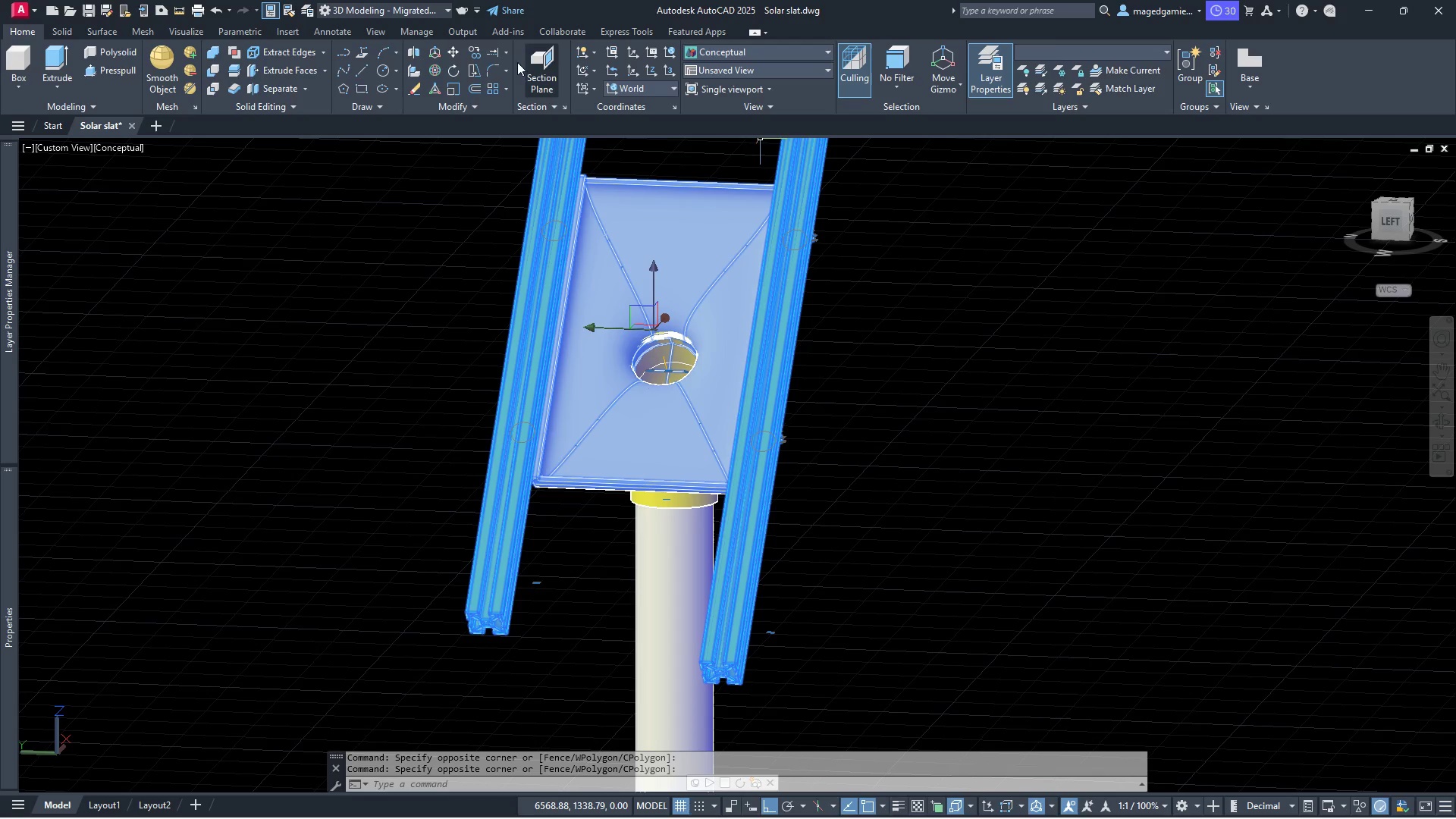 
left_click([450, 52])
 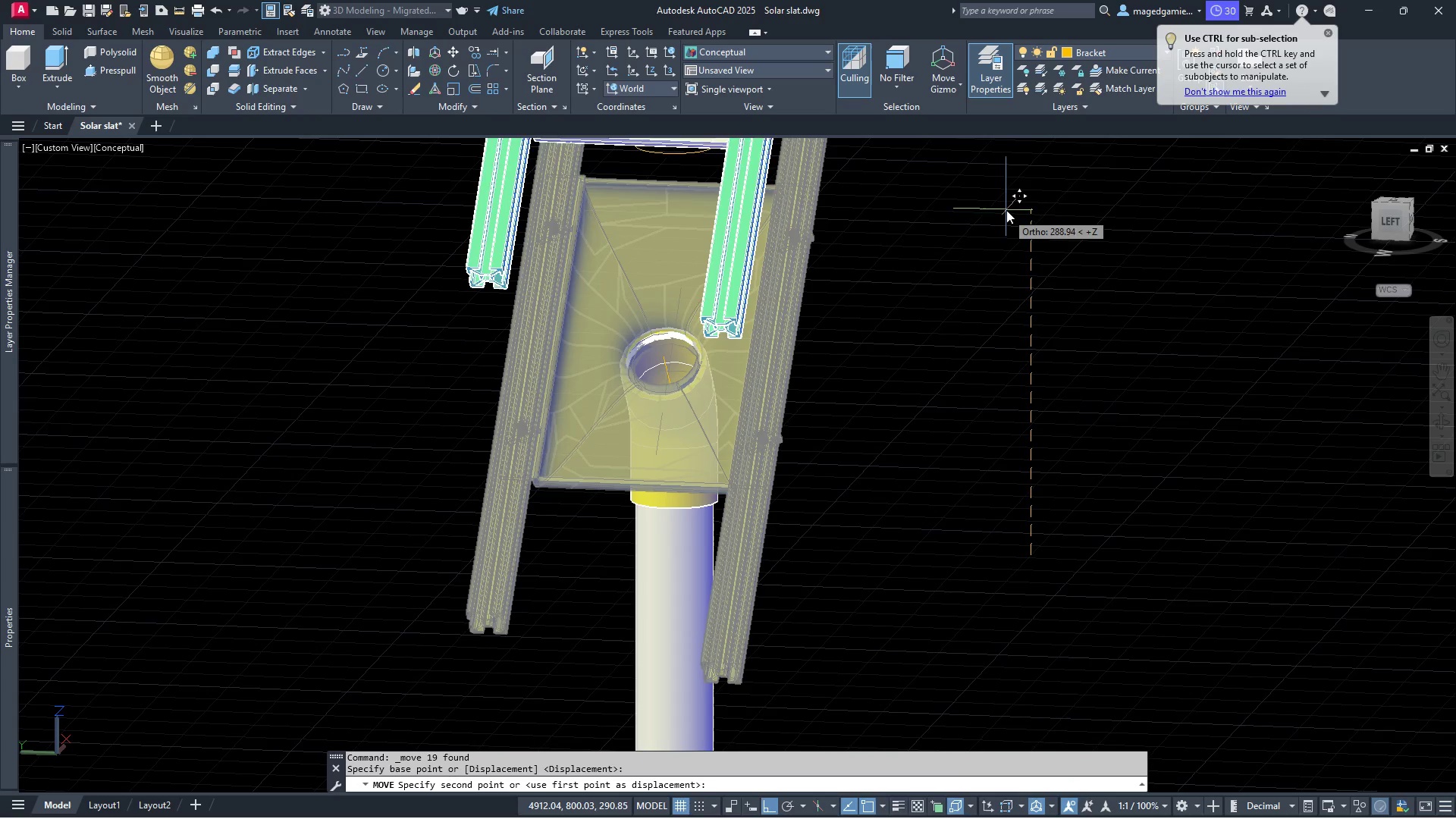 
left_click([1005, 173])
 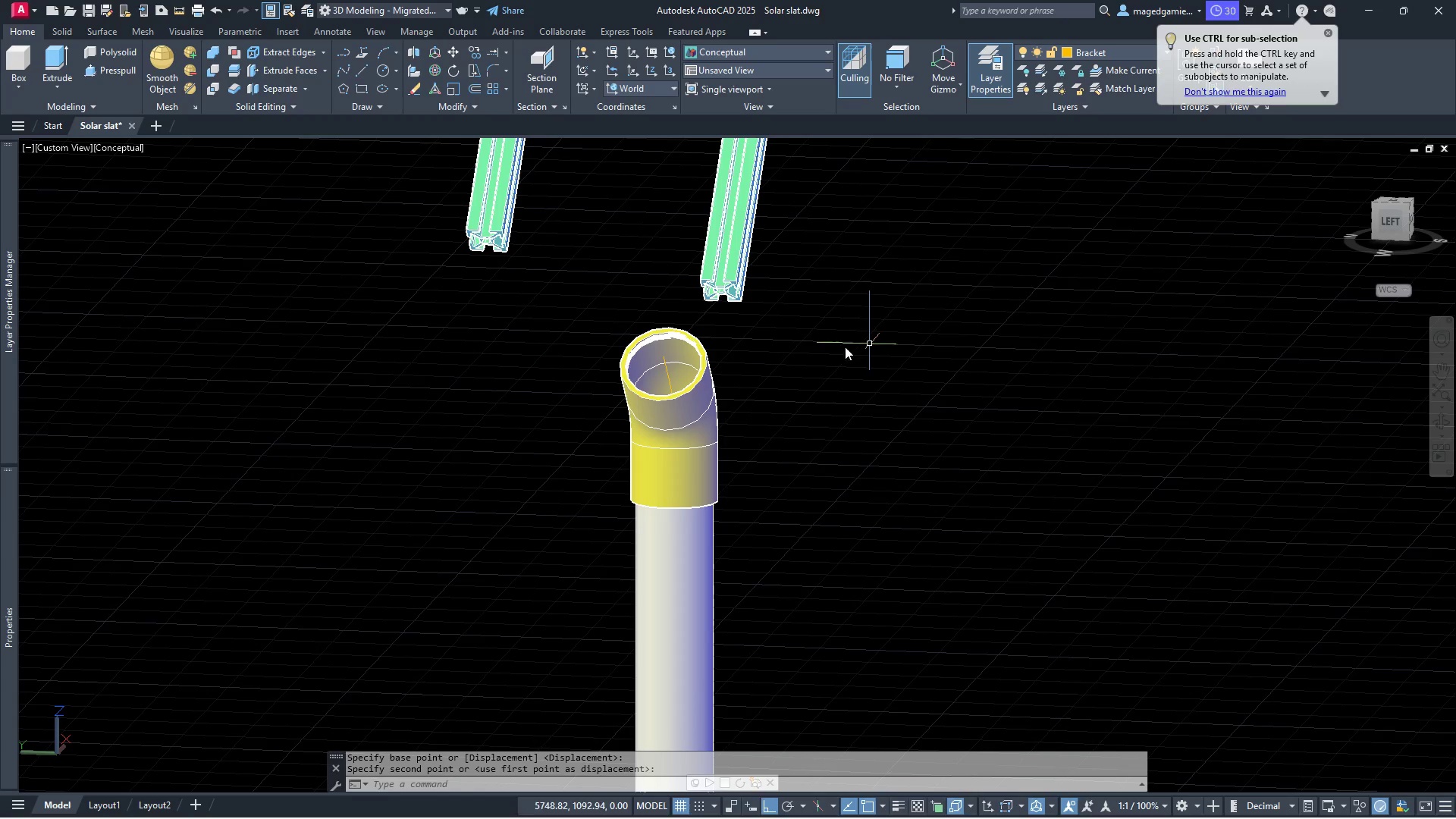 
scroll: coordinate [692, 362], scroll_direction: up, amount: 6.0
 